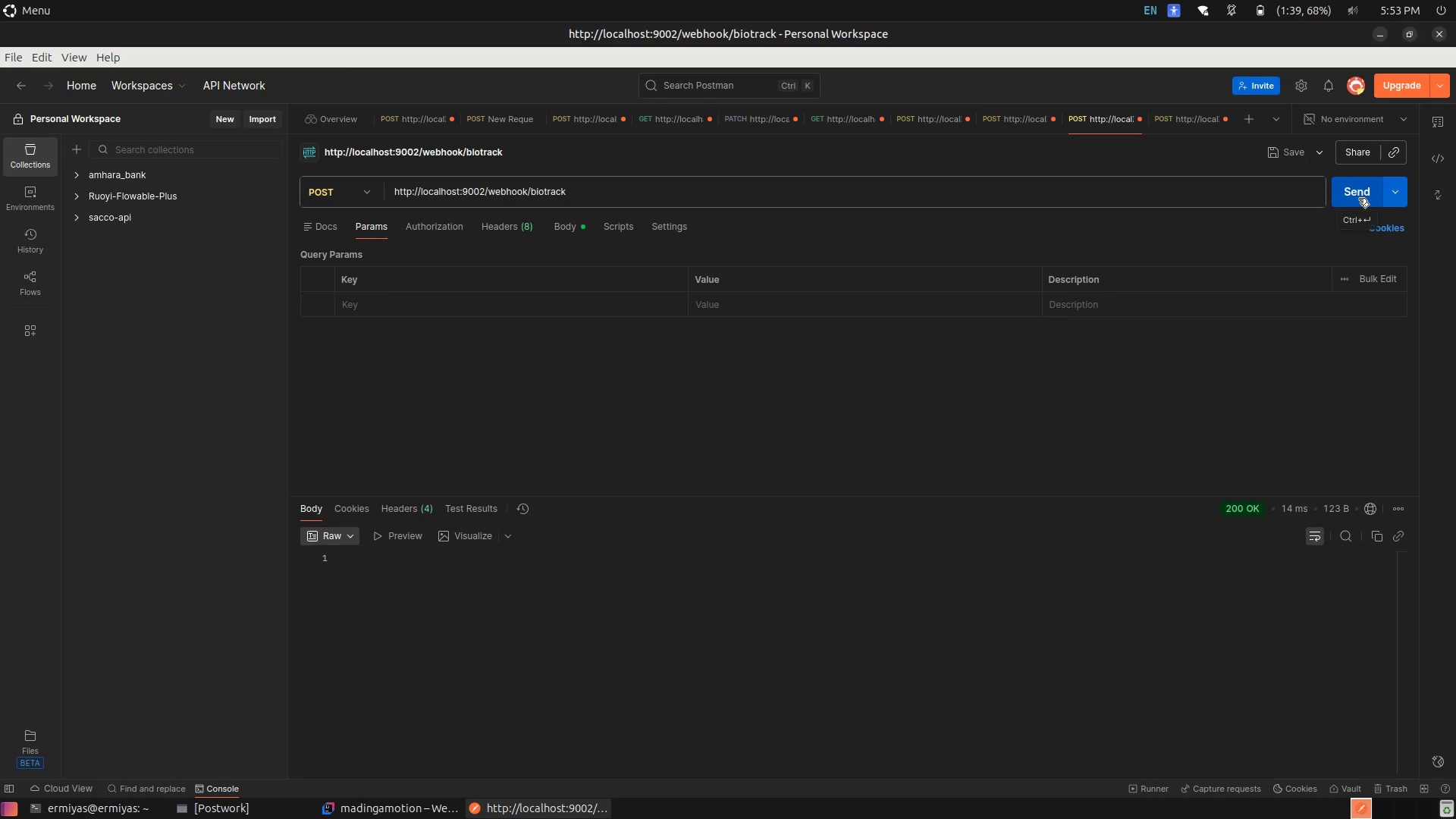 
left_click([1357, 198])
 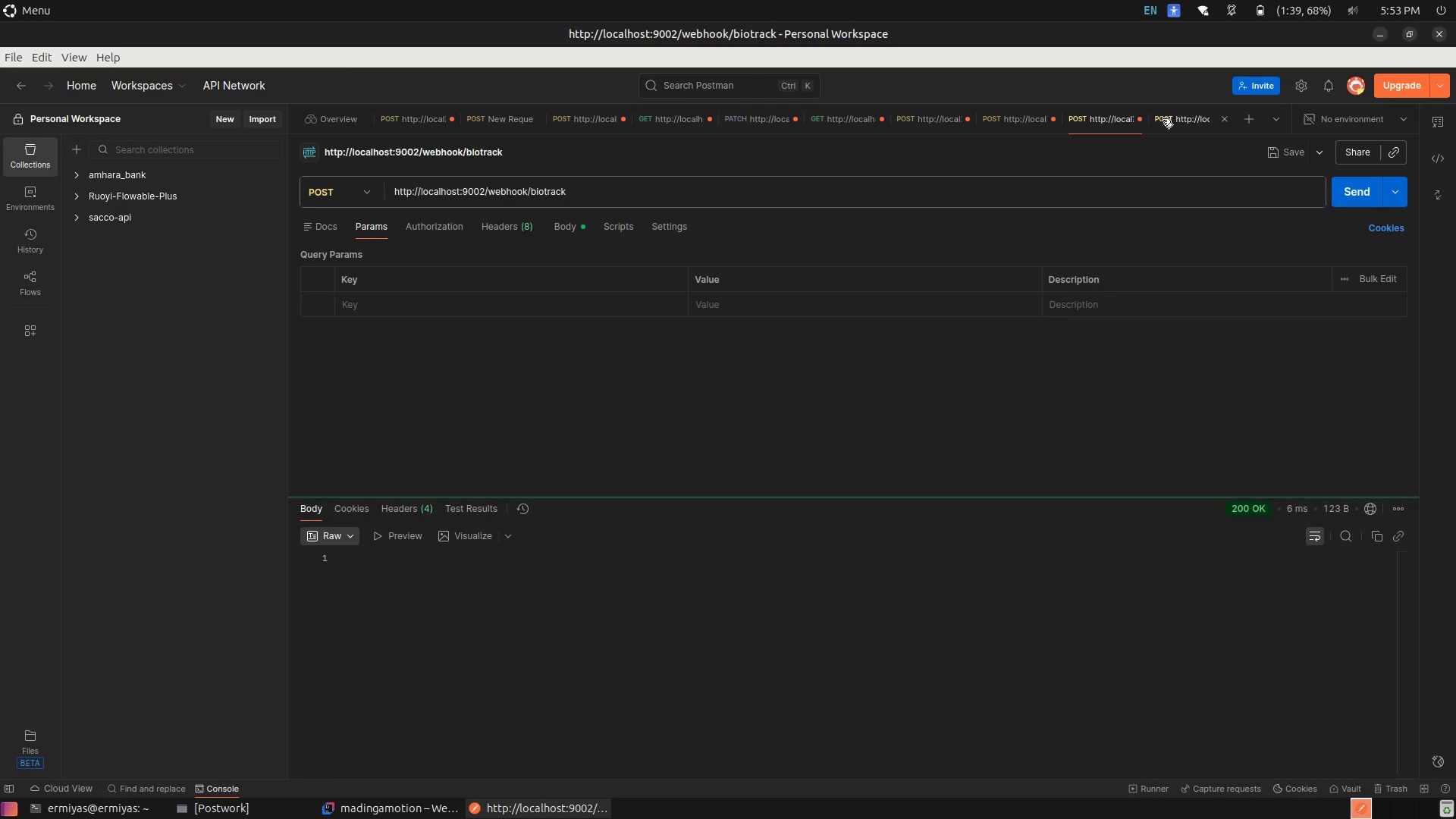 
left_click([1162, 118])
 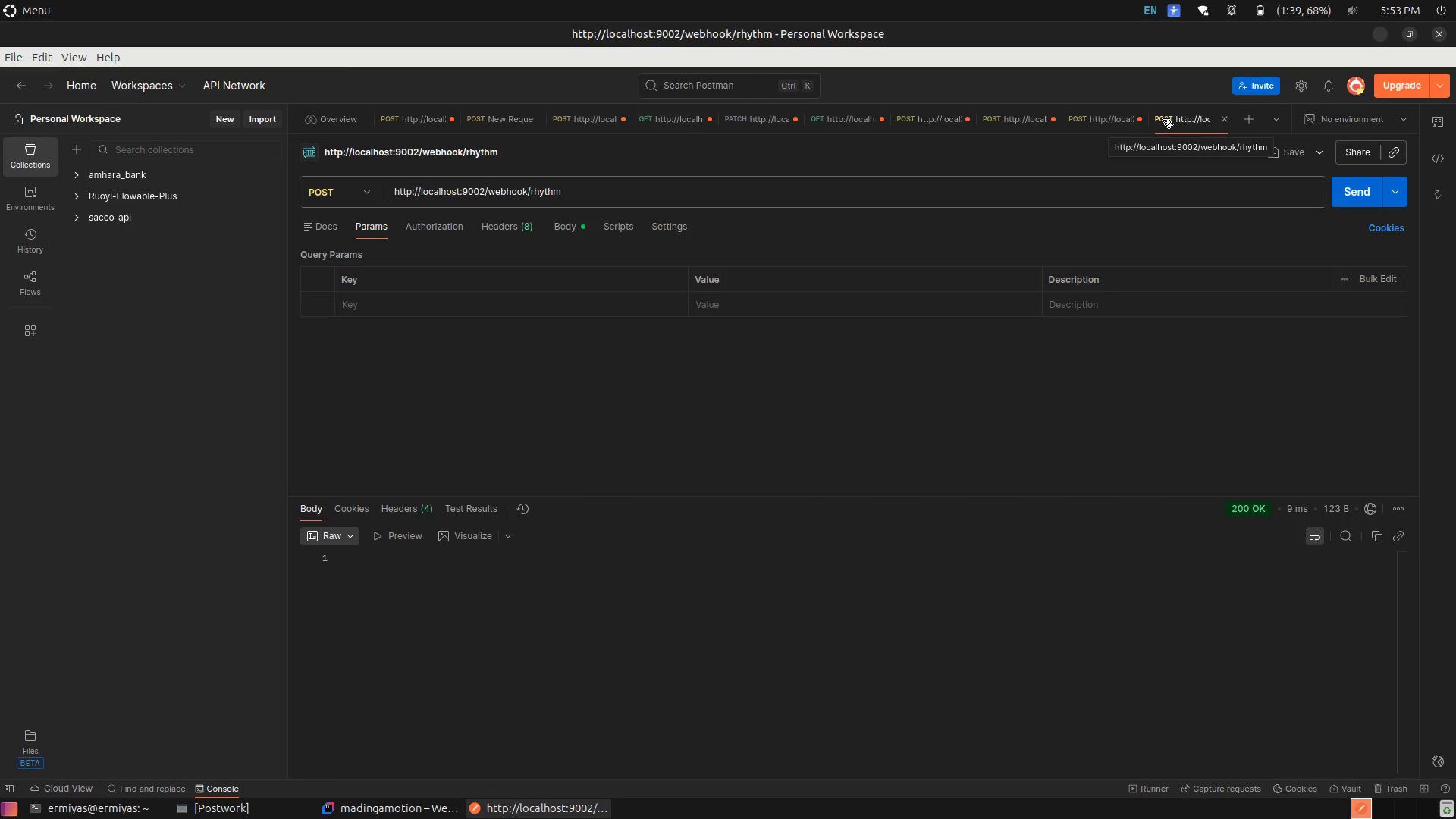 
left_click([1162, 118])
 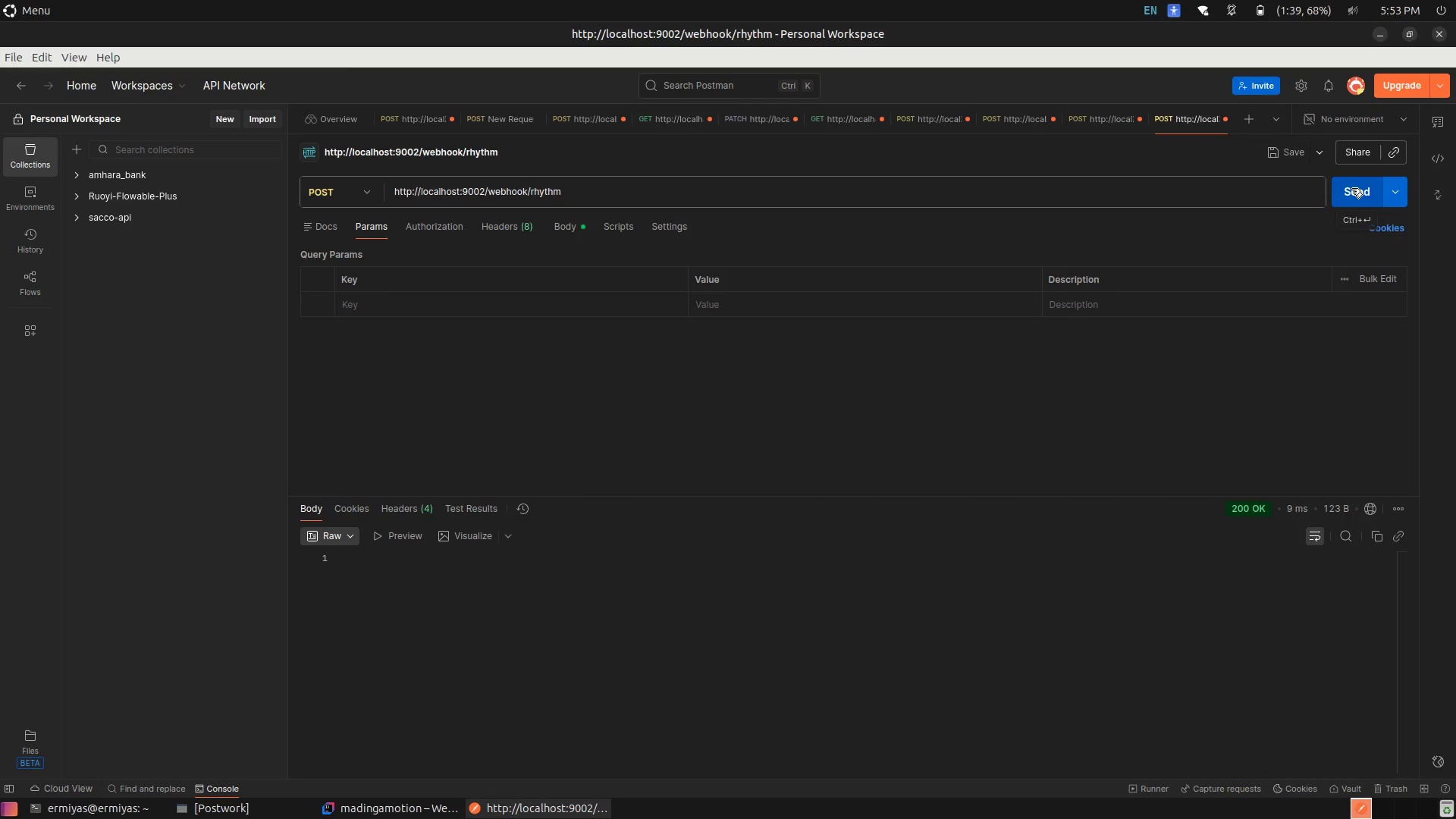 
left_click([1351, 188])
 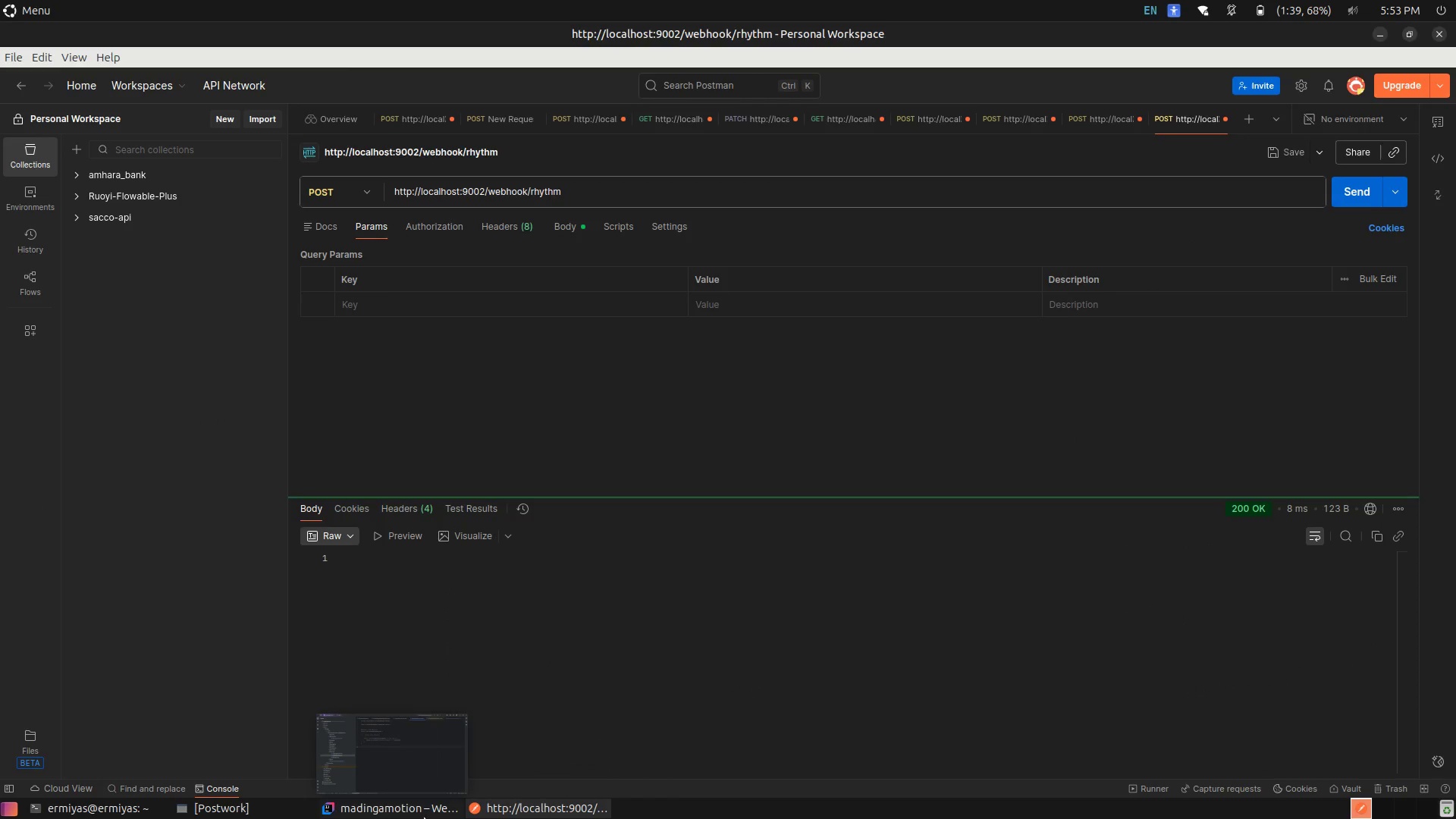 
left_click([412, 818])
 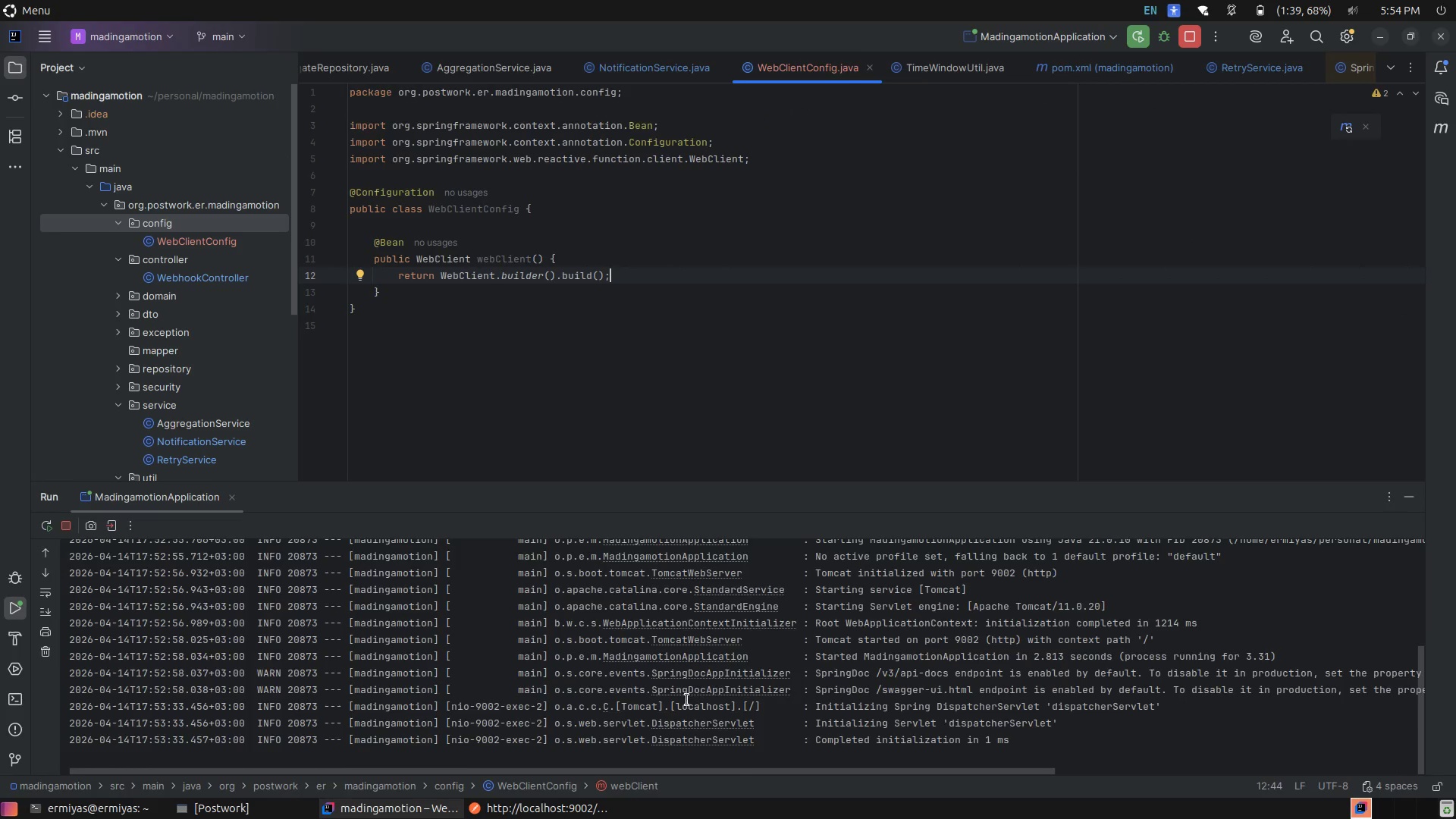 
scroll: coordinate [685, 698], scroll_direction: up, amount: 2.0
 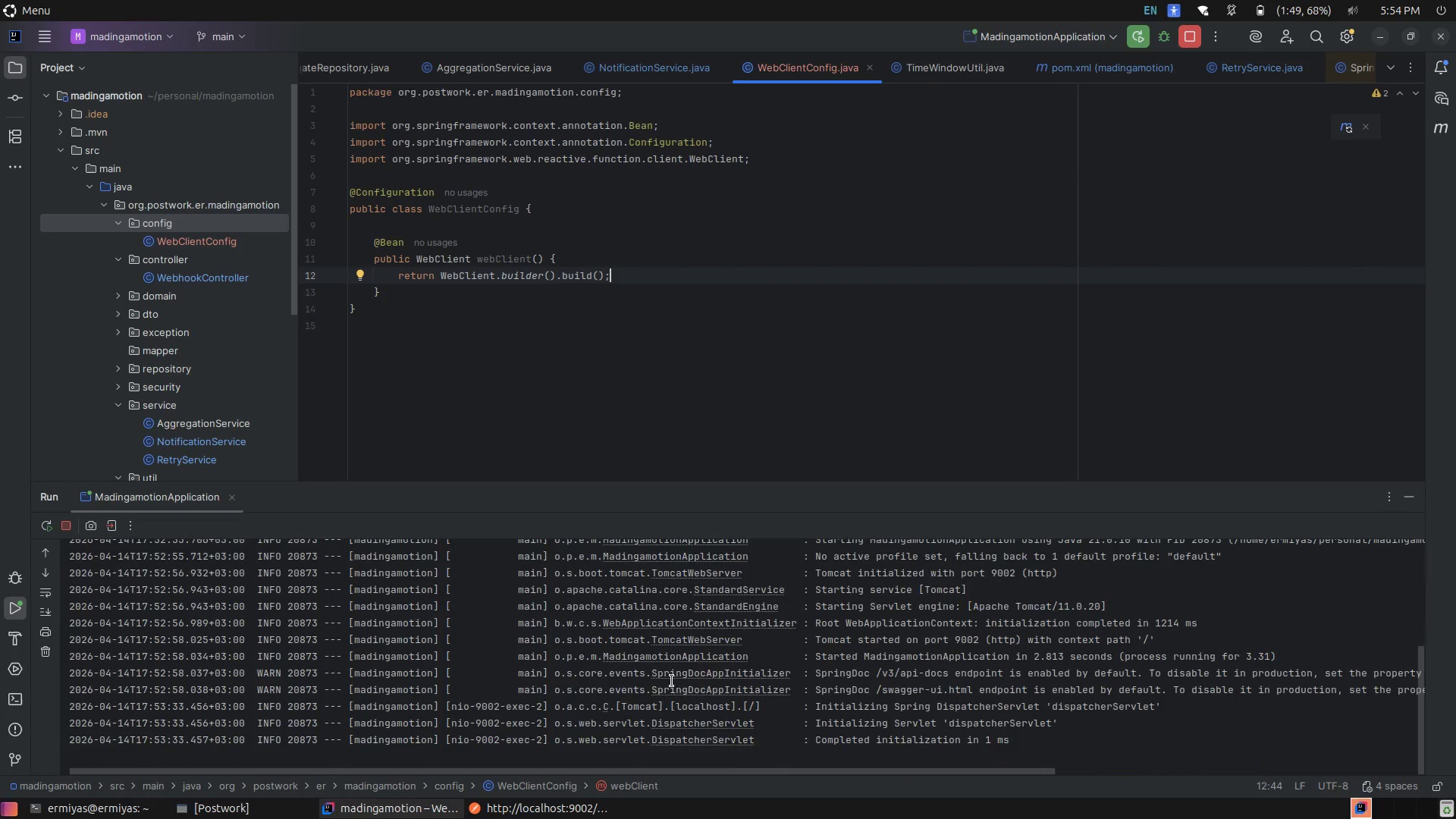 
scroll: coordinate [673, 680], scroll_direction: down, amount: 6.0
 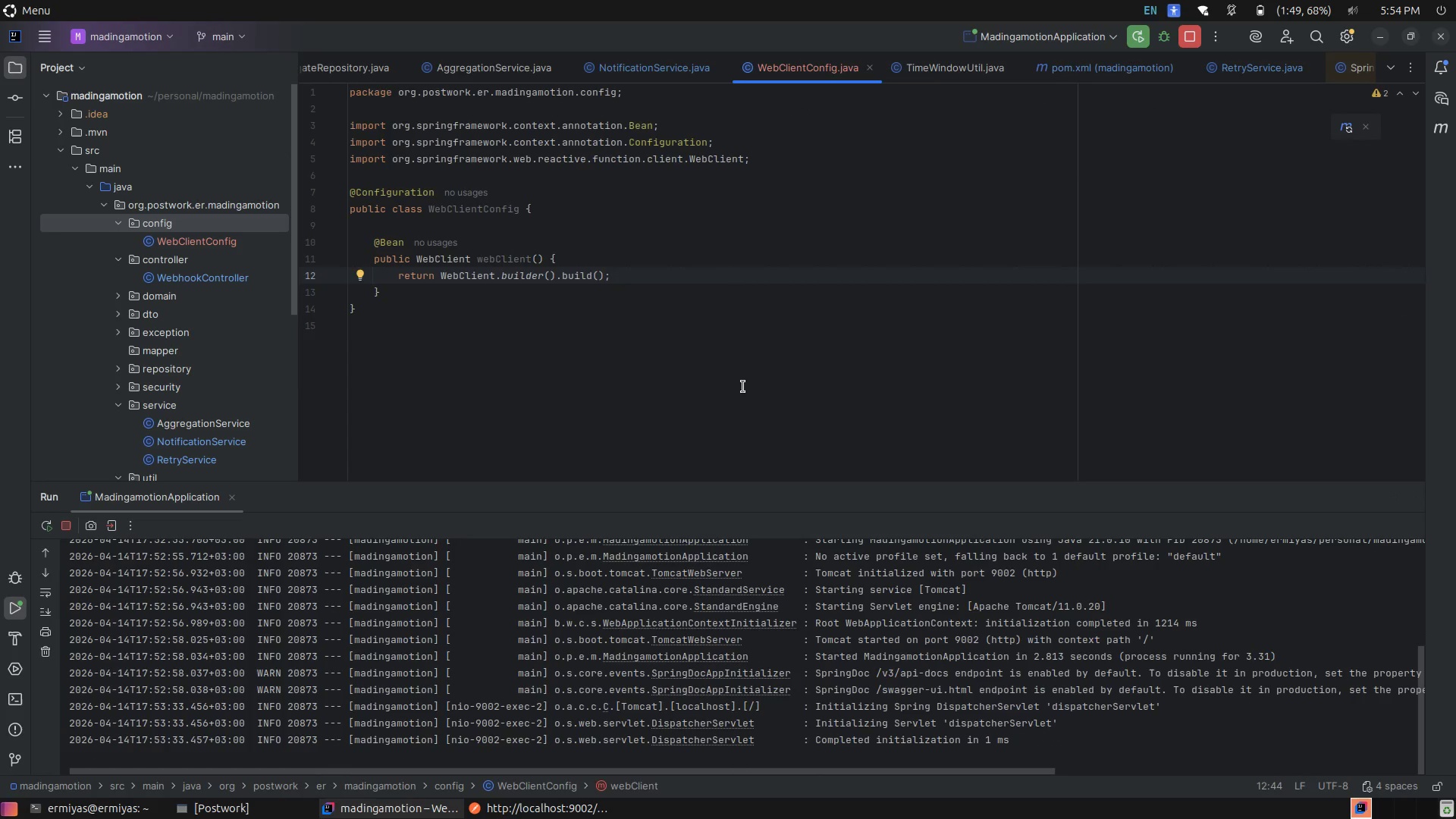 
left_click([743, 387])
 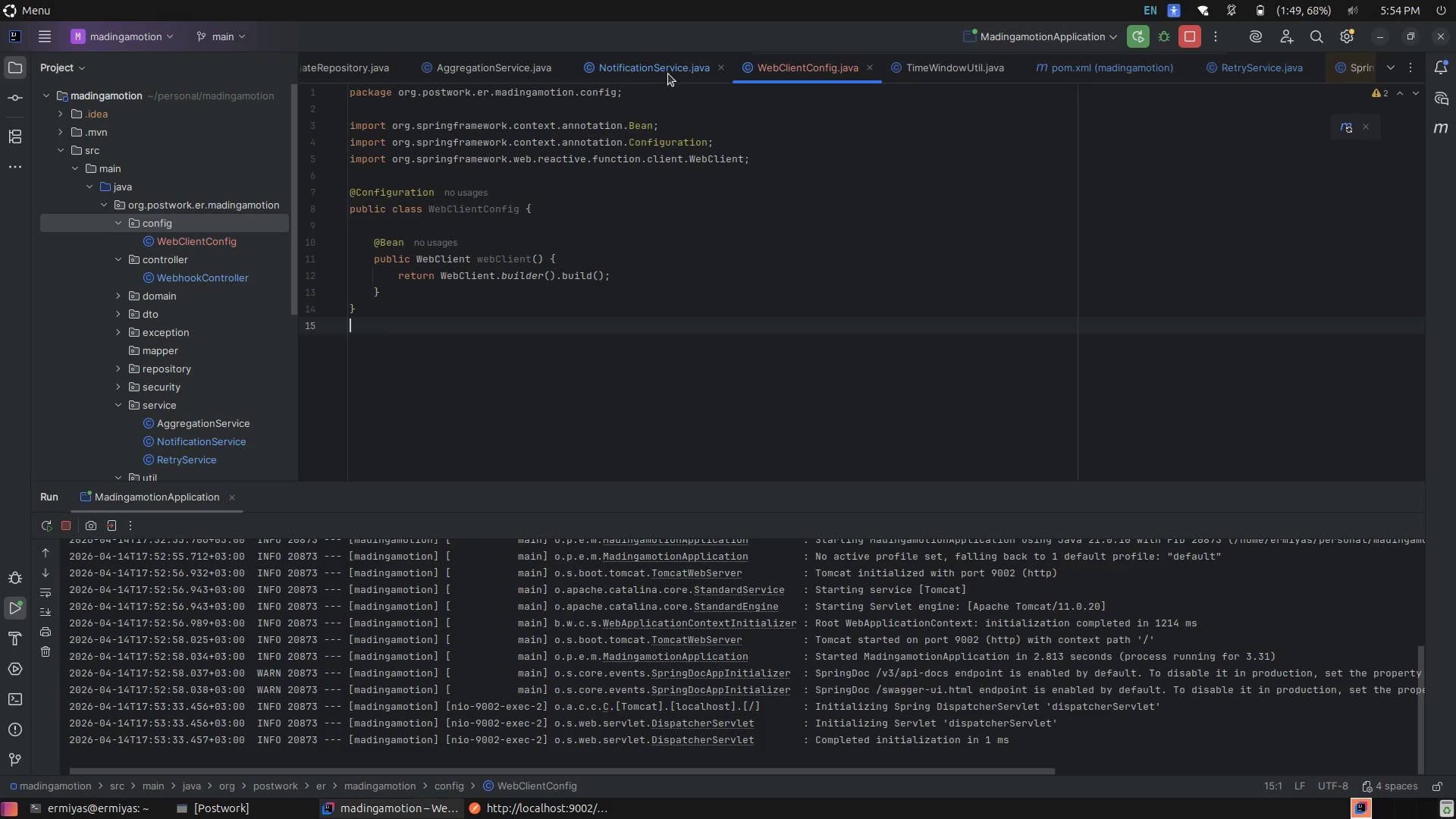 
double_click([665, 73])
 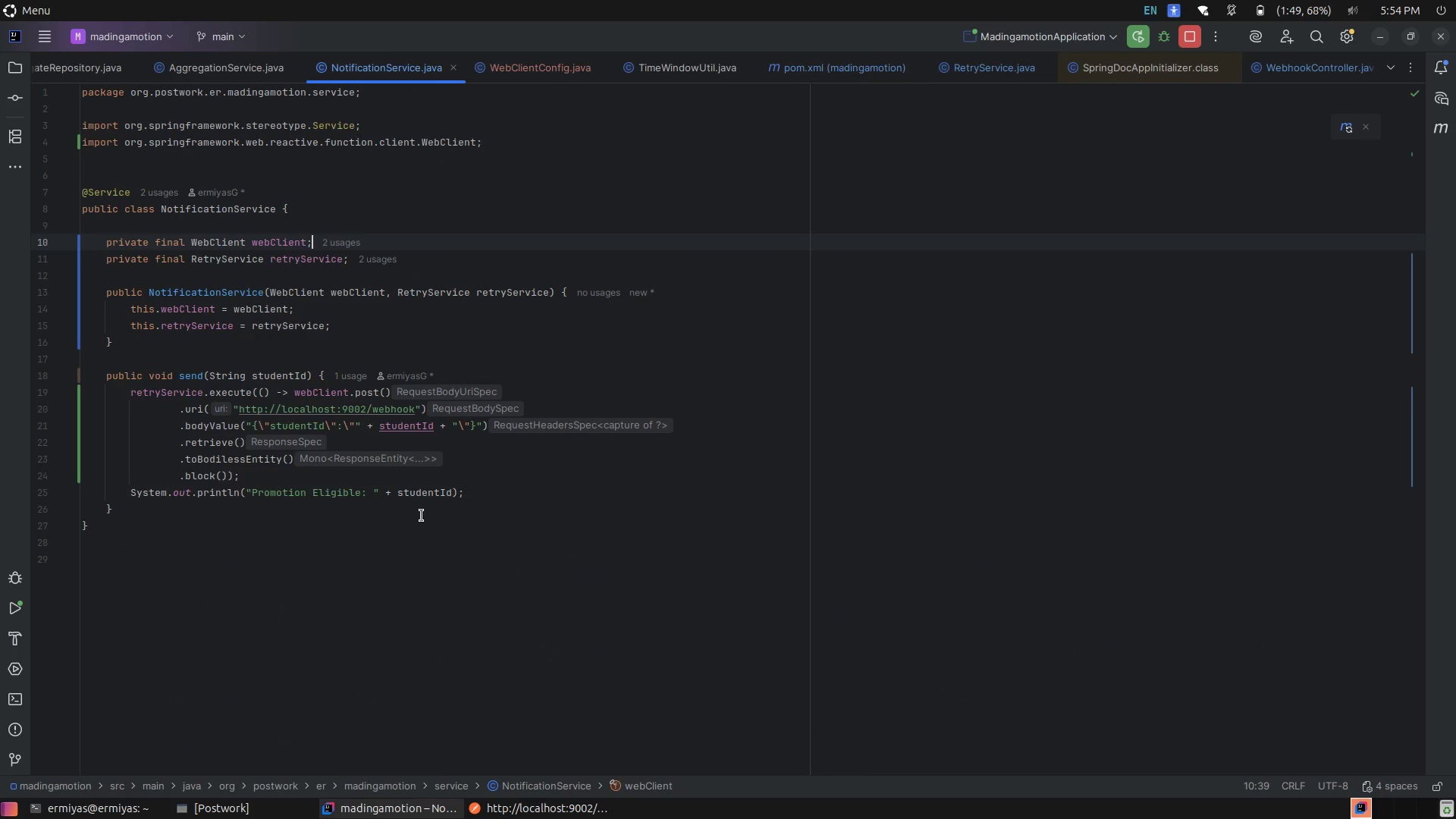 
left_click([422, 516])
 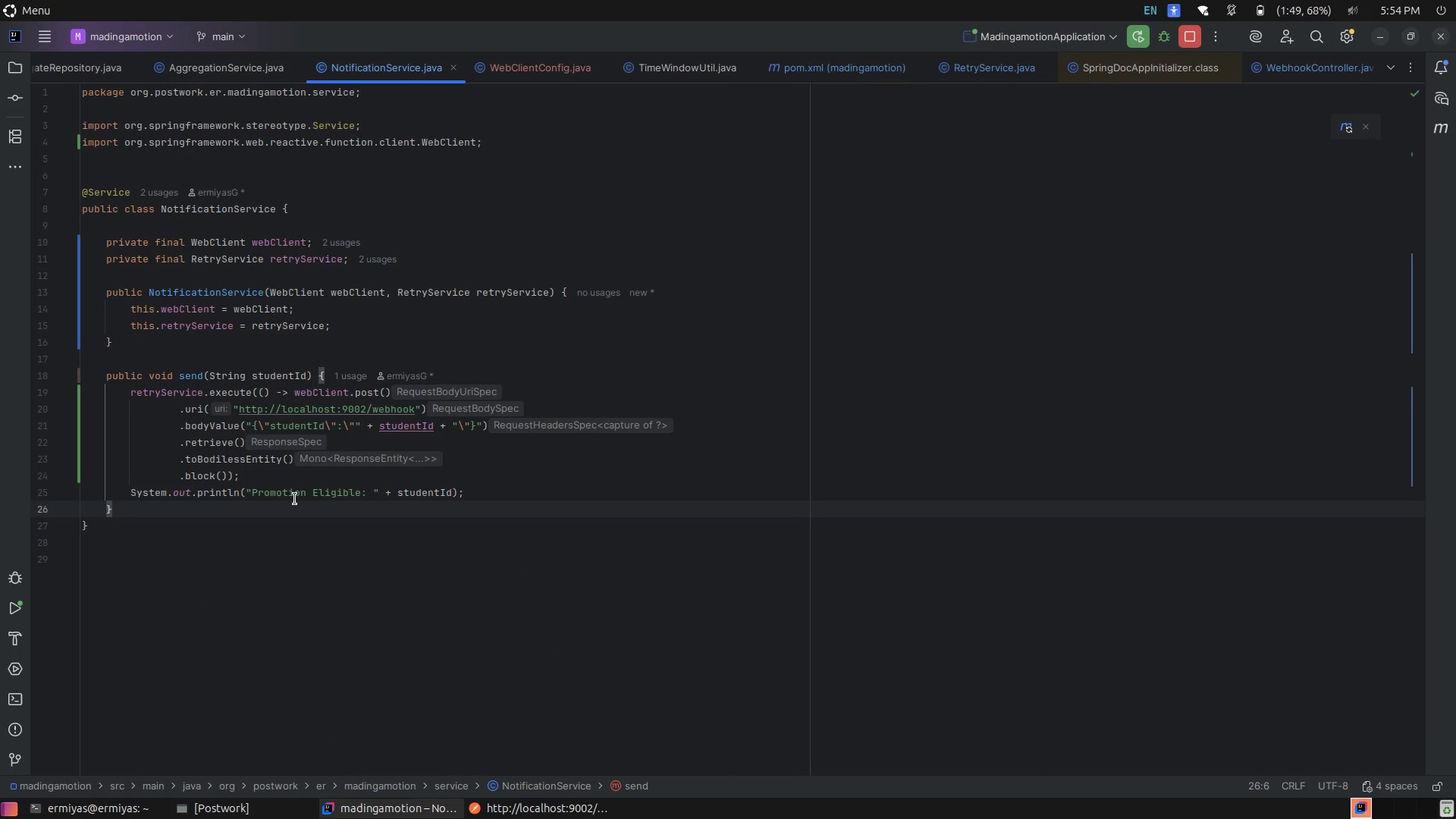 
left_click([295, 499])
 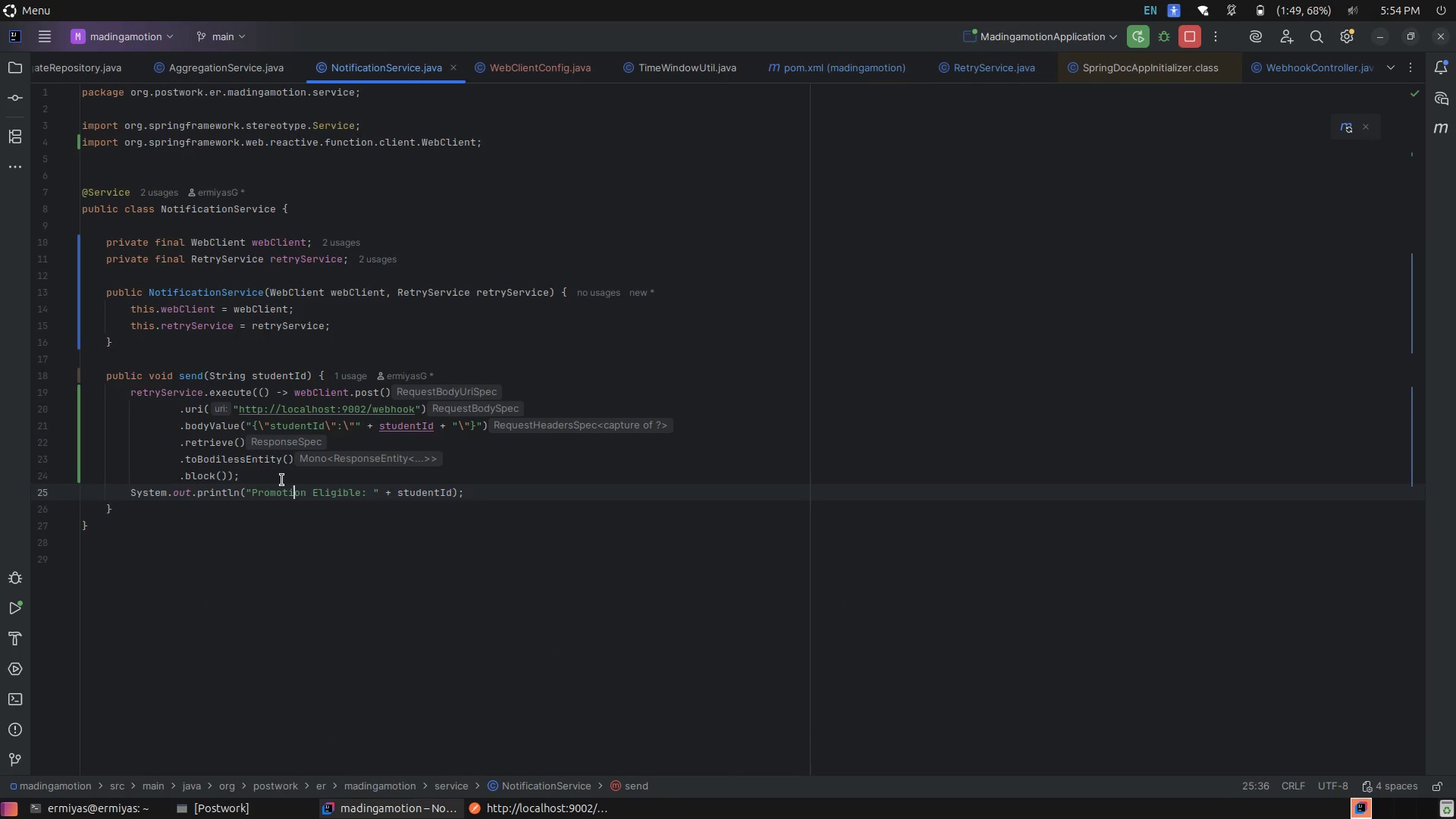 
left_click([282, 480])
 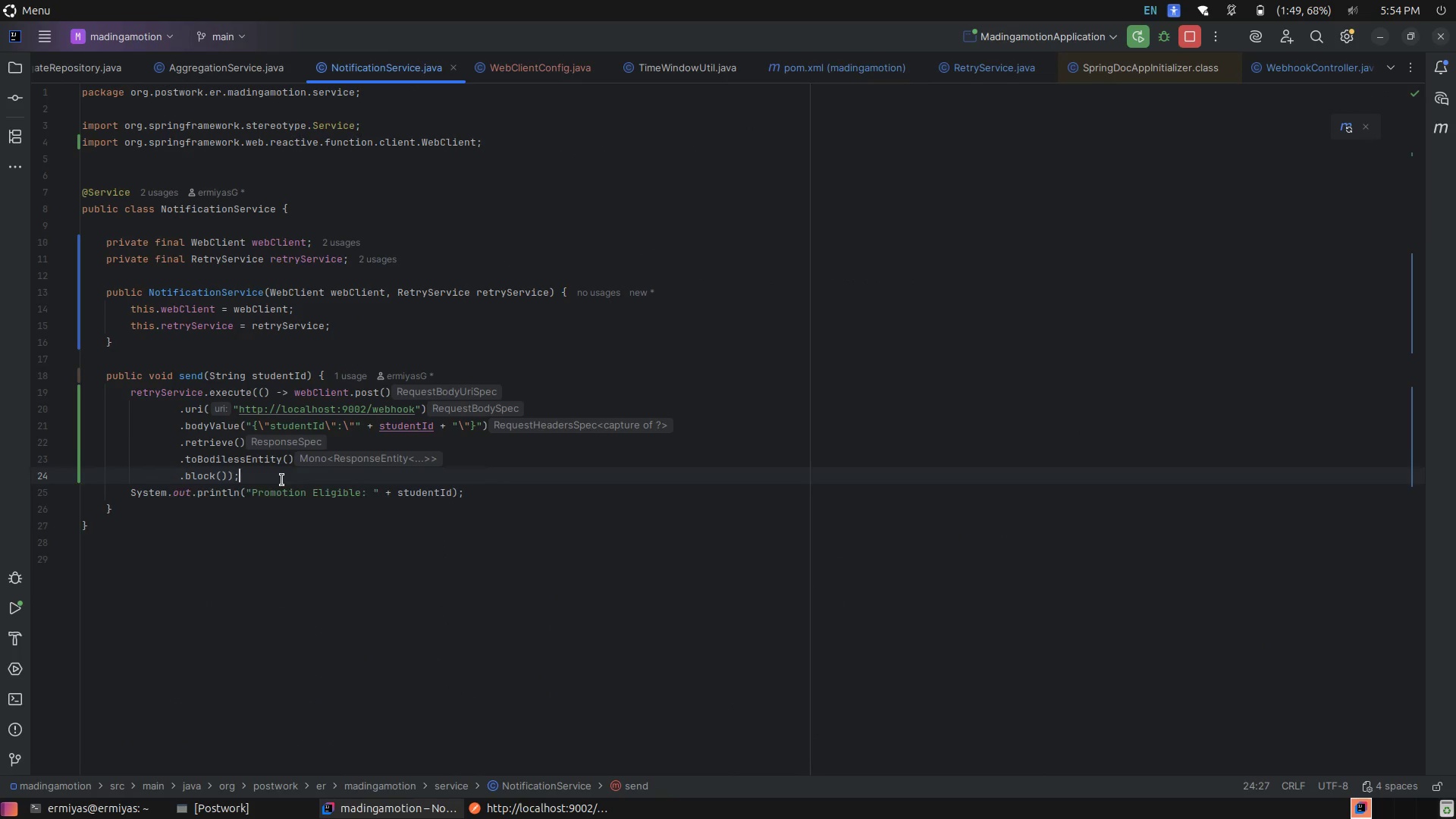 
key(Enter)
 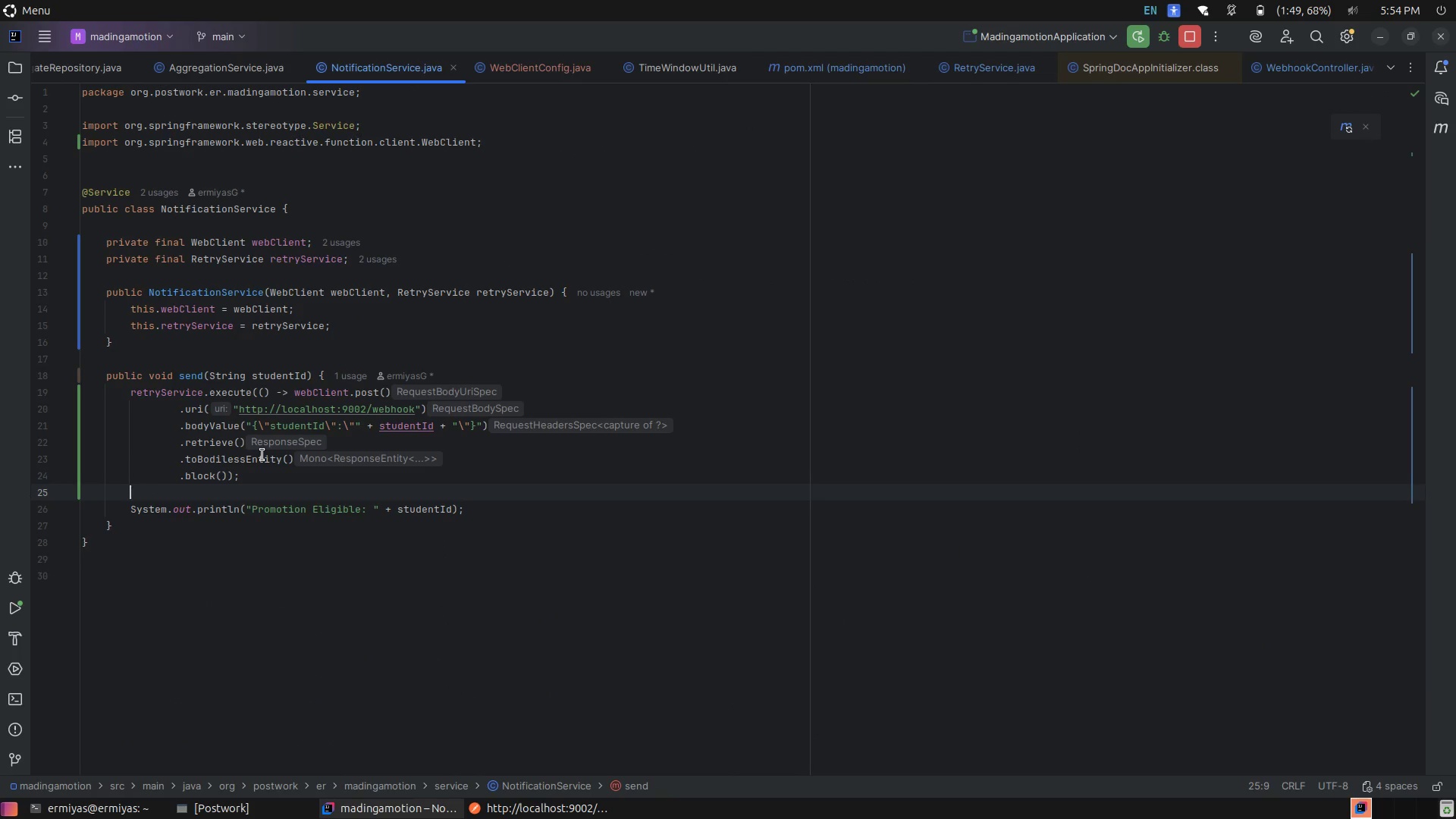 
left_click([180, 394])
 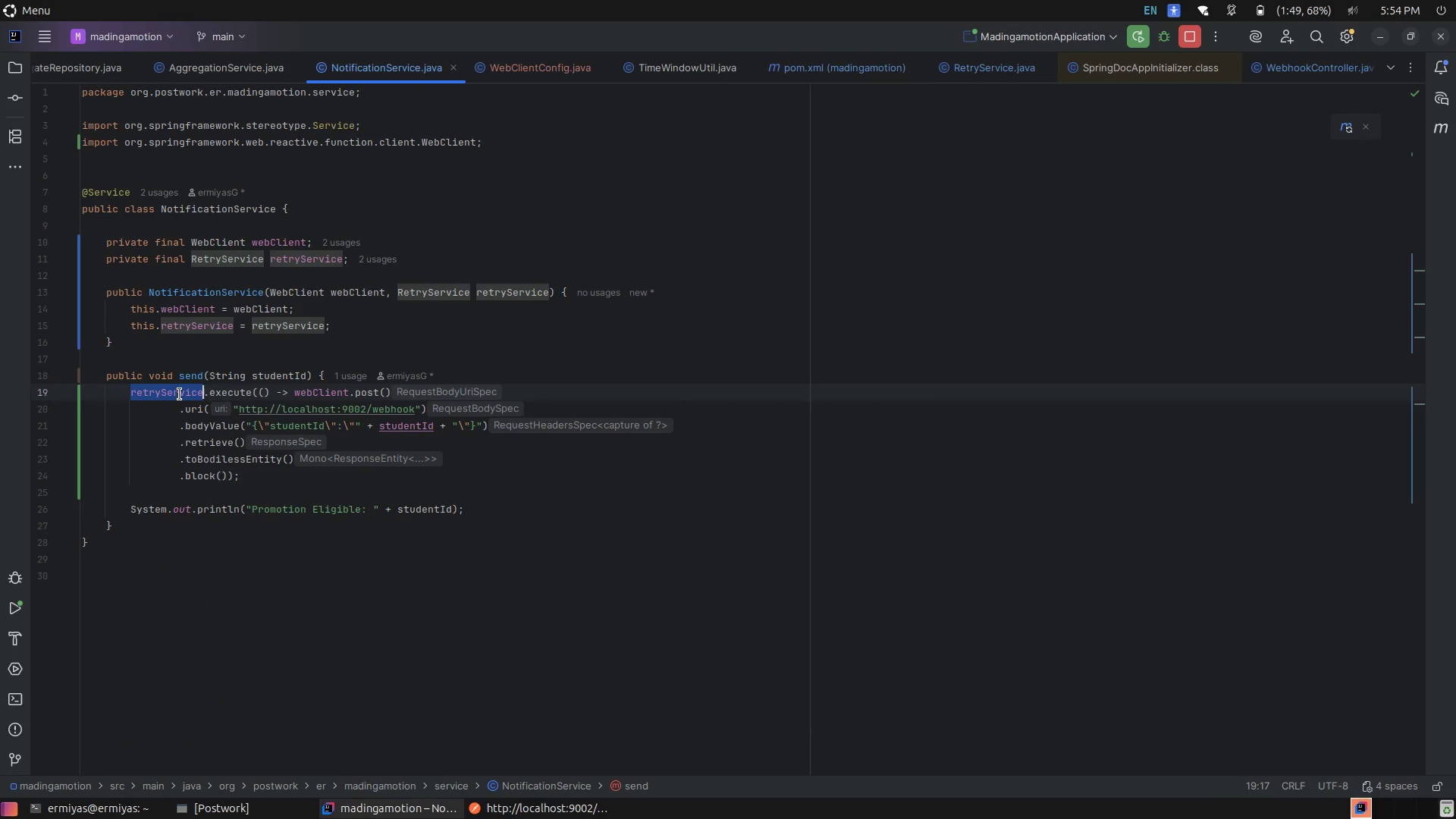 
left_click([180, 394])
 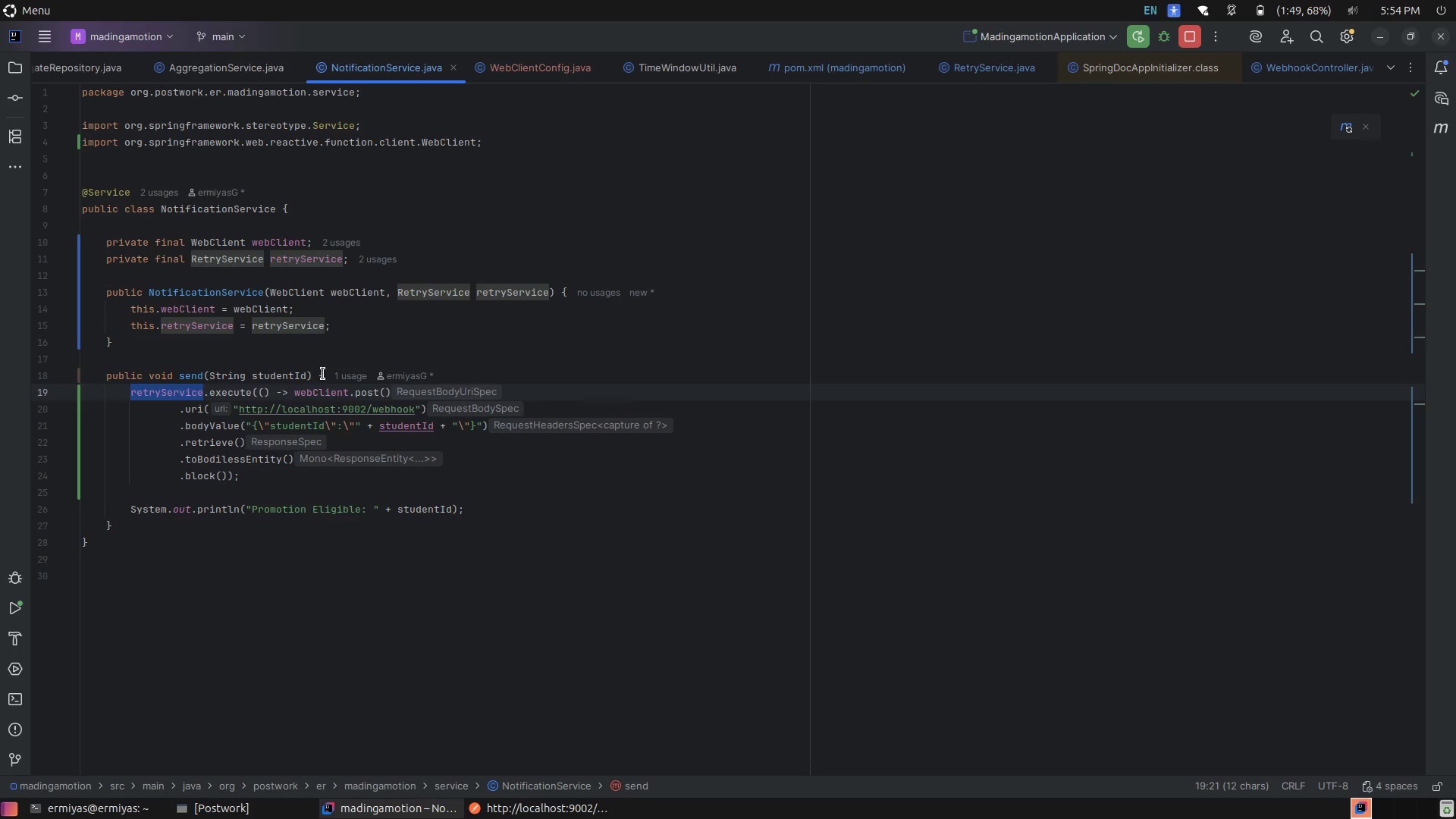 
left_click([323, 374])
 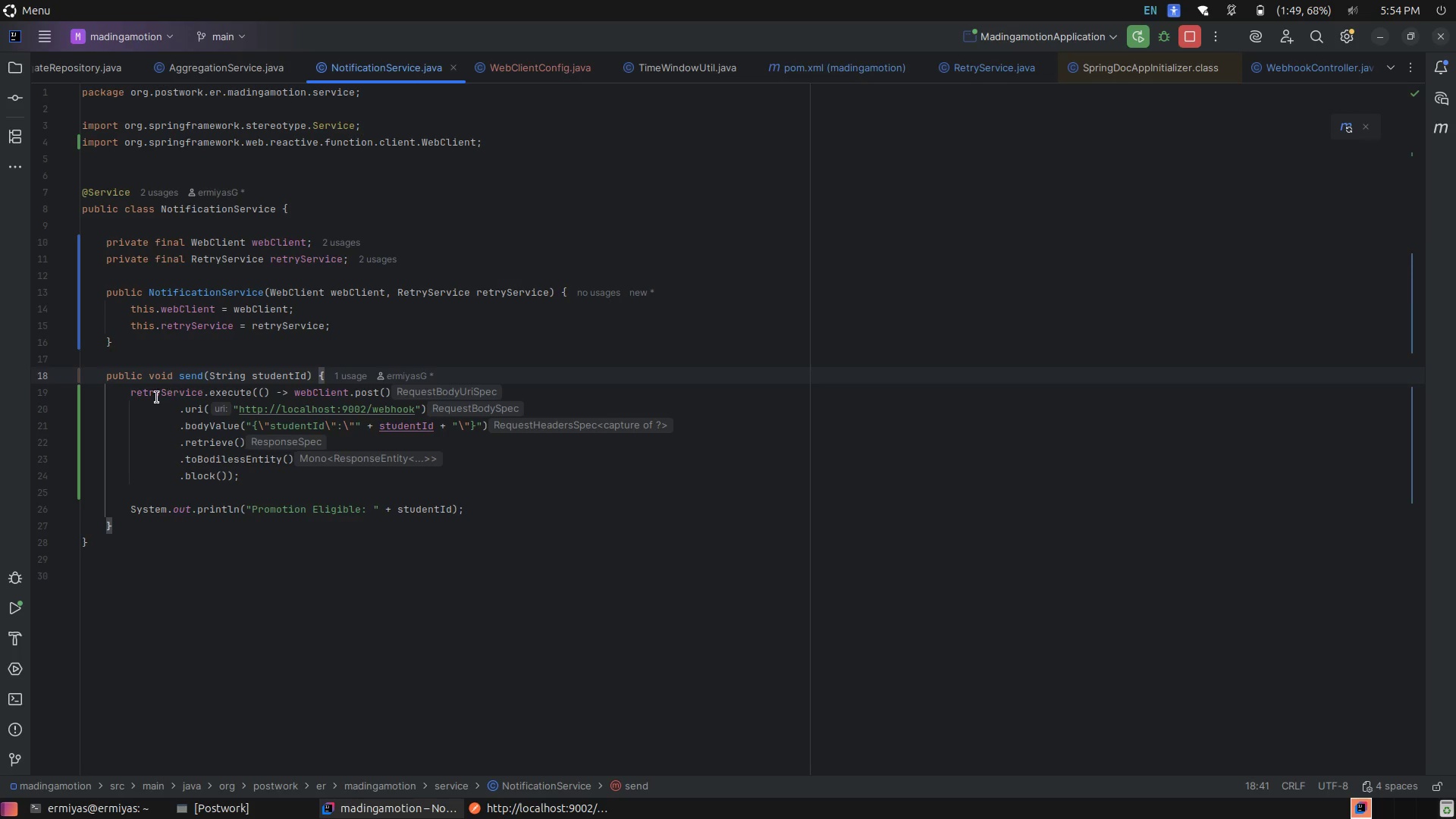 
left_click([157, 397])
 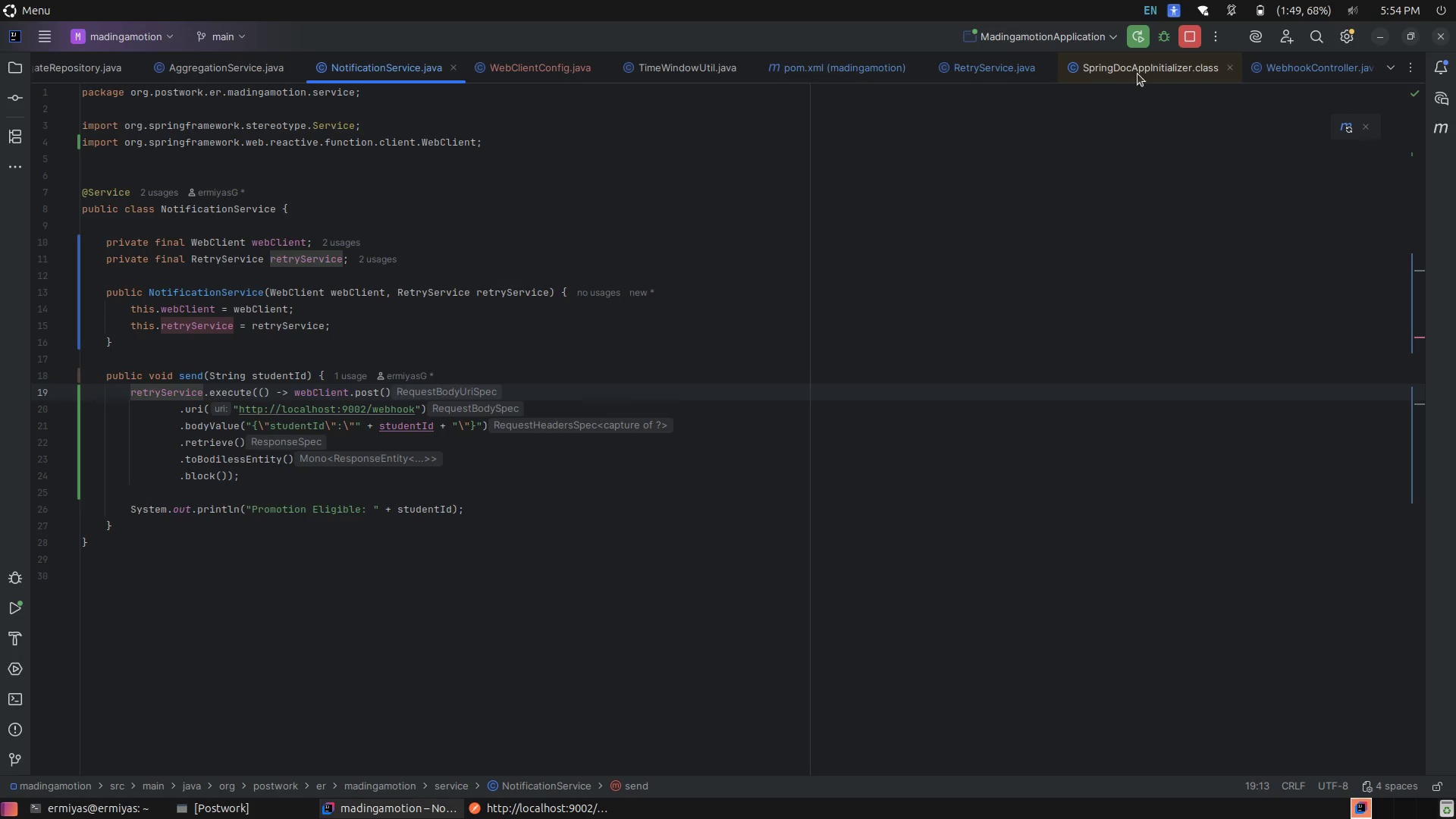 
wait(5.03)
 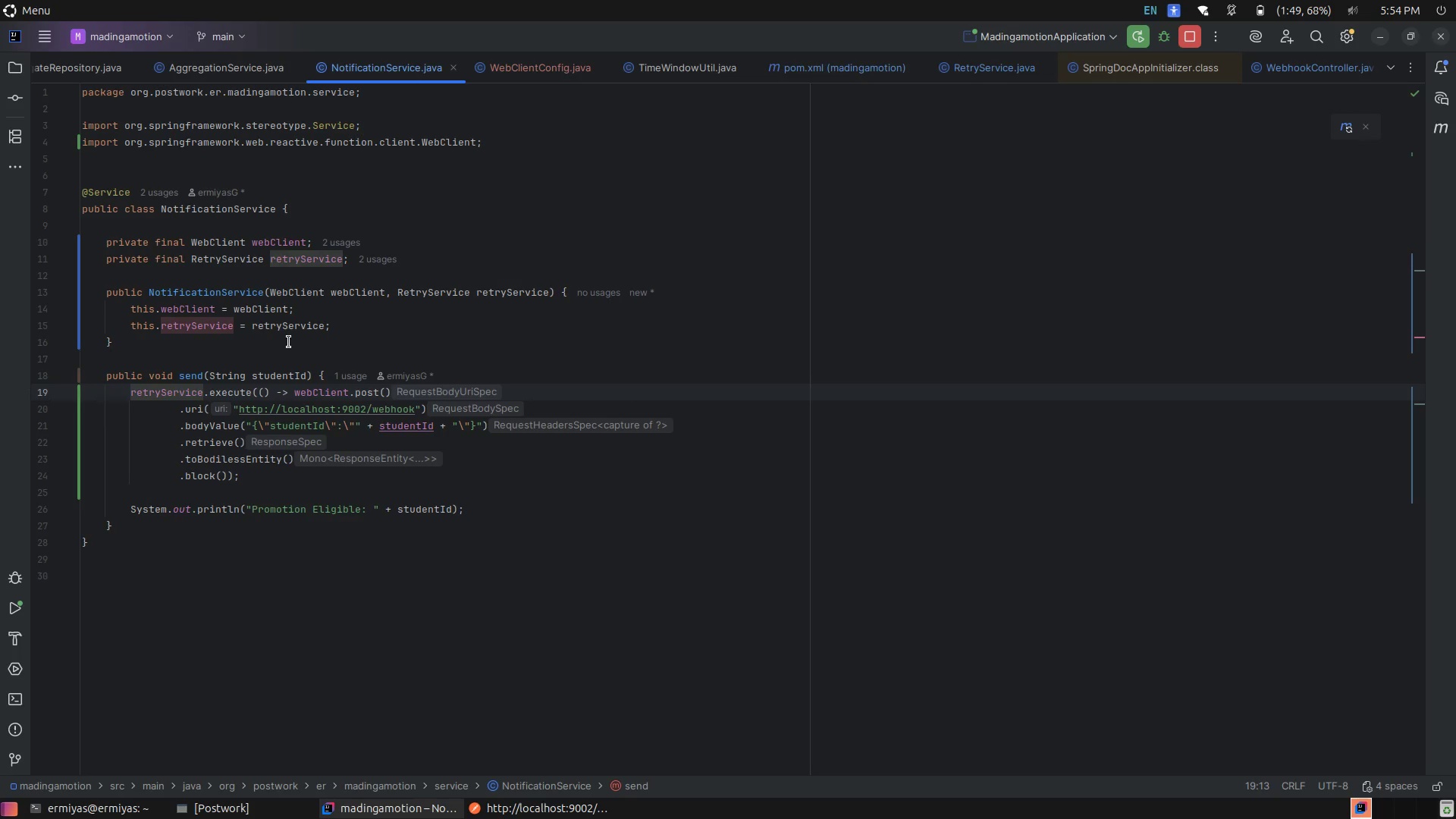 
left_click([976, 73])
 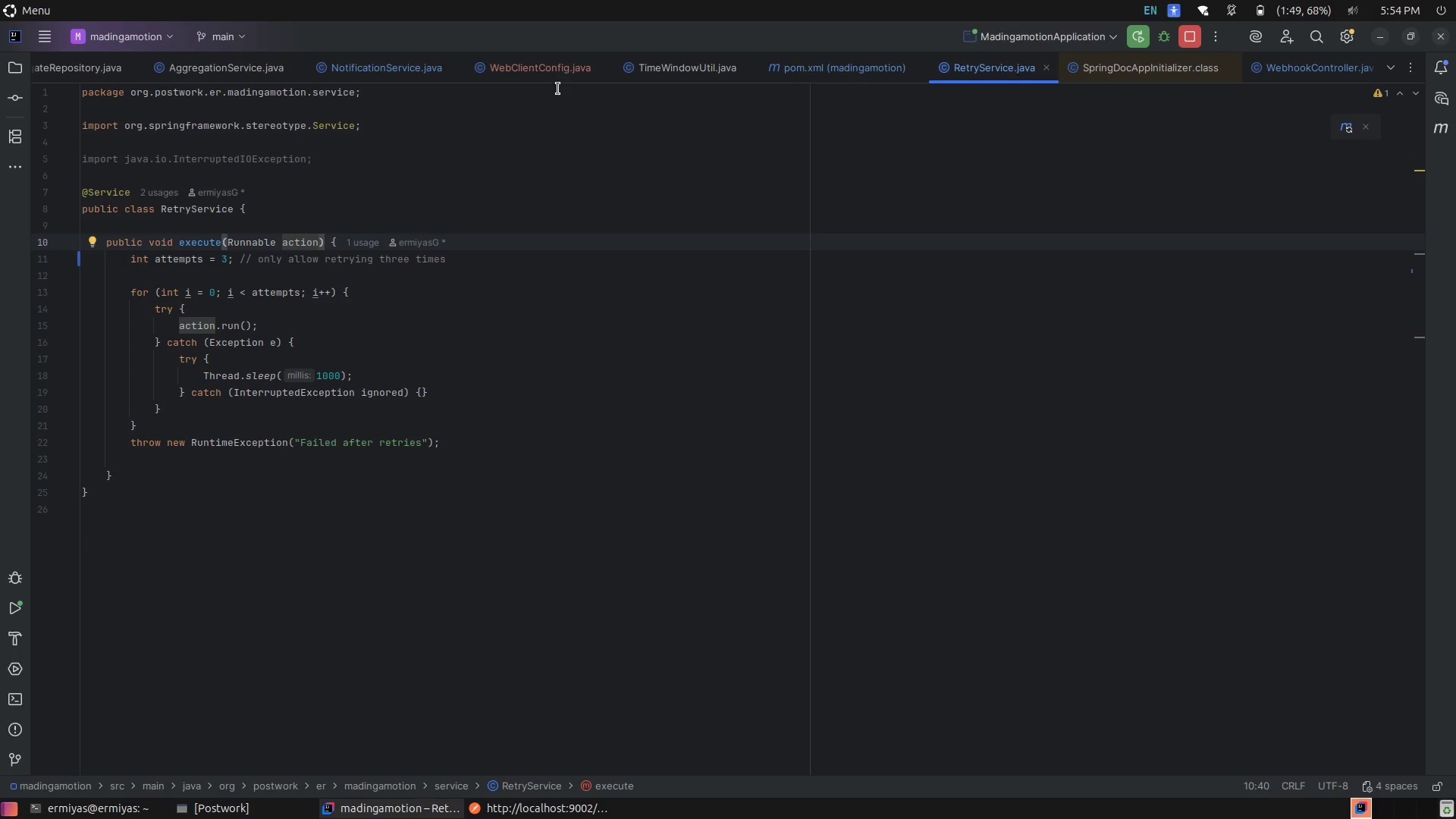 
left_click([551, 74])
 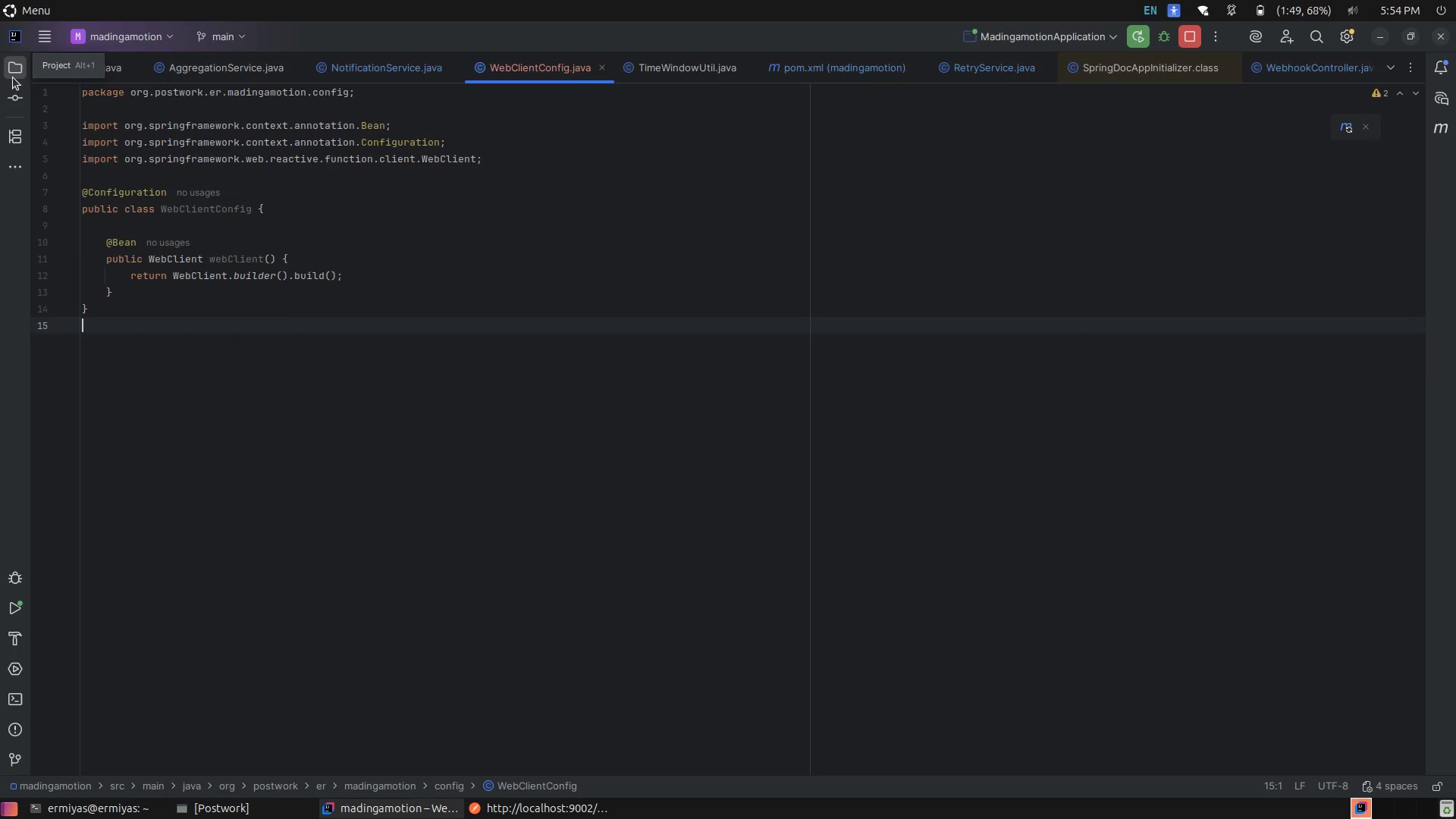 
left_click([13, 77])
 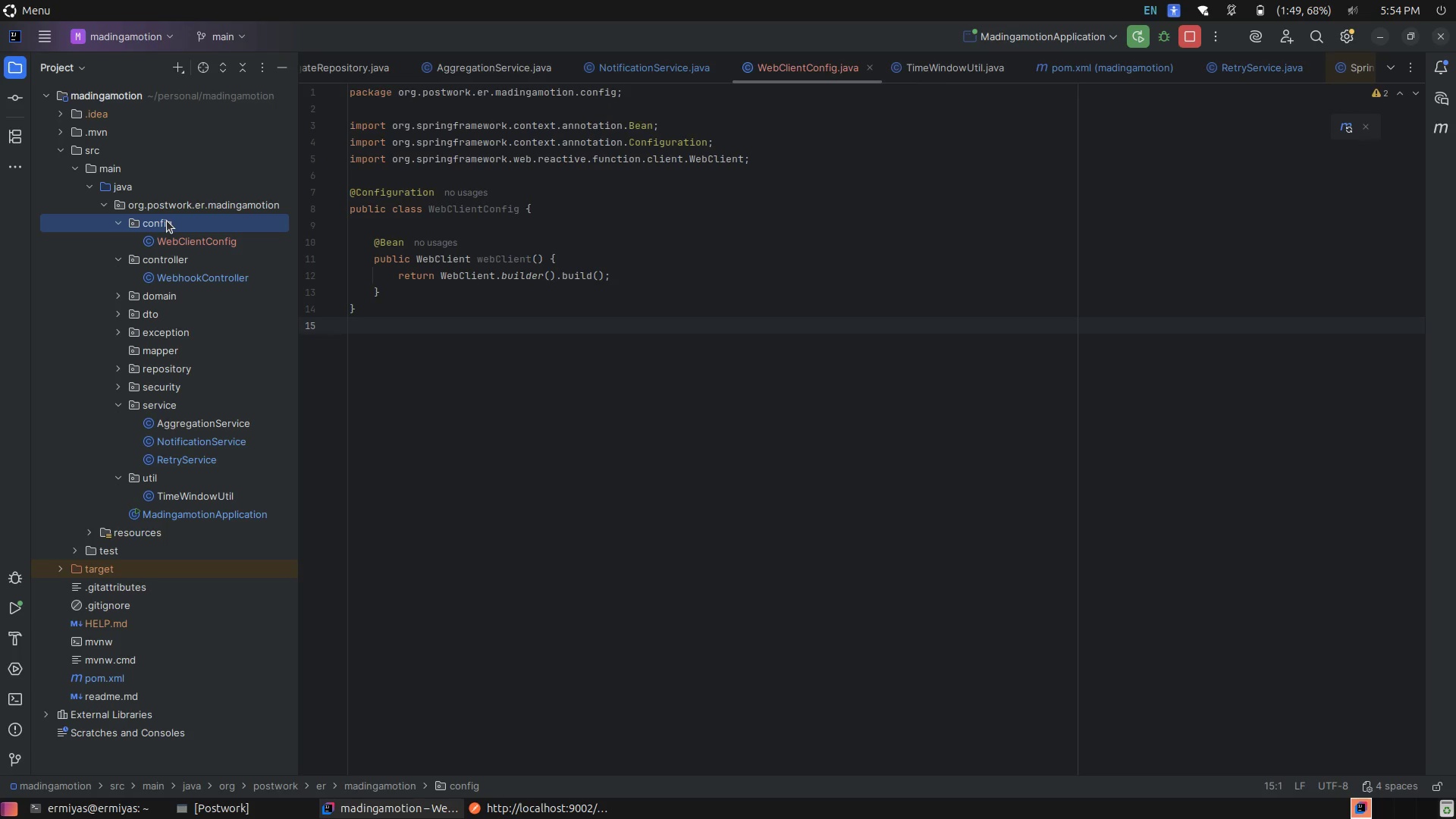 
right_click([167, 221])
 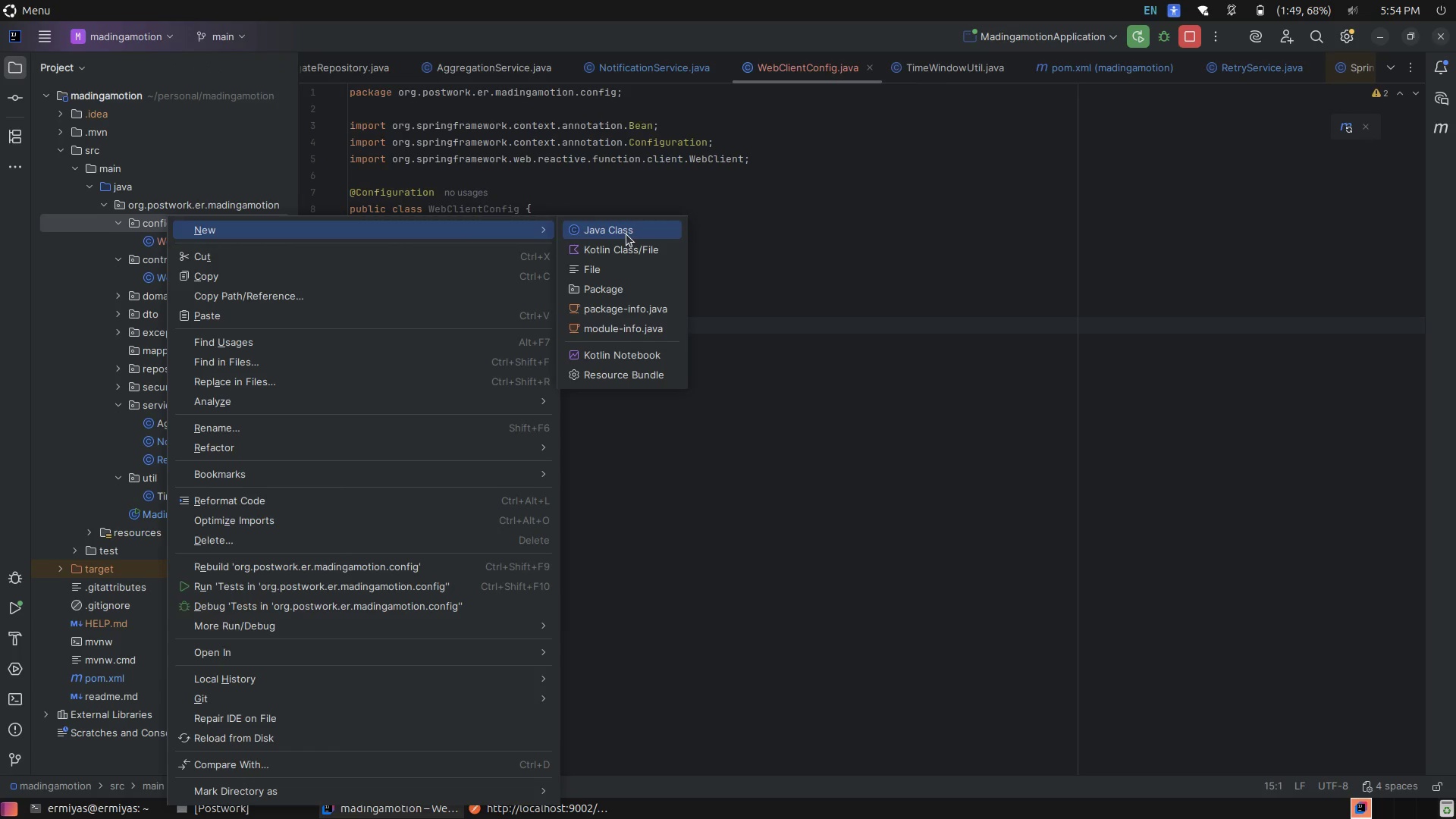 
left_click([626, 234])
 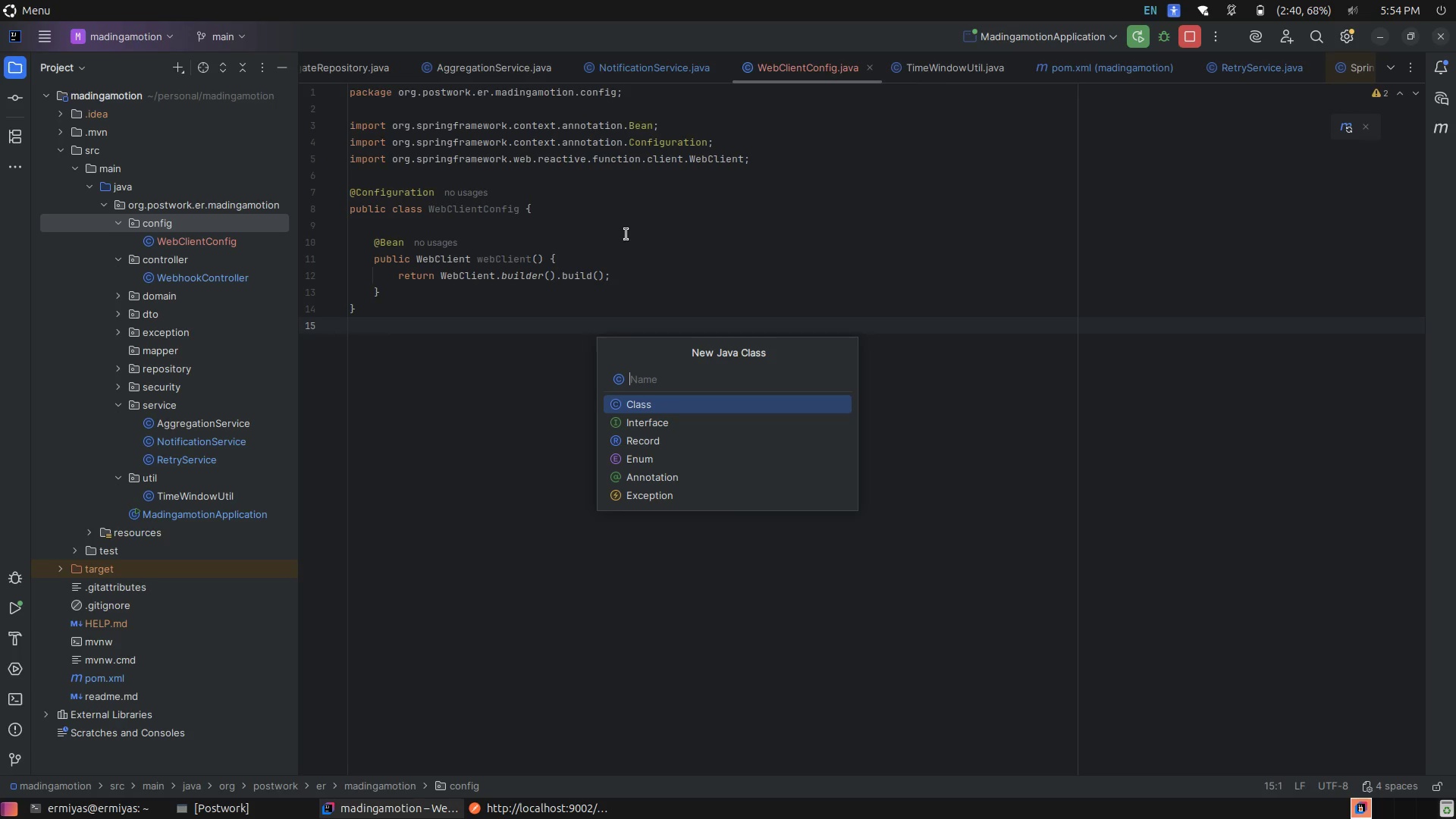 
wait(12.45)
 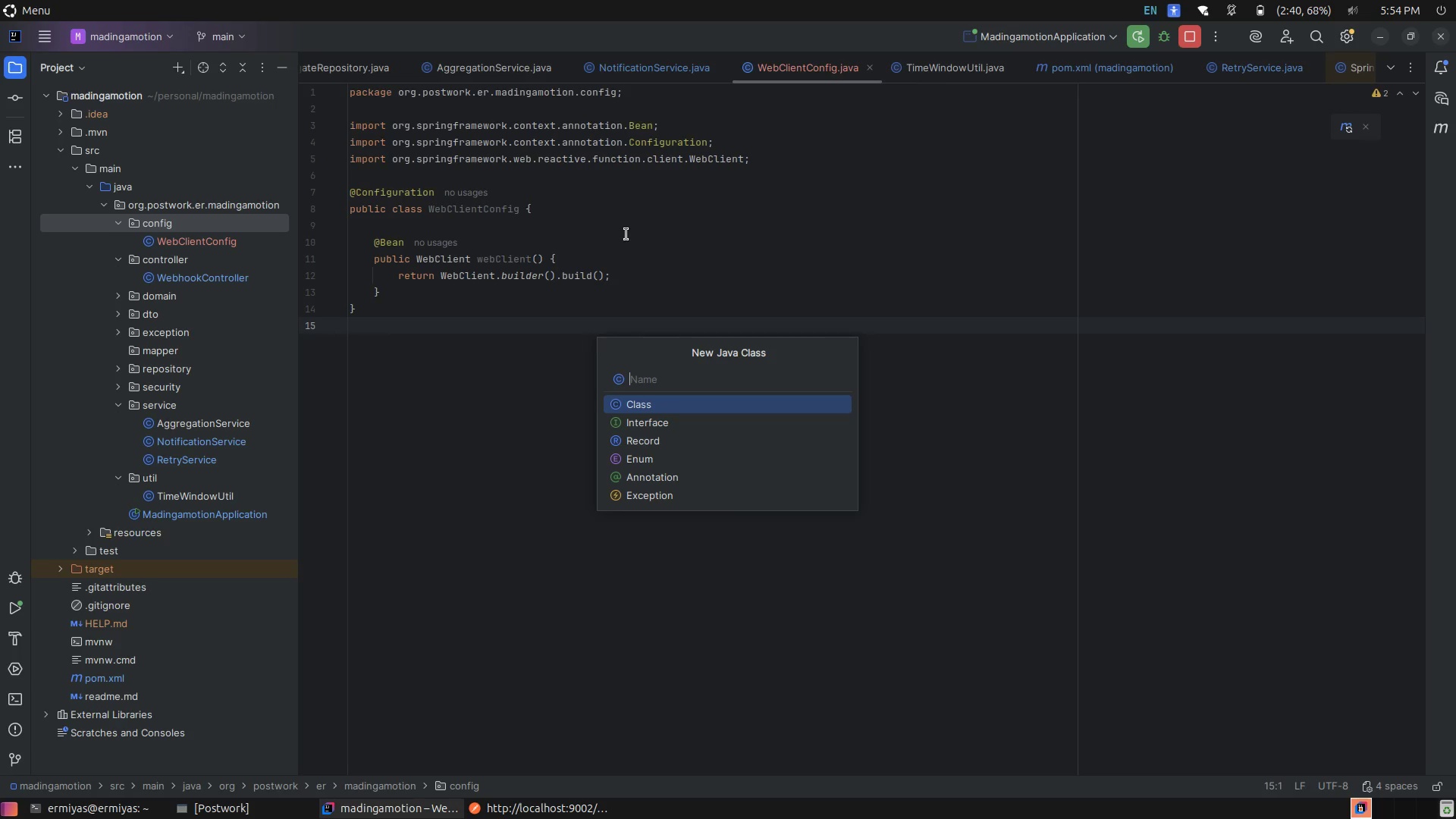 
type(WebConfig)
 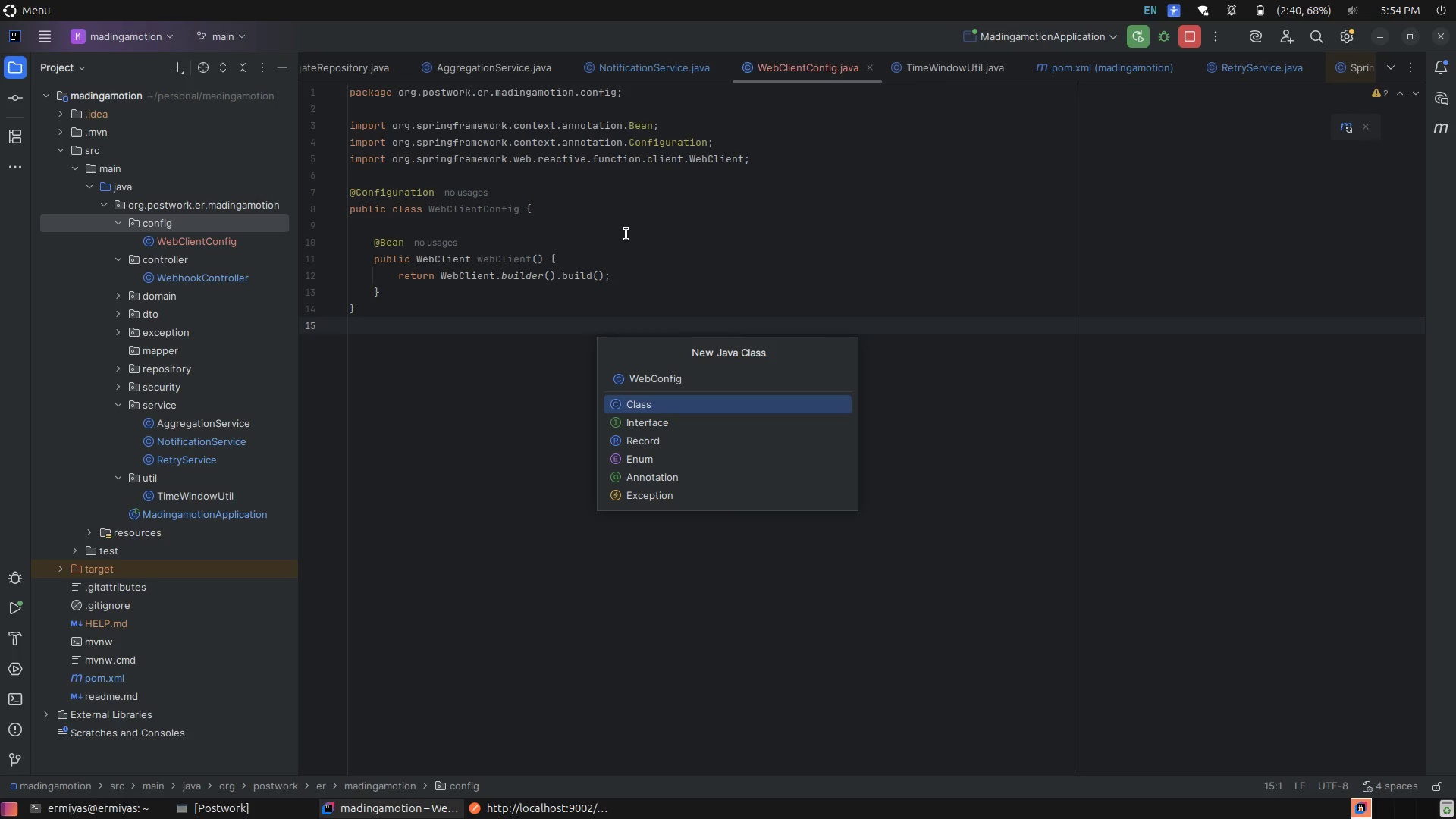 
wait(7.63)
 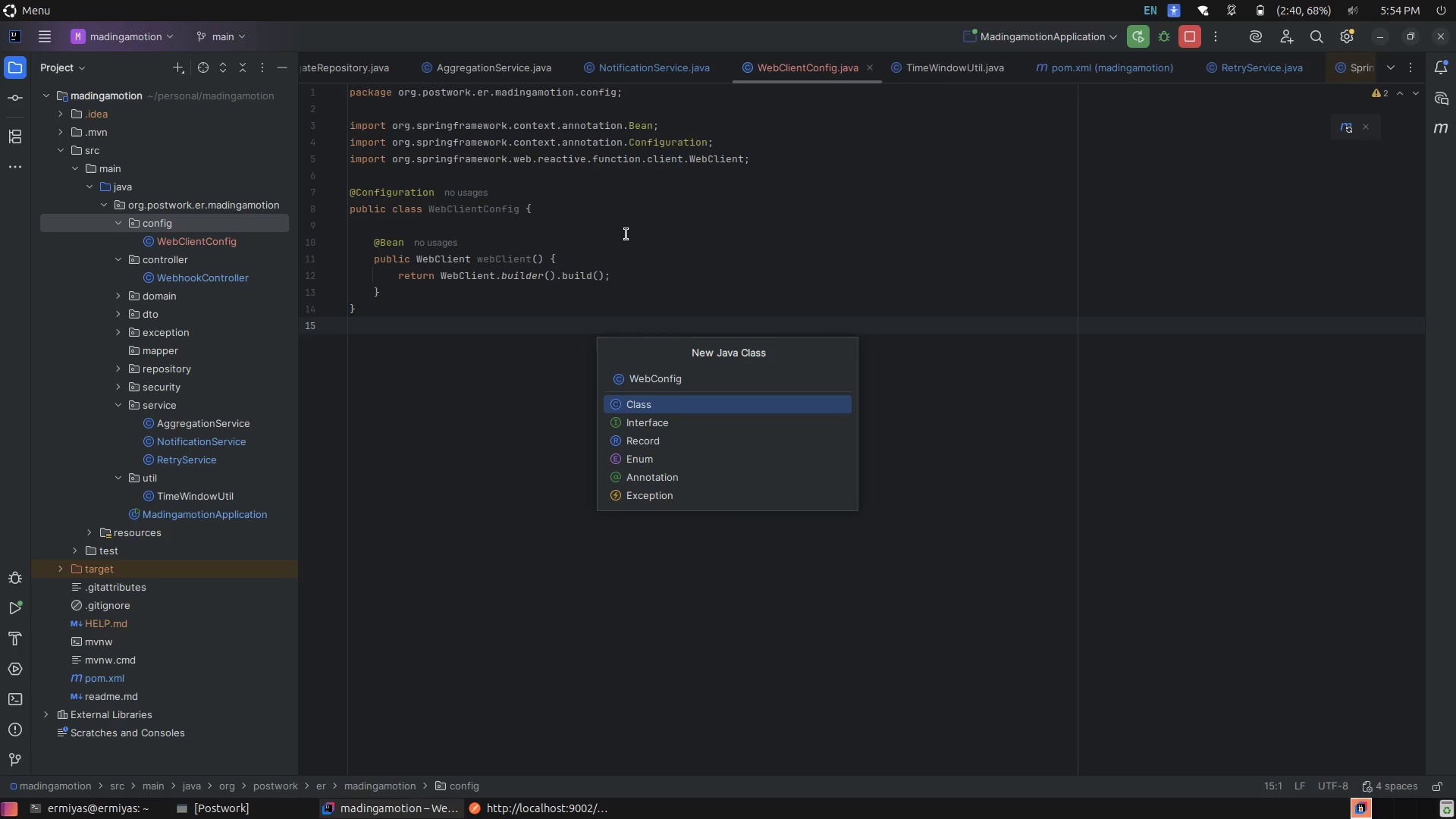 
key(Enter)
 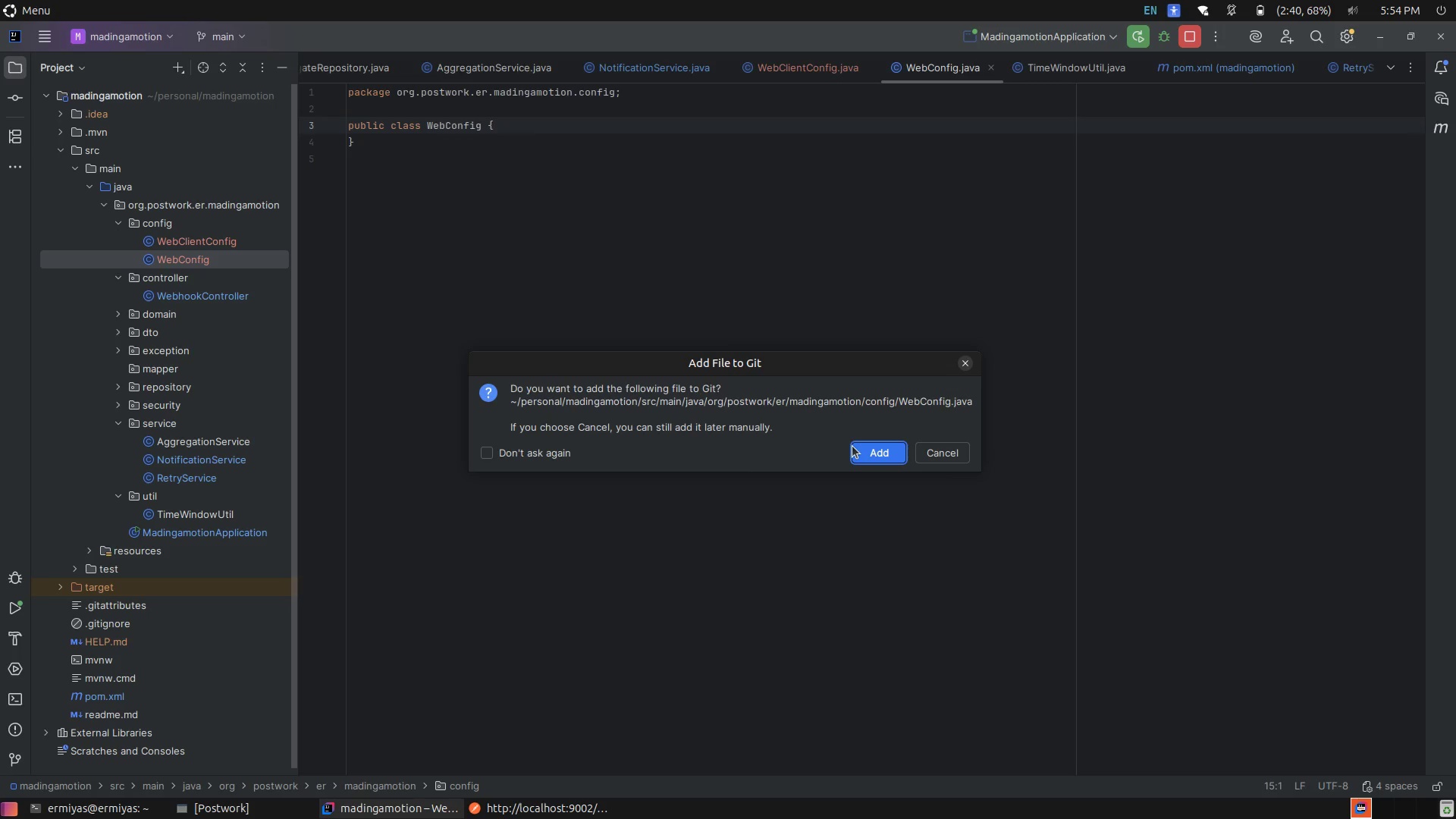 
left_click([962, 459])
 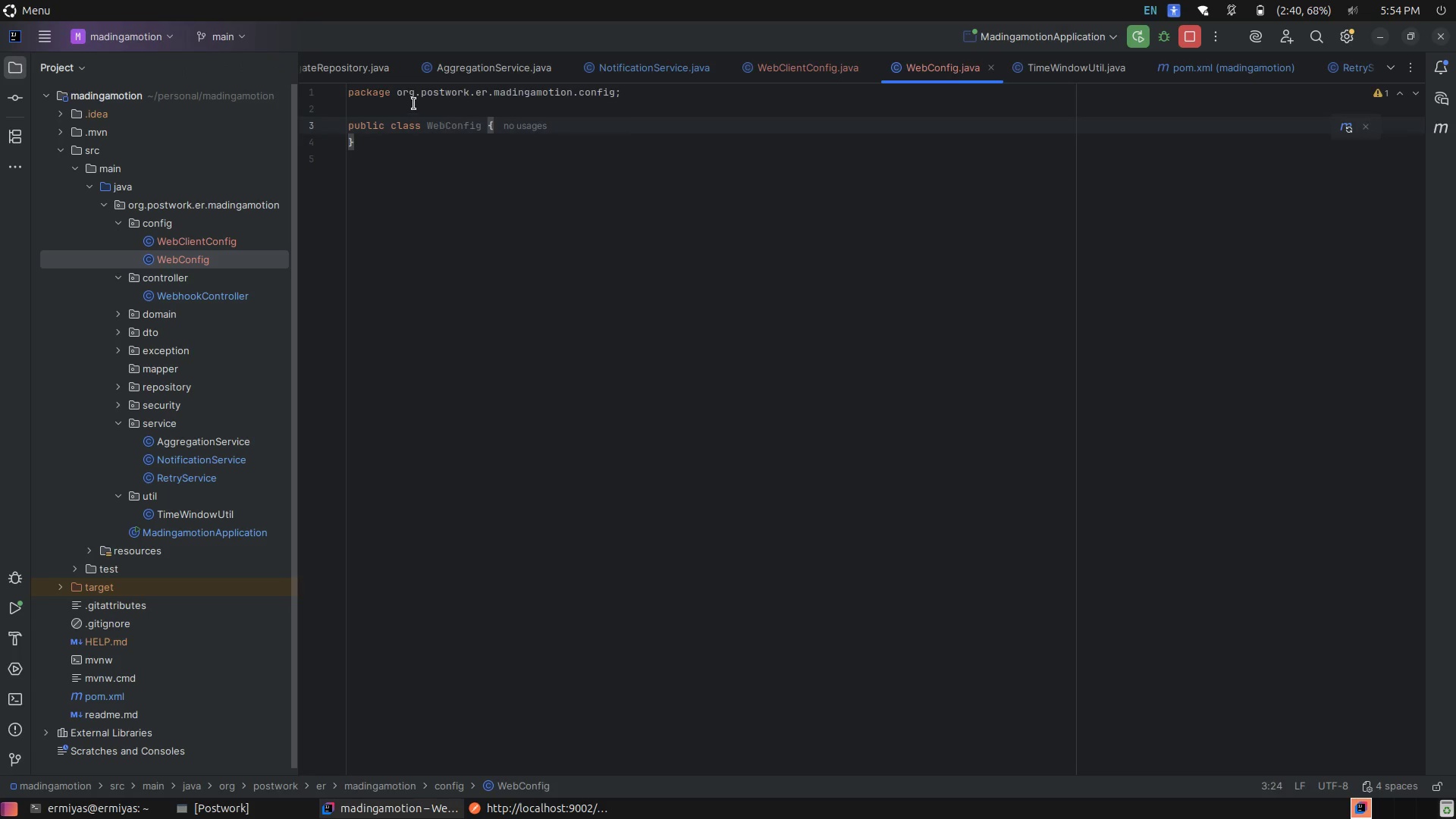 
left_click([413, 103])
 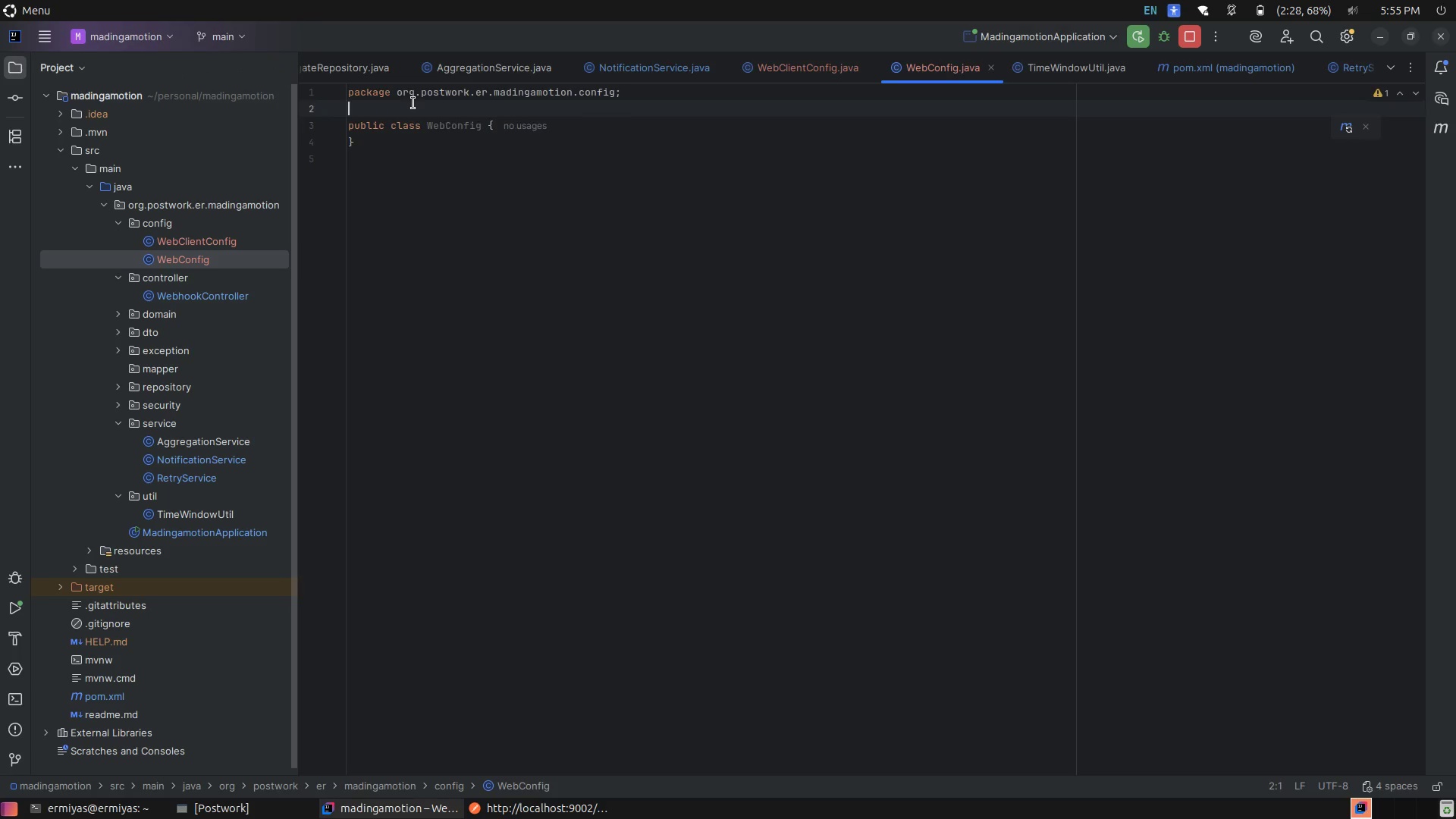 
key(Enter)
 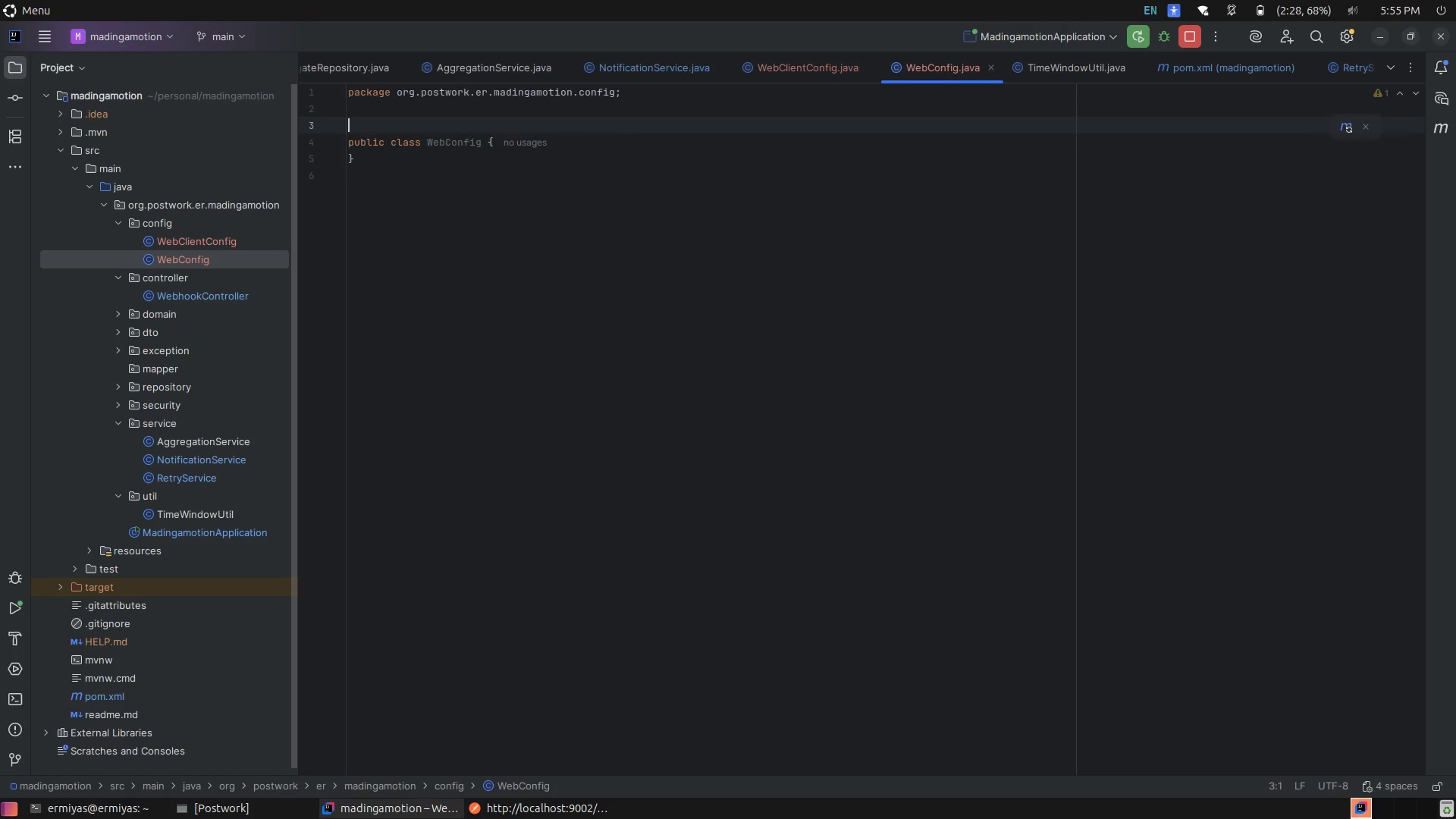 
type(@conf)
key(Backspace)
key(Backspace)
key(Backspace)
key(Backspace)
type(Confi)
key(Tab)
 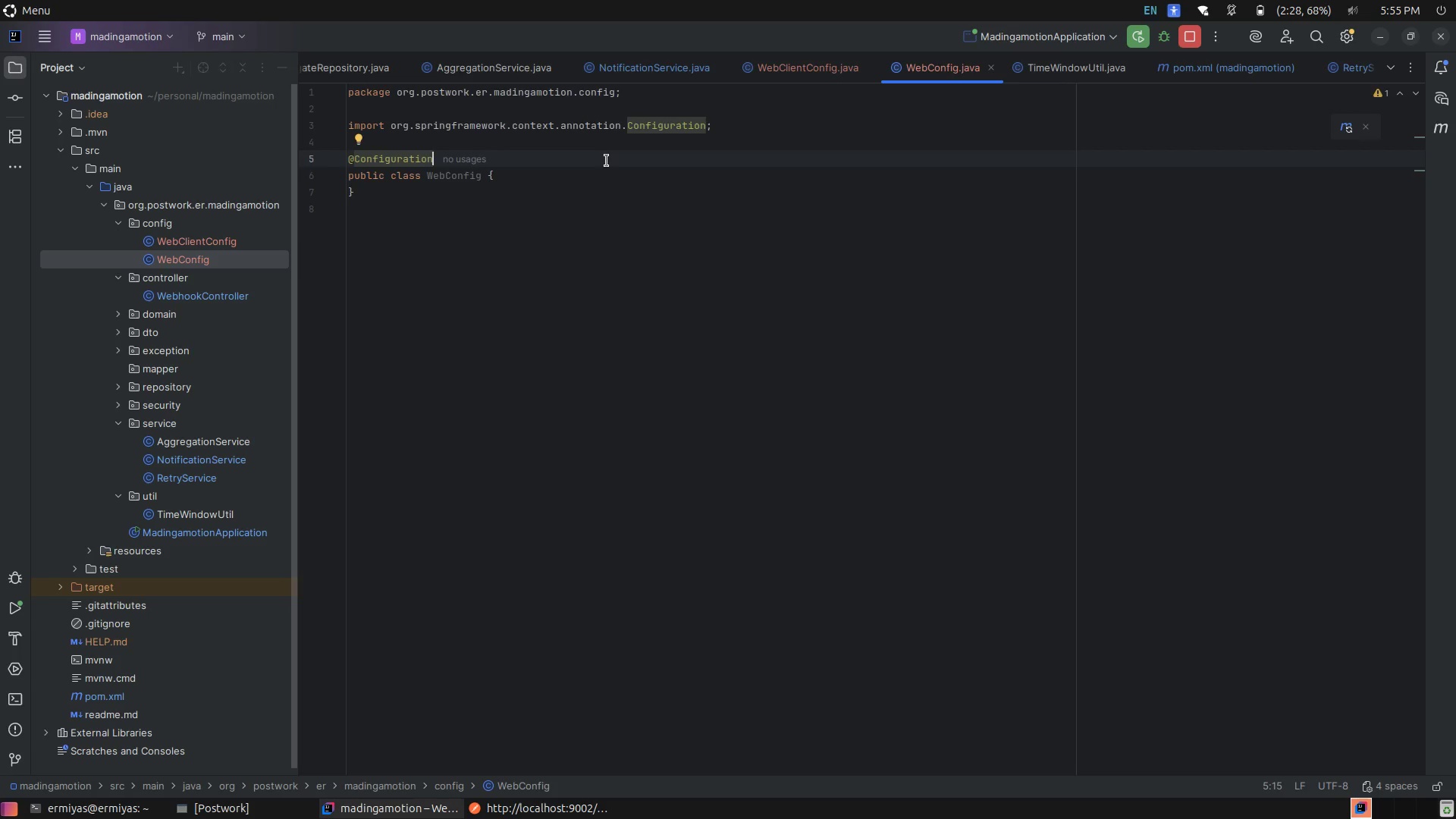 
left_click([592, 176])
 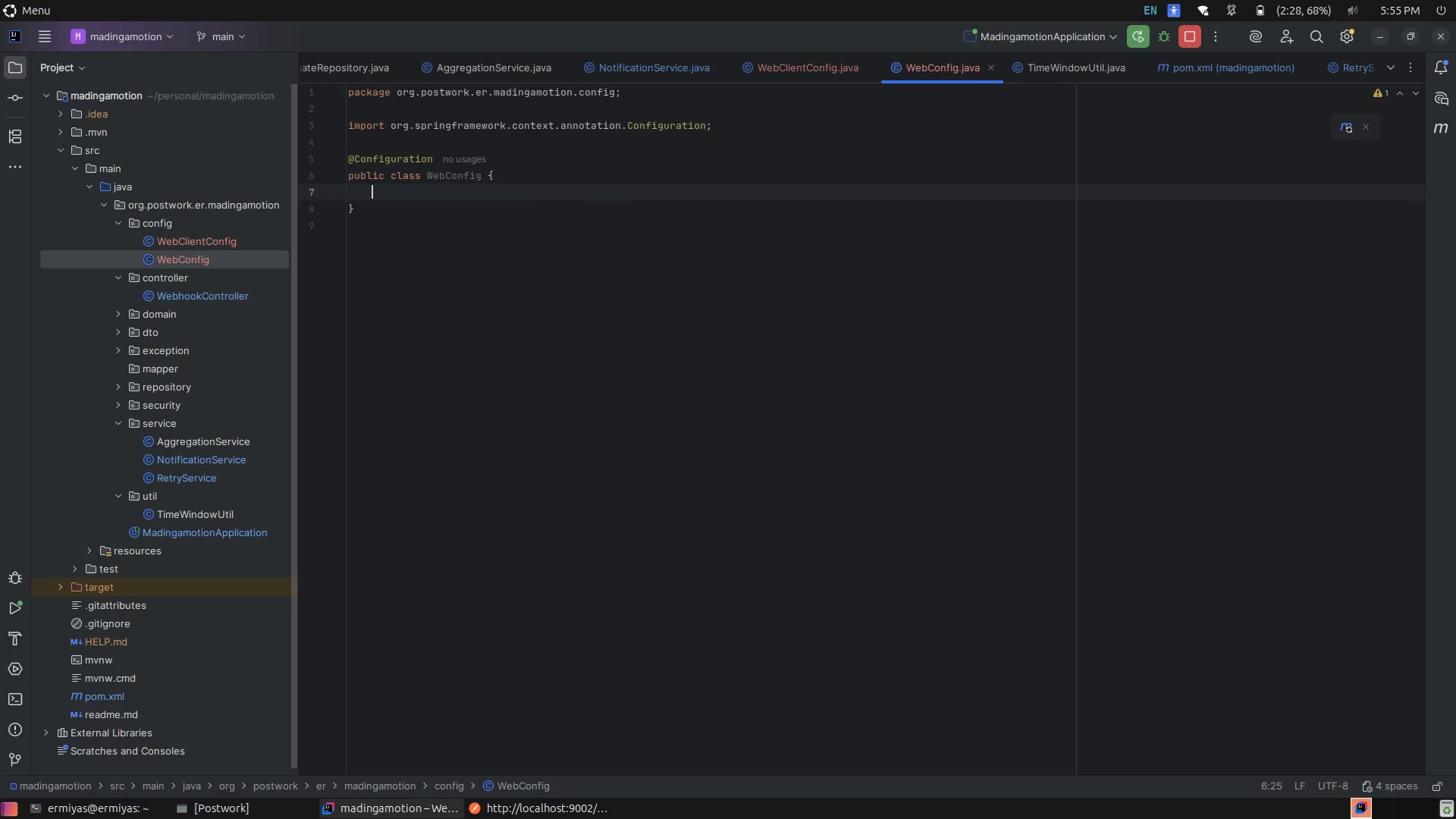 
key(Enter)
 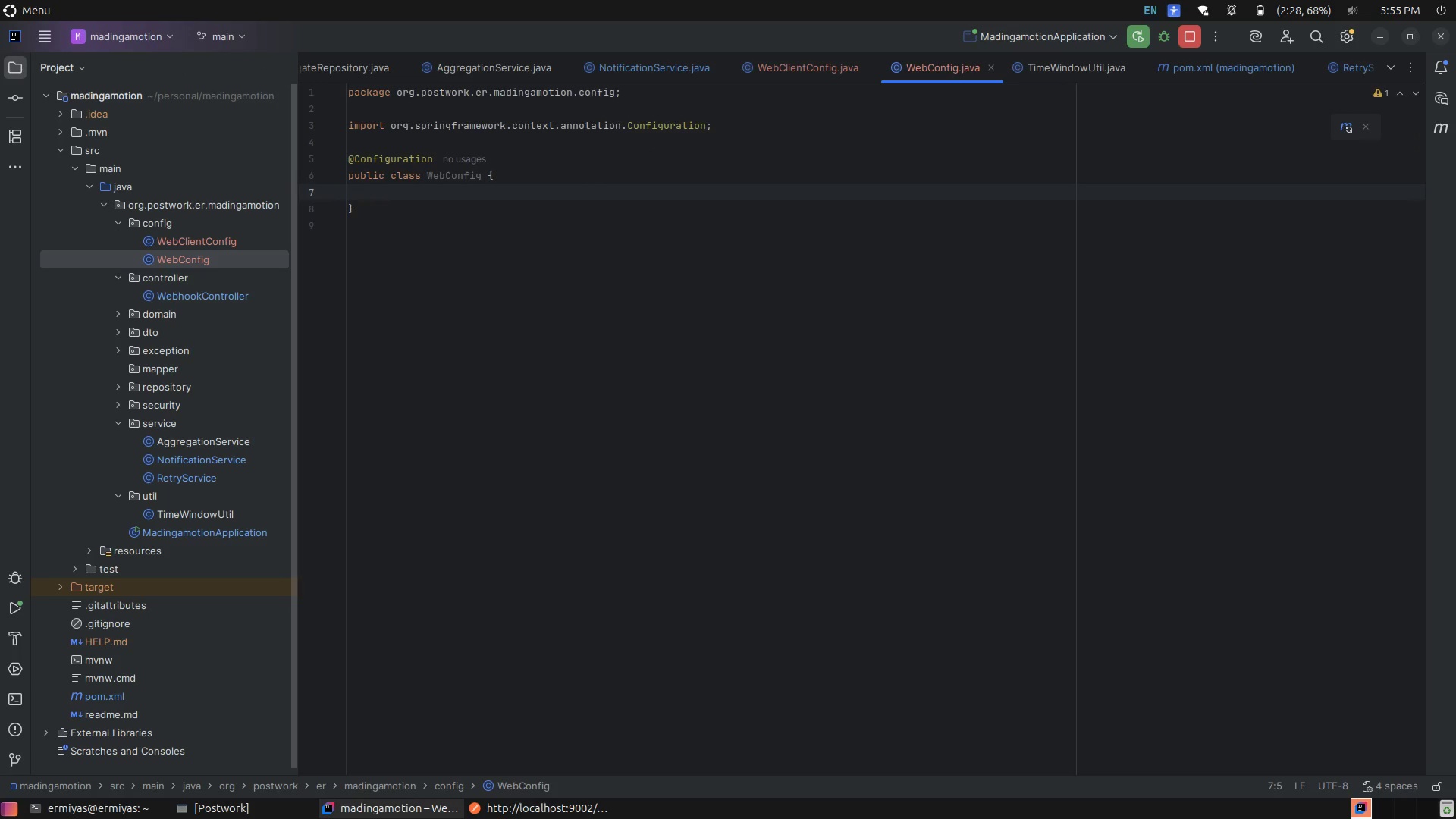 
wait(7.03)
 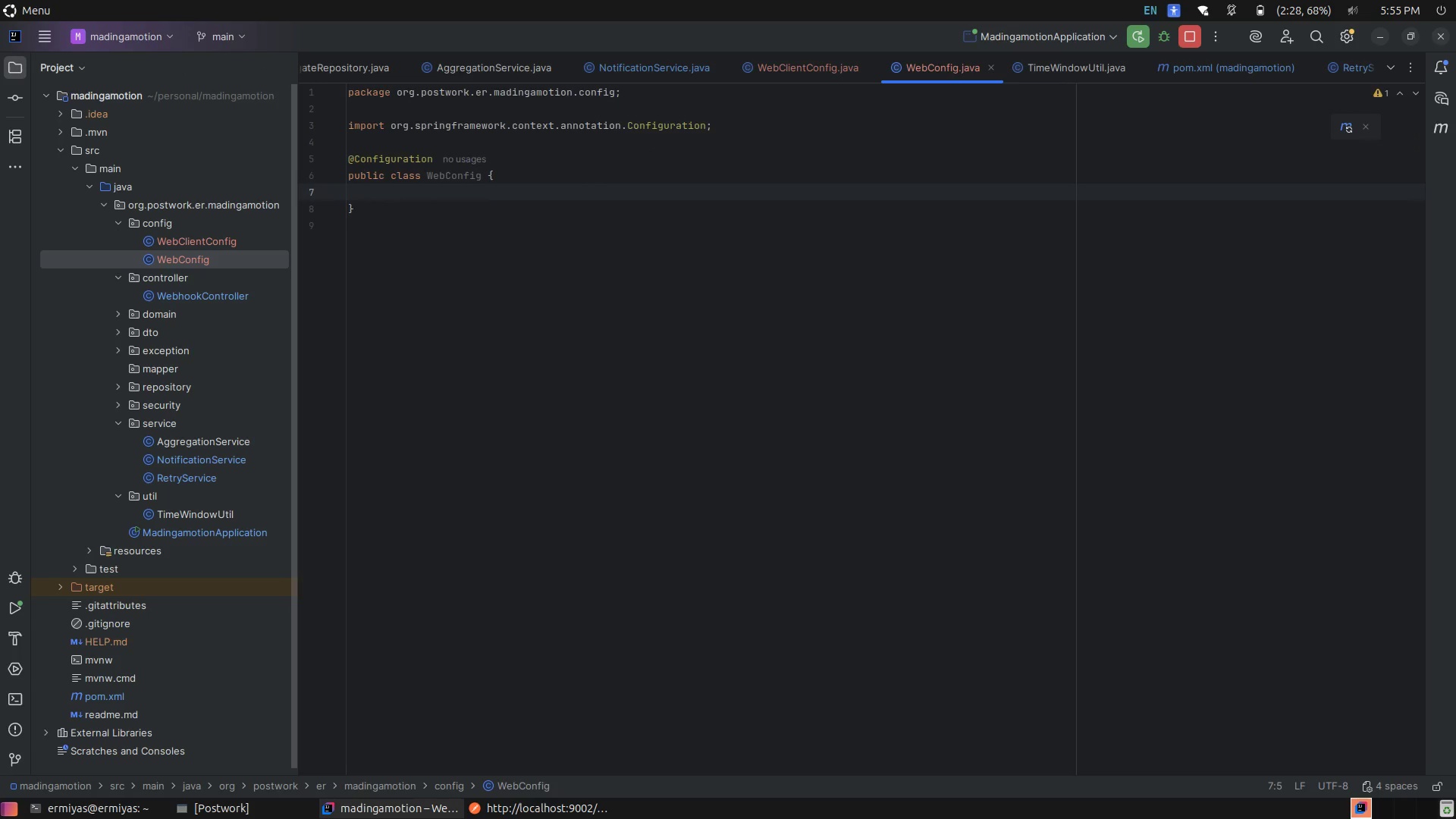 
key(ArrowUp)
 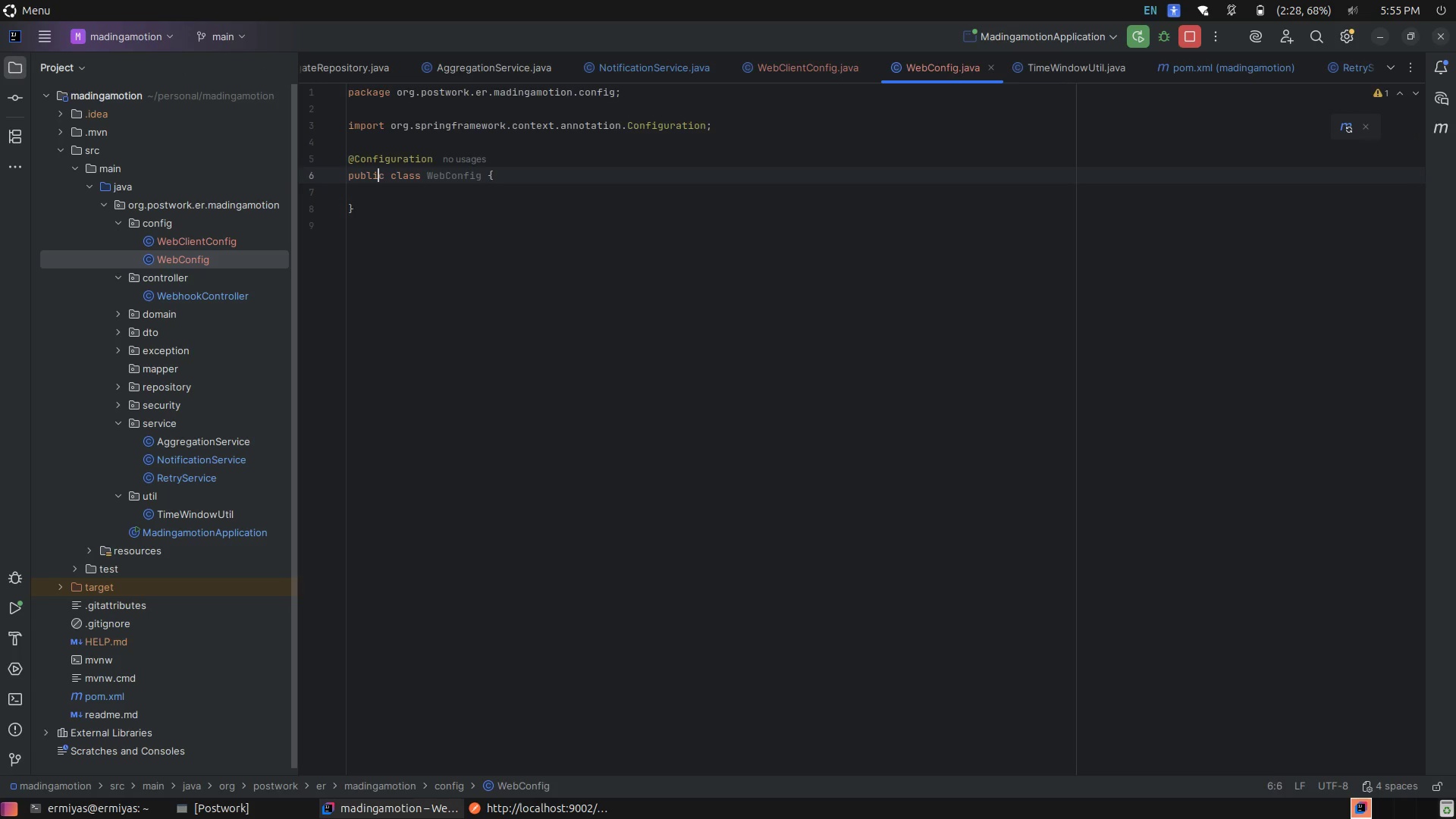 
hold_key(key=ArrowRight, duration=0.93)
 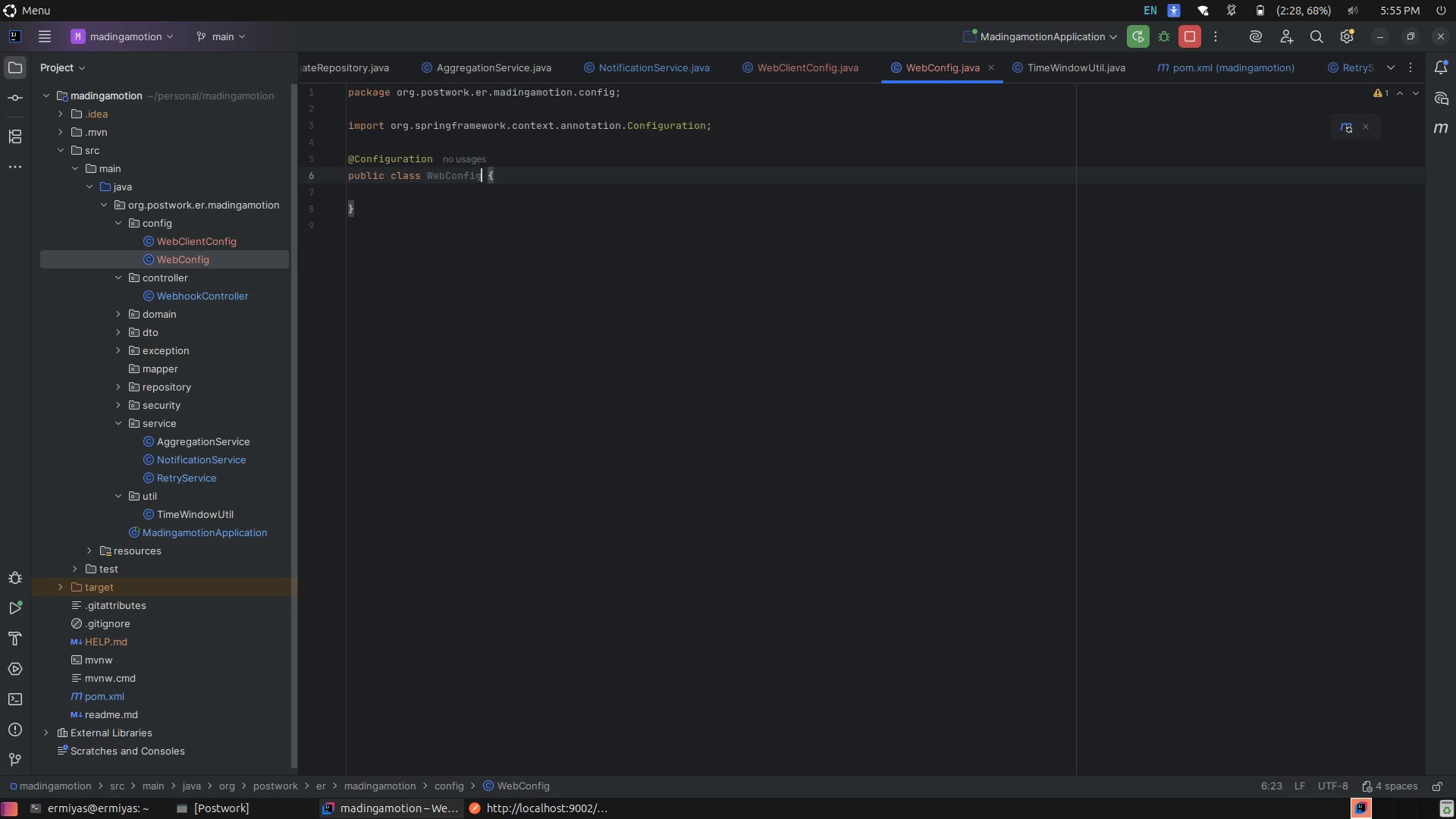 
key(ArrowRight)
 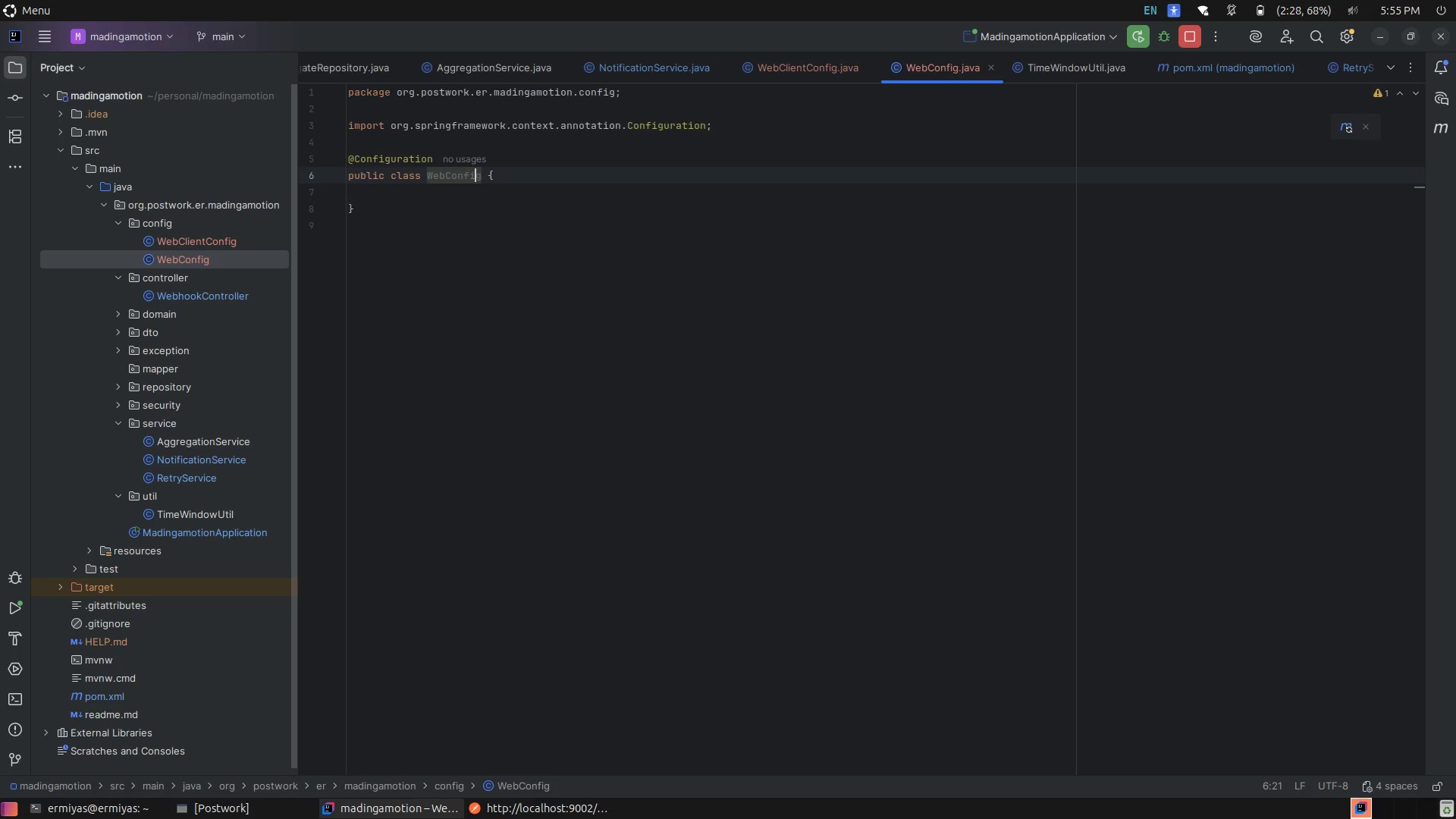 
key(ArrowRight)
 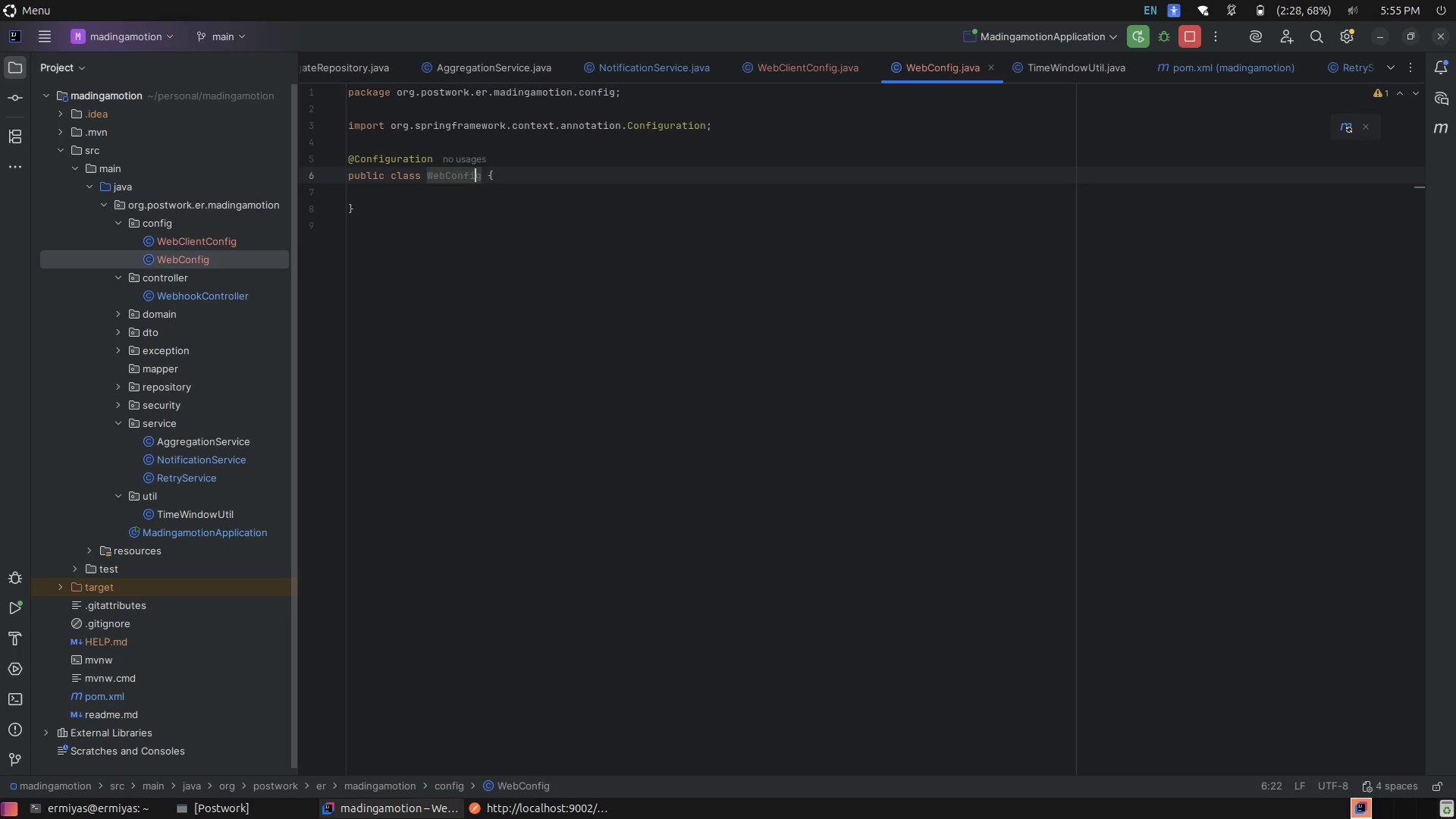 
key(ArrowRight)
 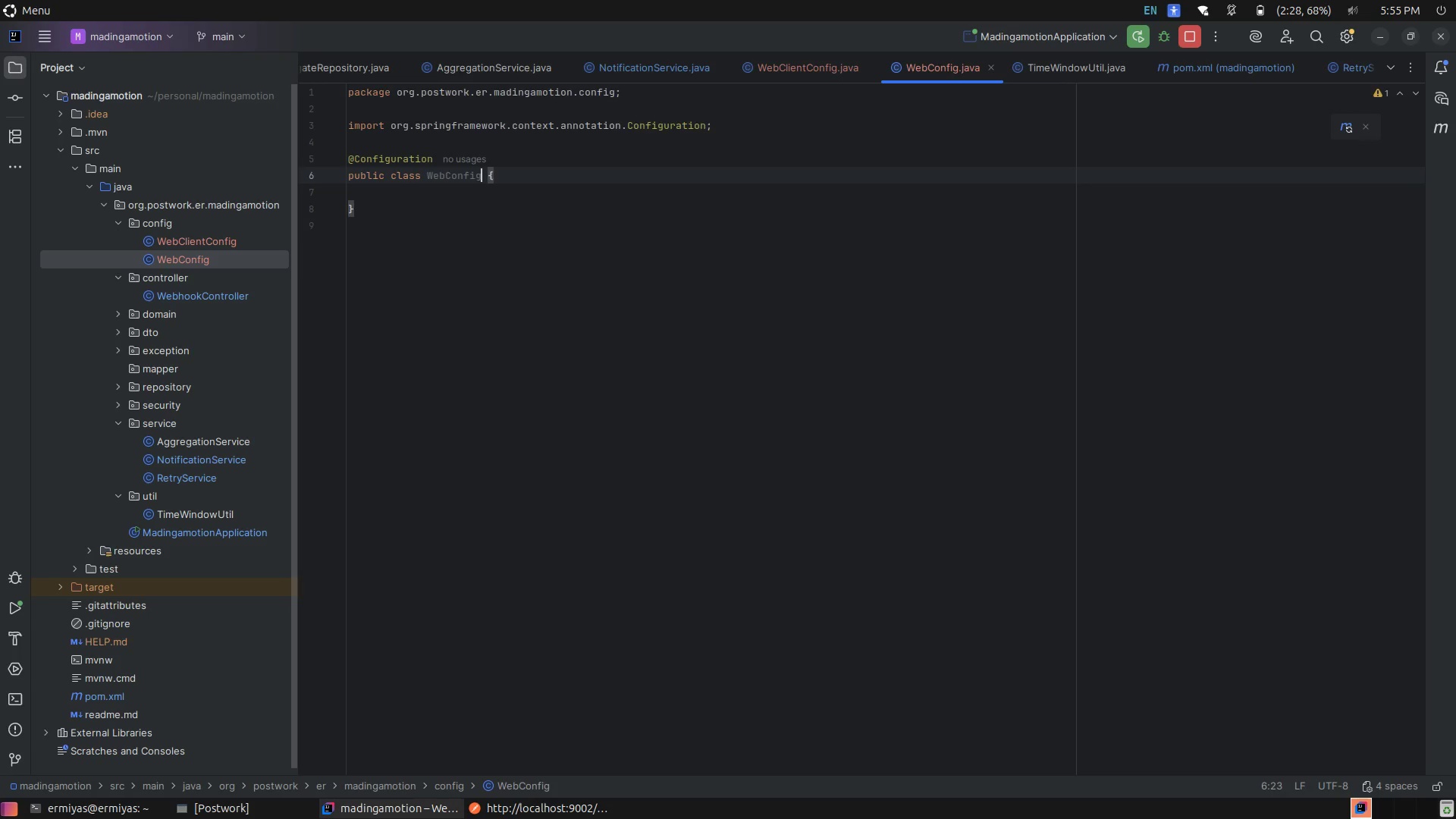 
key(ArrowRight)
 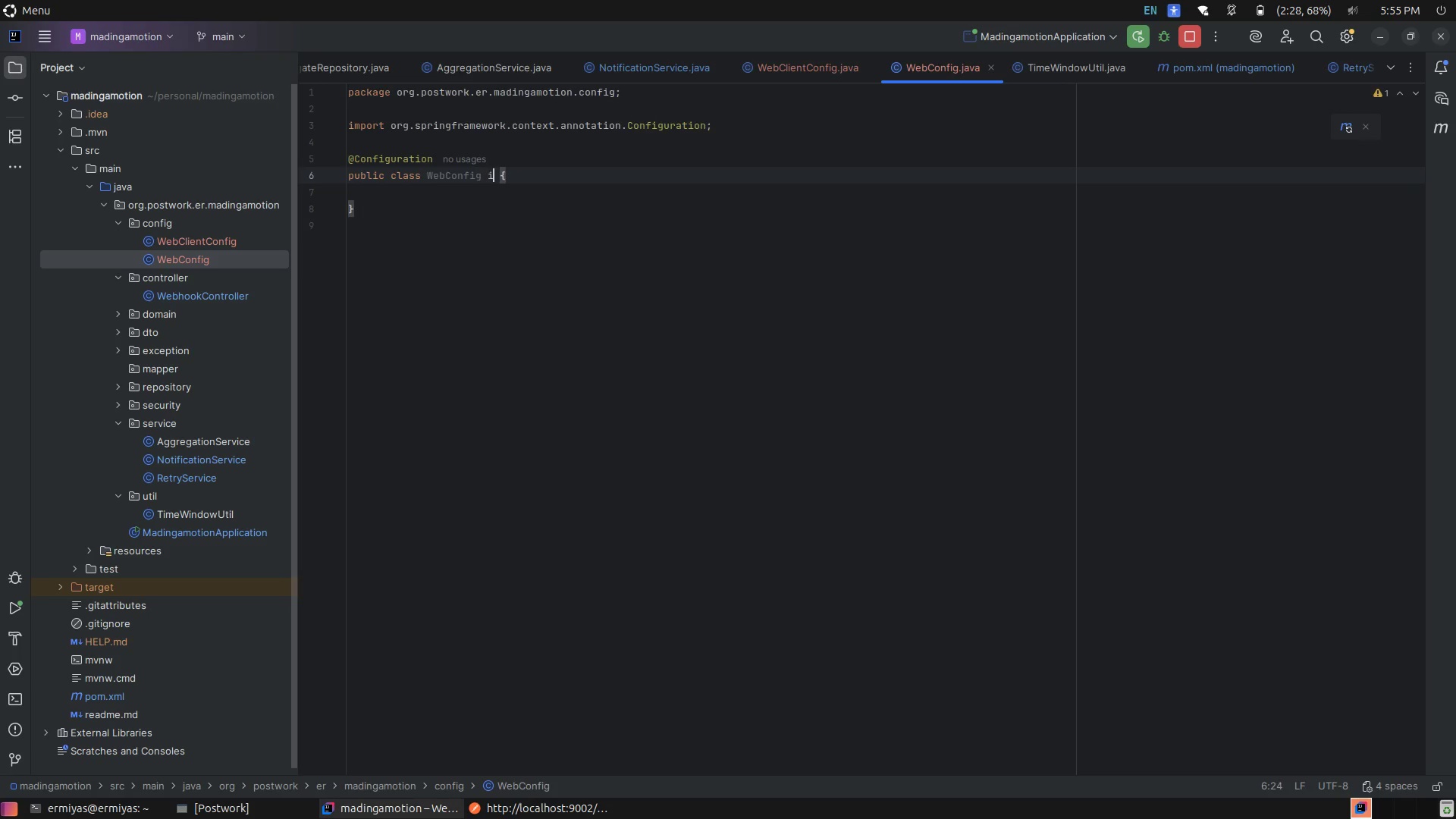 
type( imp)
key(Tab)
type(Web)
 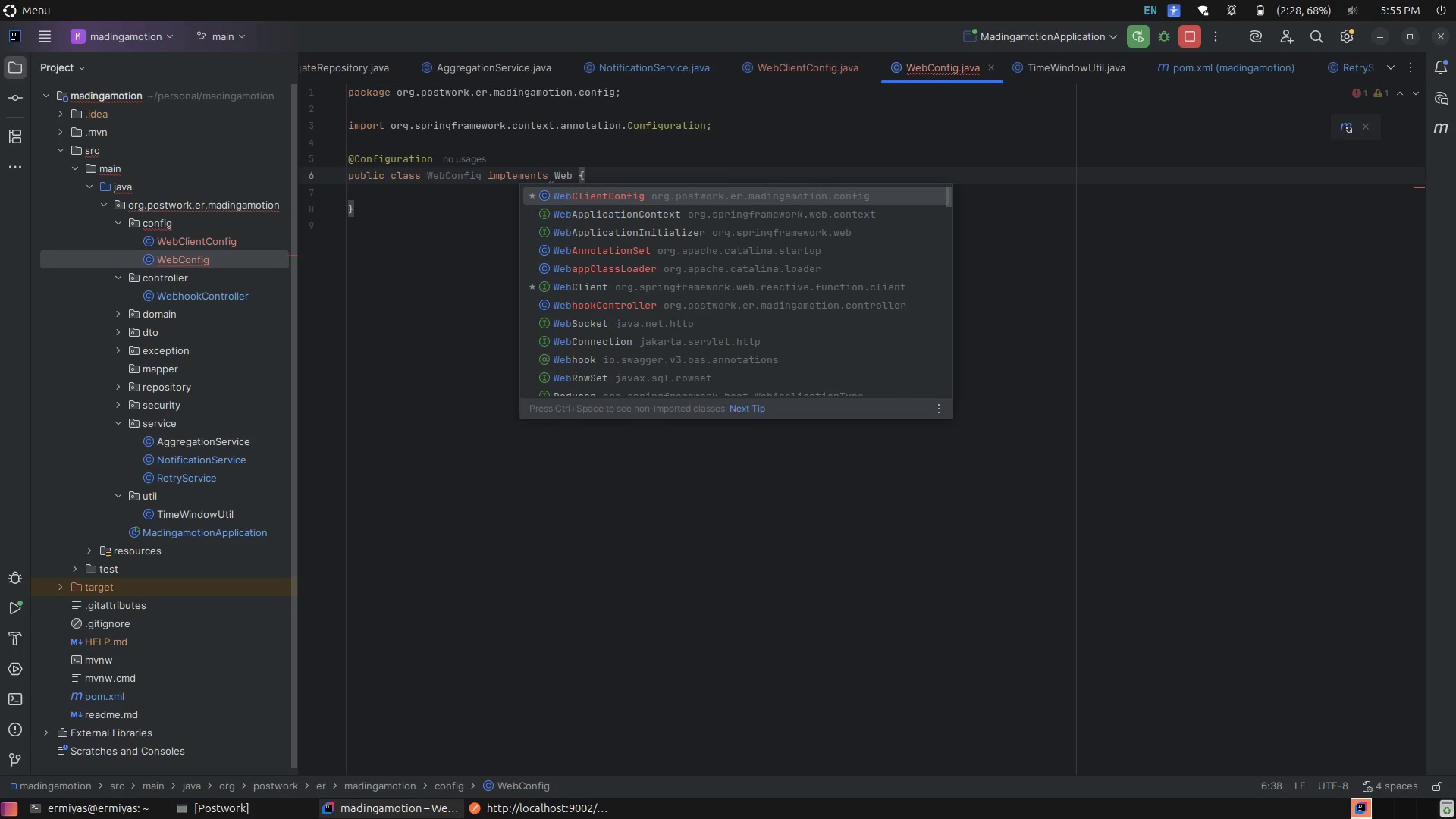 
wait(14.38)
 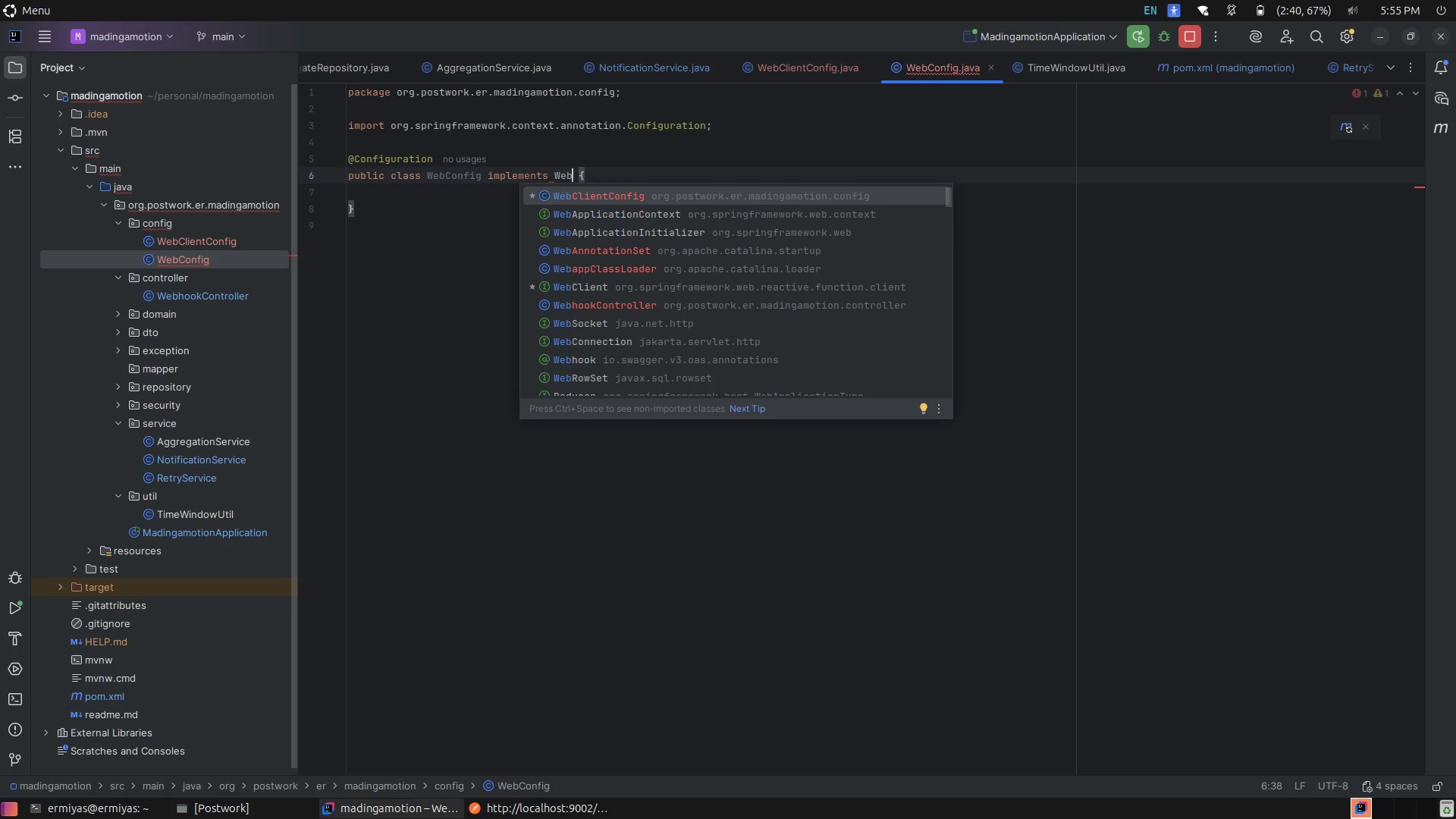 
key(Tab)
 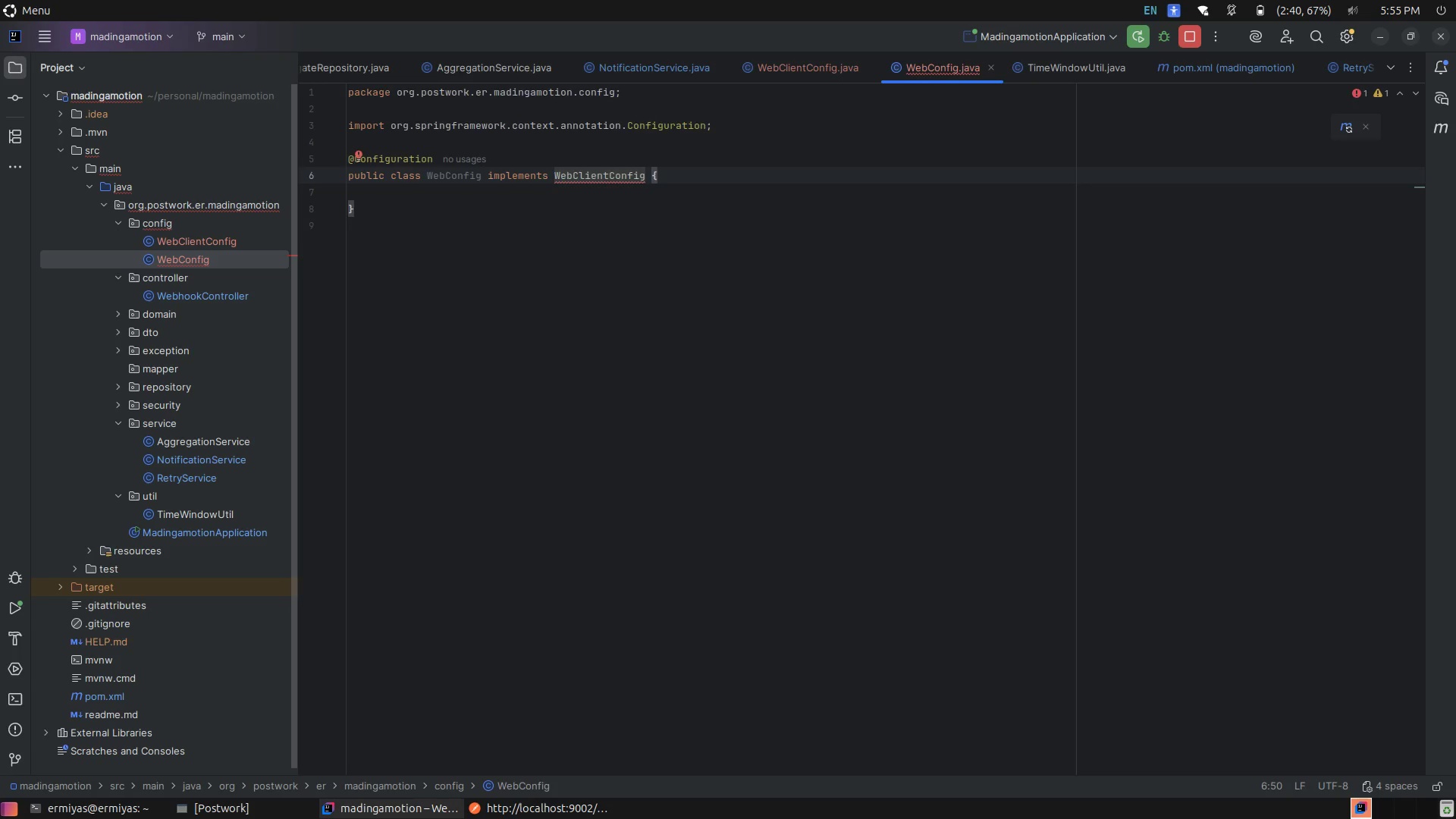 
key(Control+Z)
 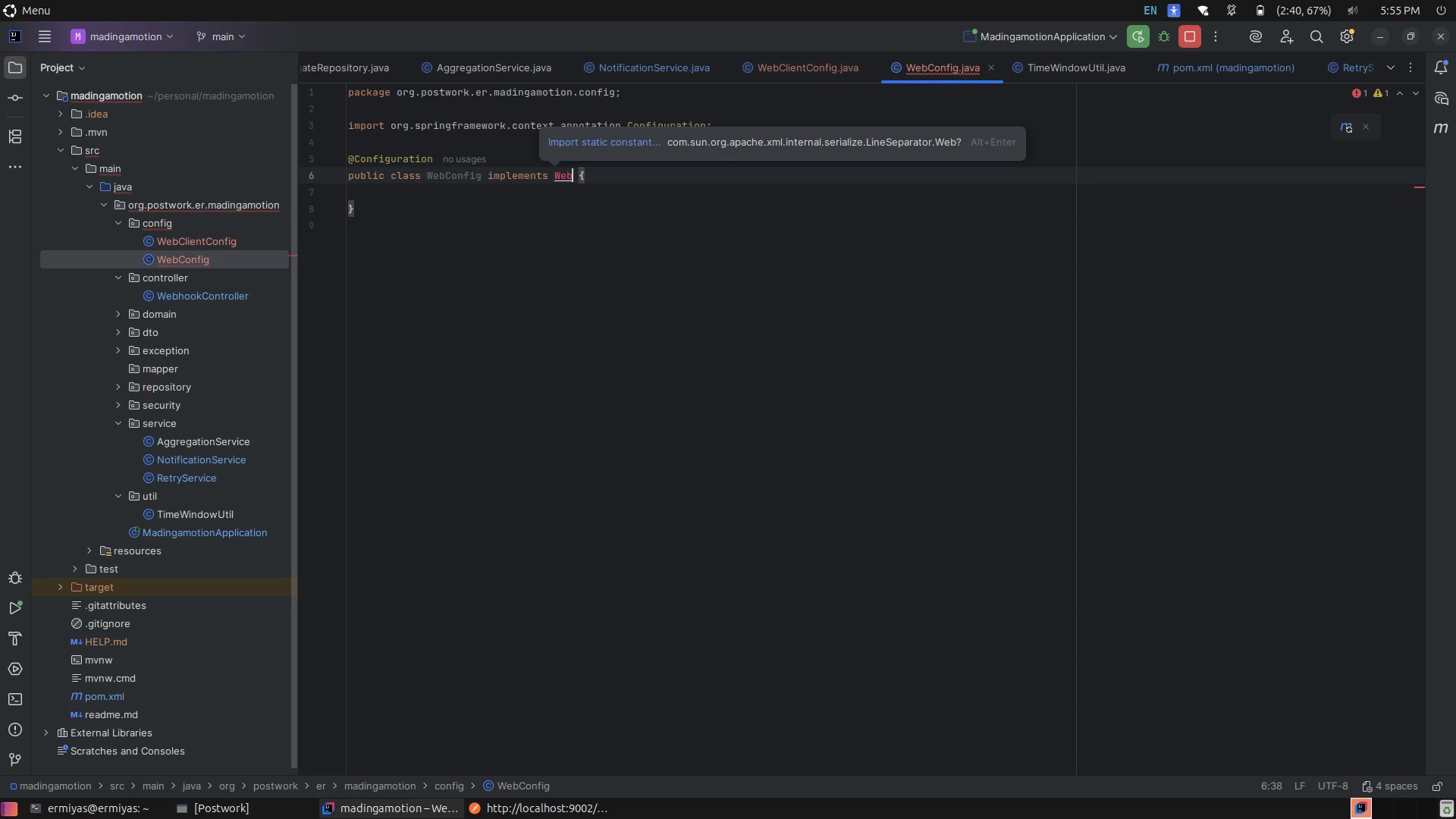 
key(Shift+M)
 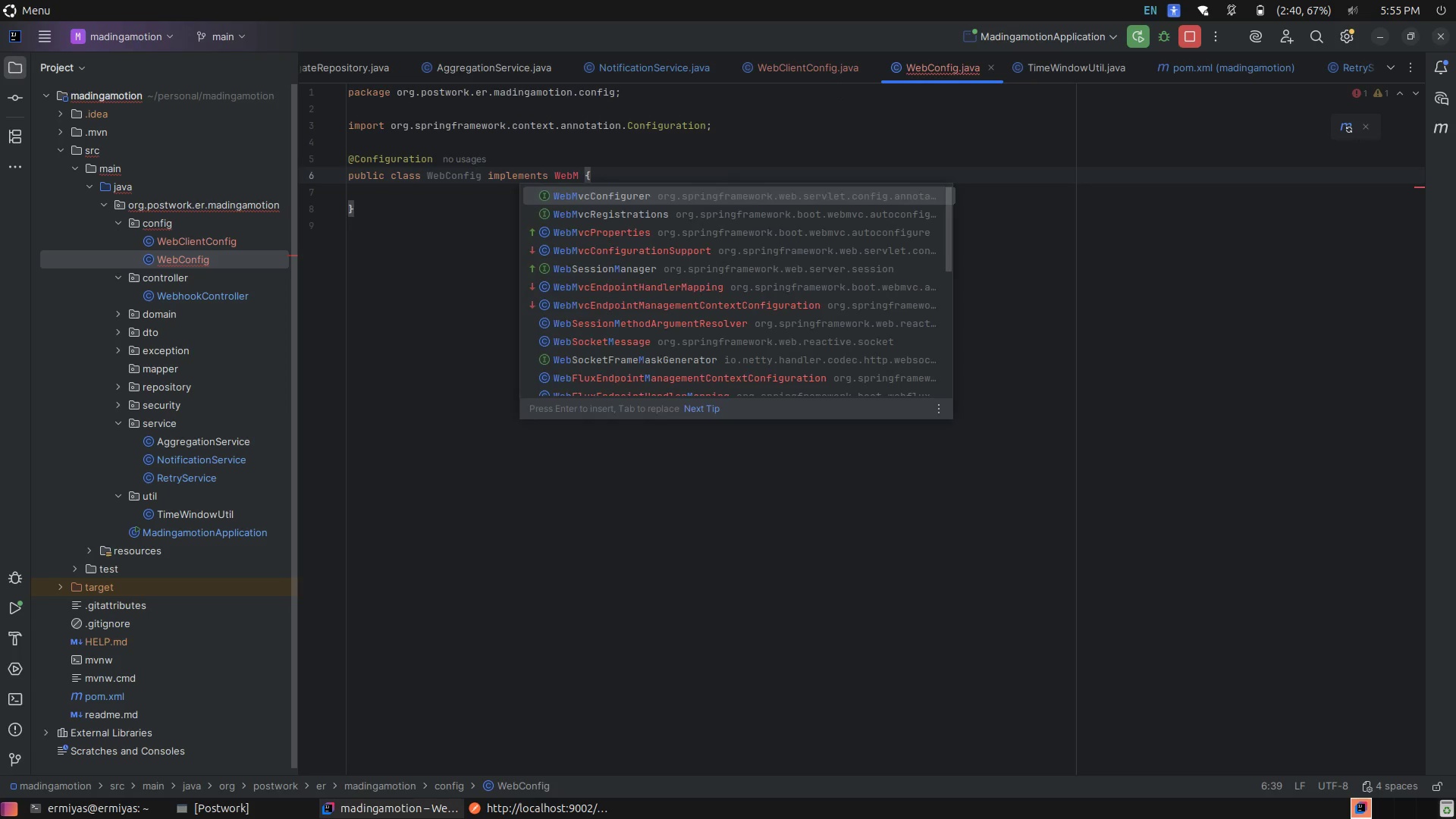 
key(Tab)
 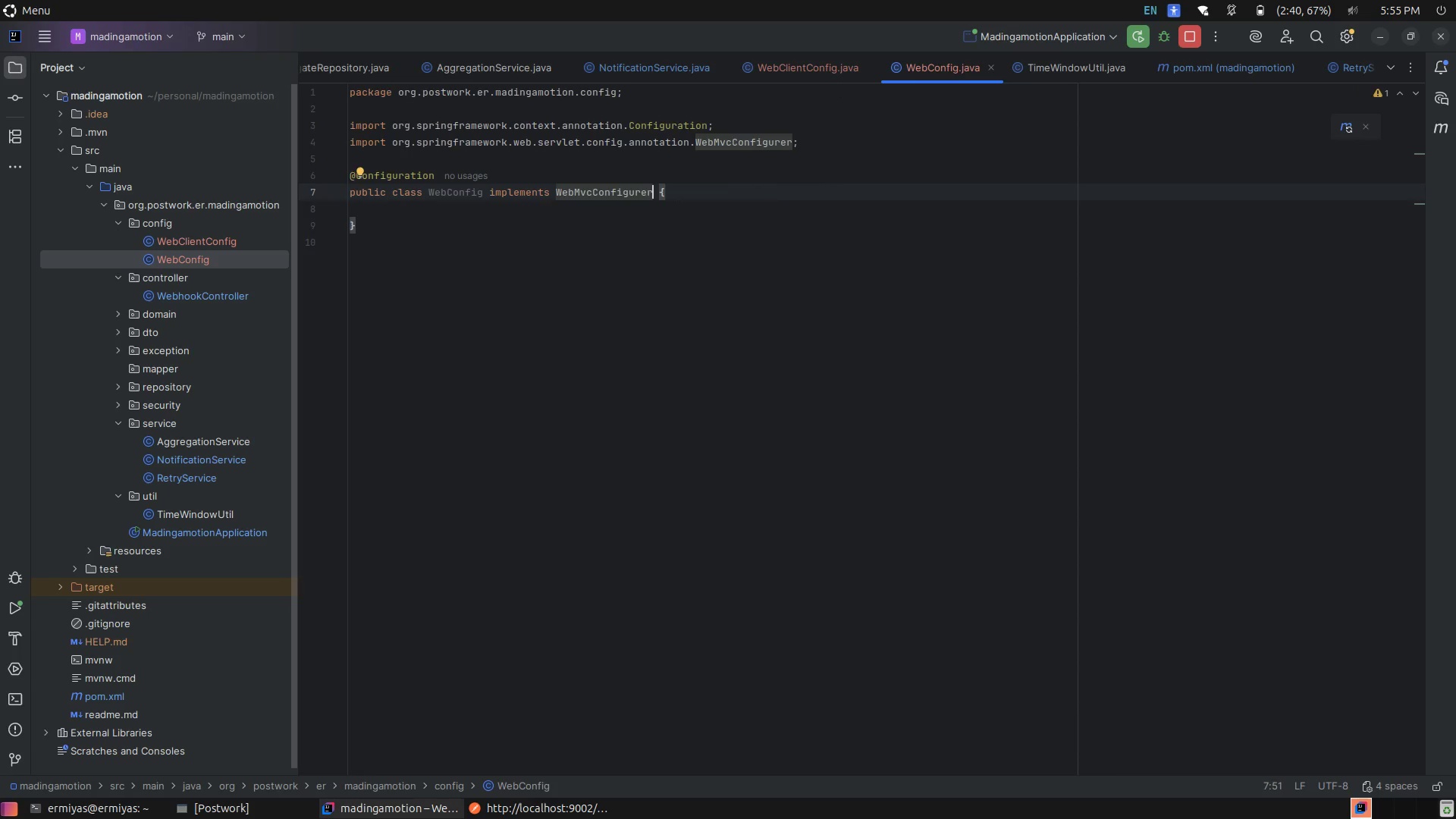 
key(ArrowRight)
 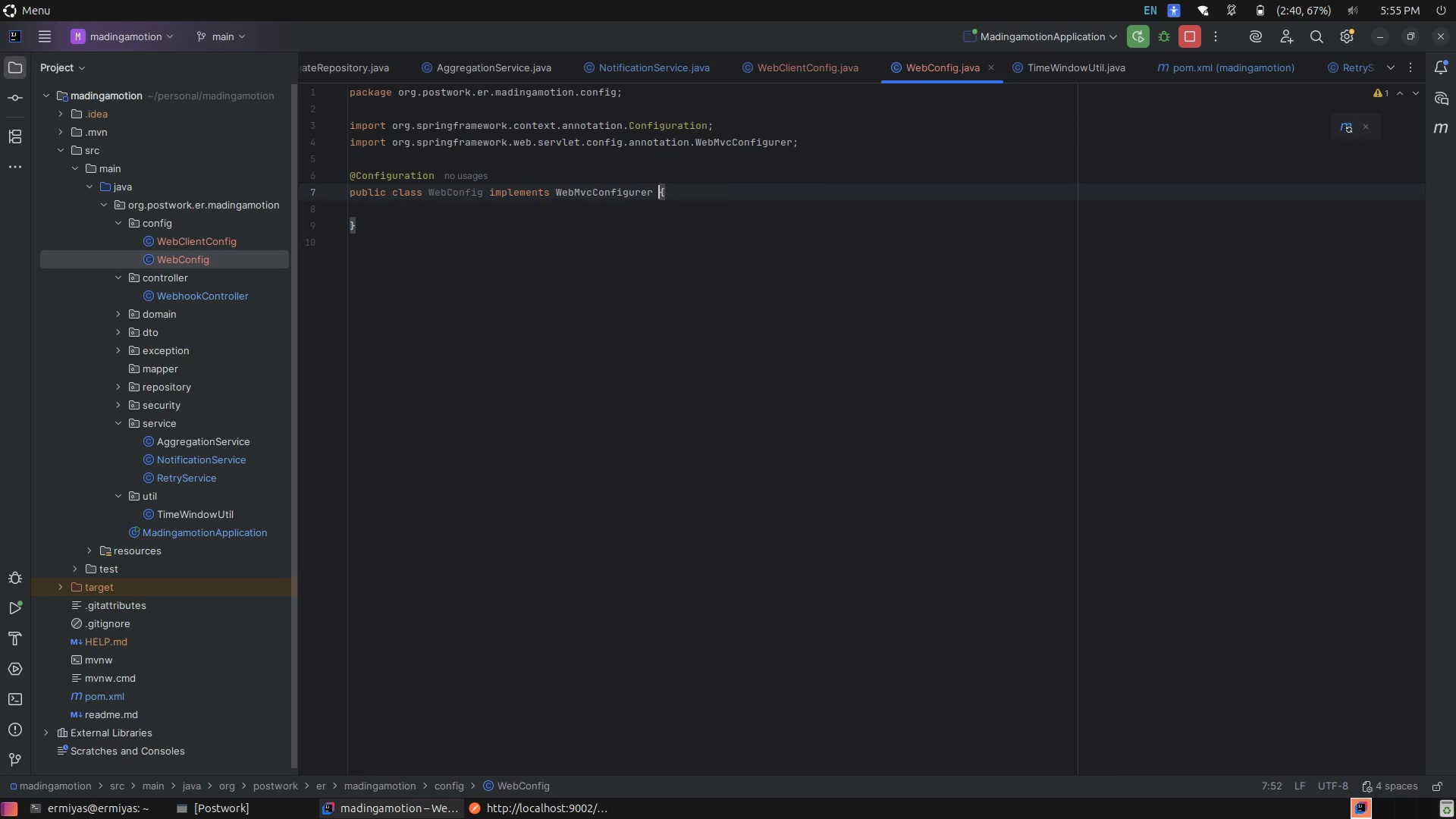 
key(ArrowRight)
 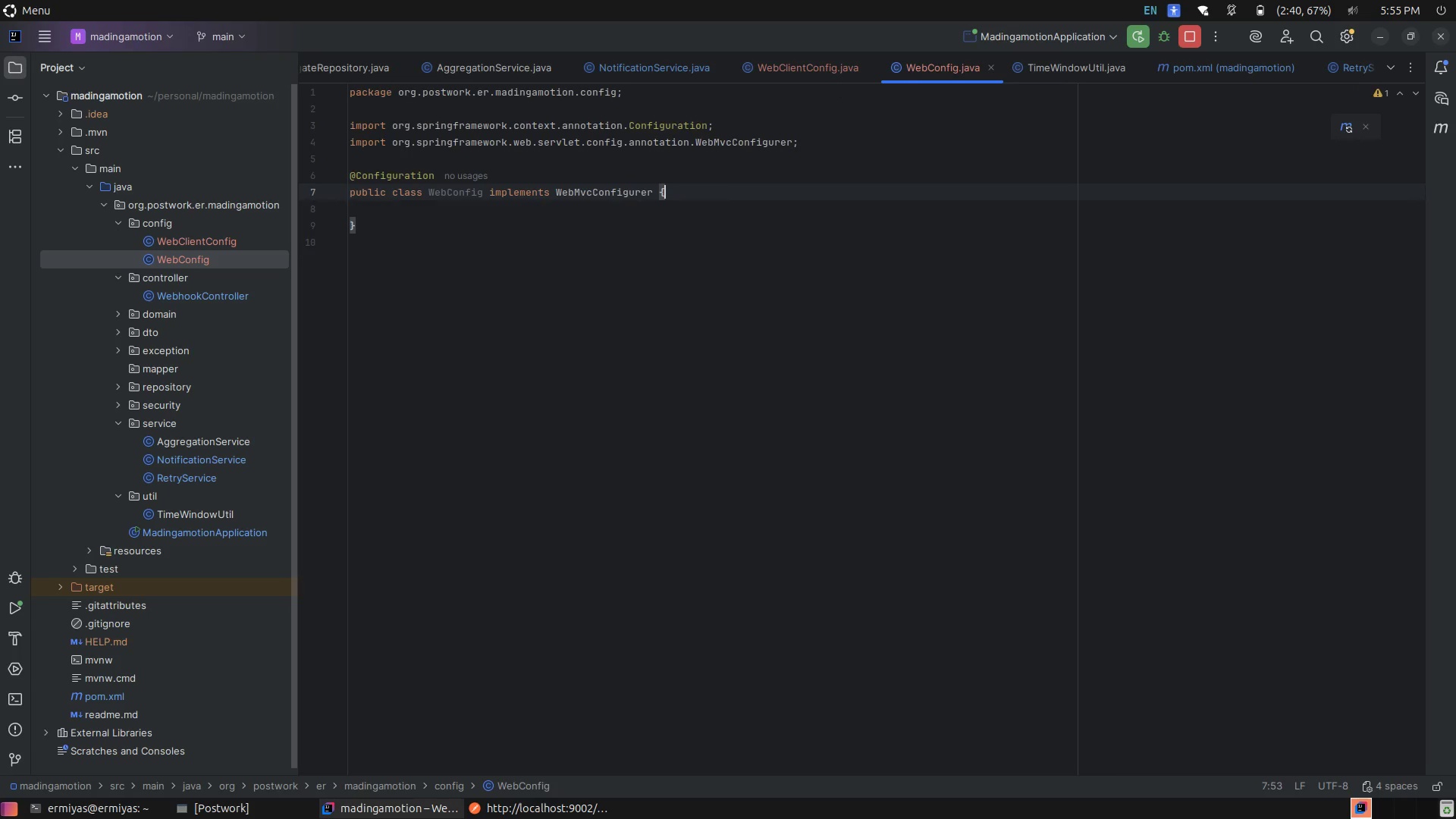 
key(ArrowDown)
 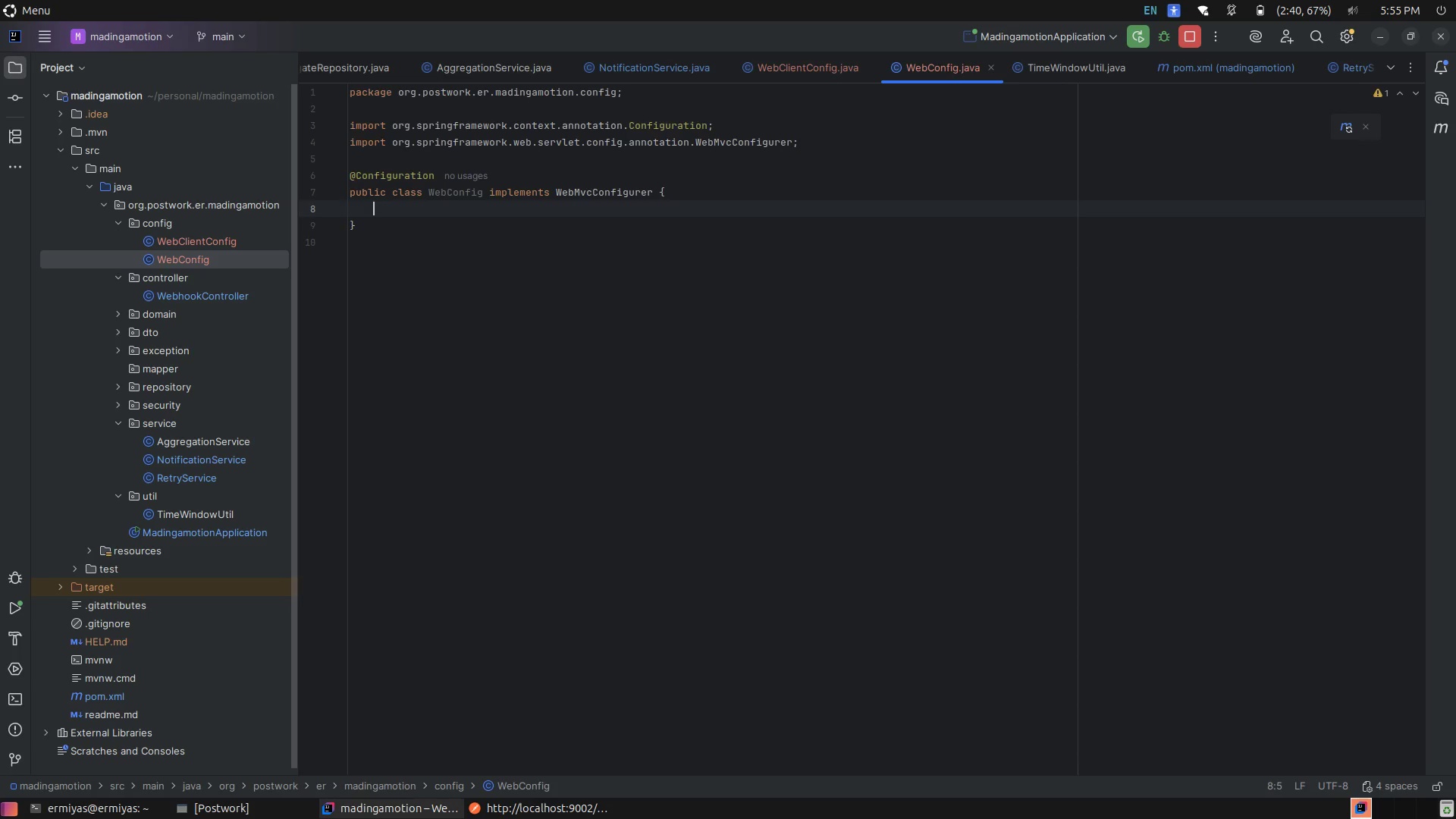 
key(Enter)
 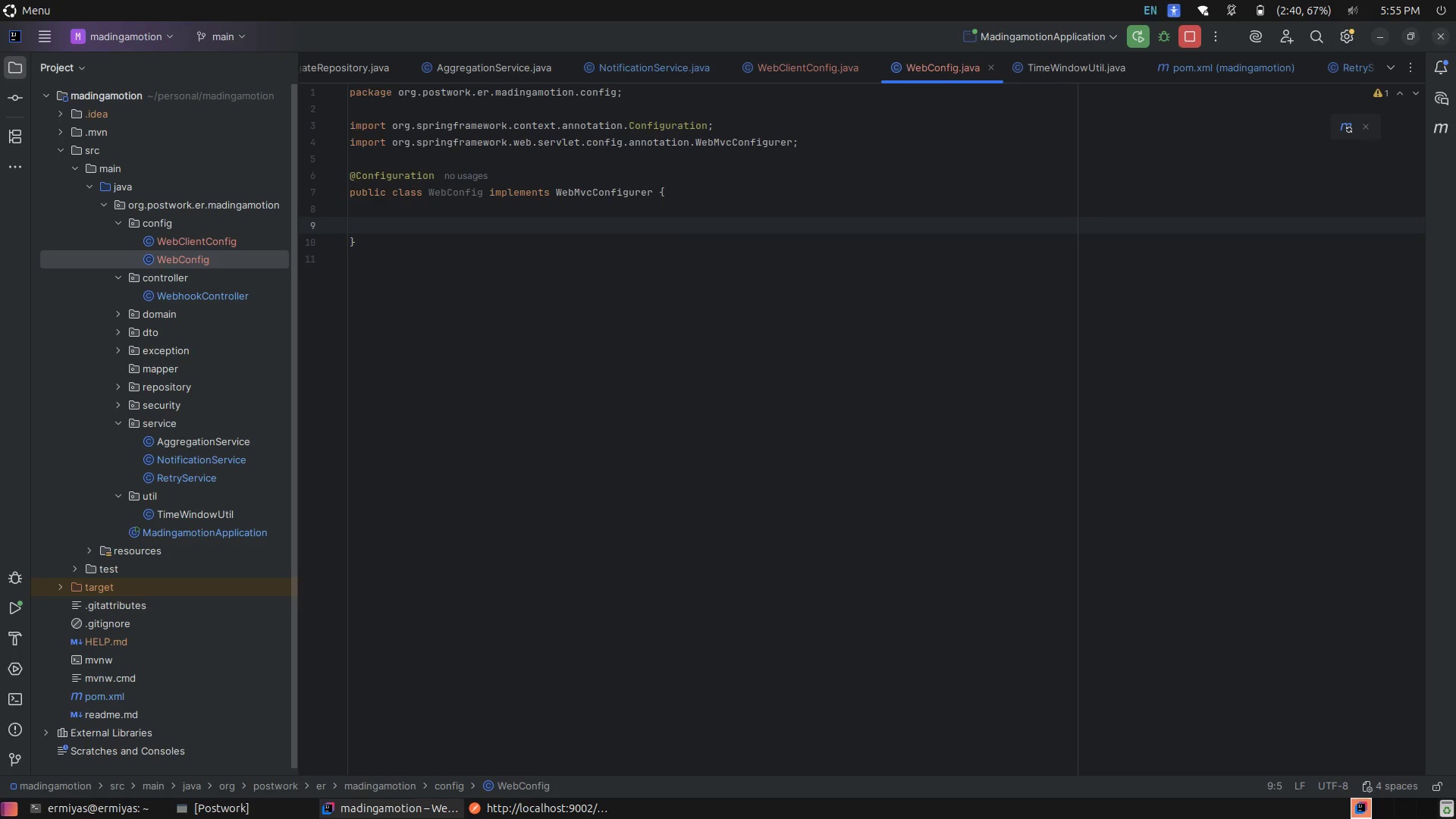 
type(P)
key(Backspace)
type(priv)
key(Tab)
type(Webho)
 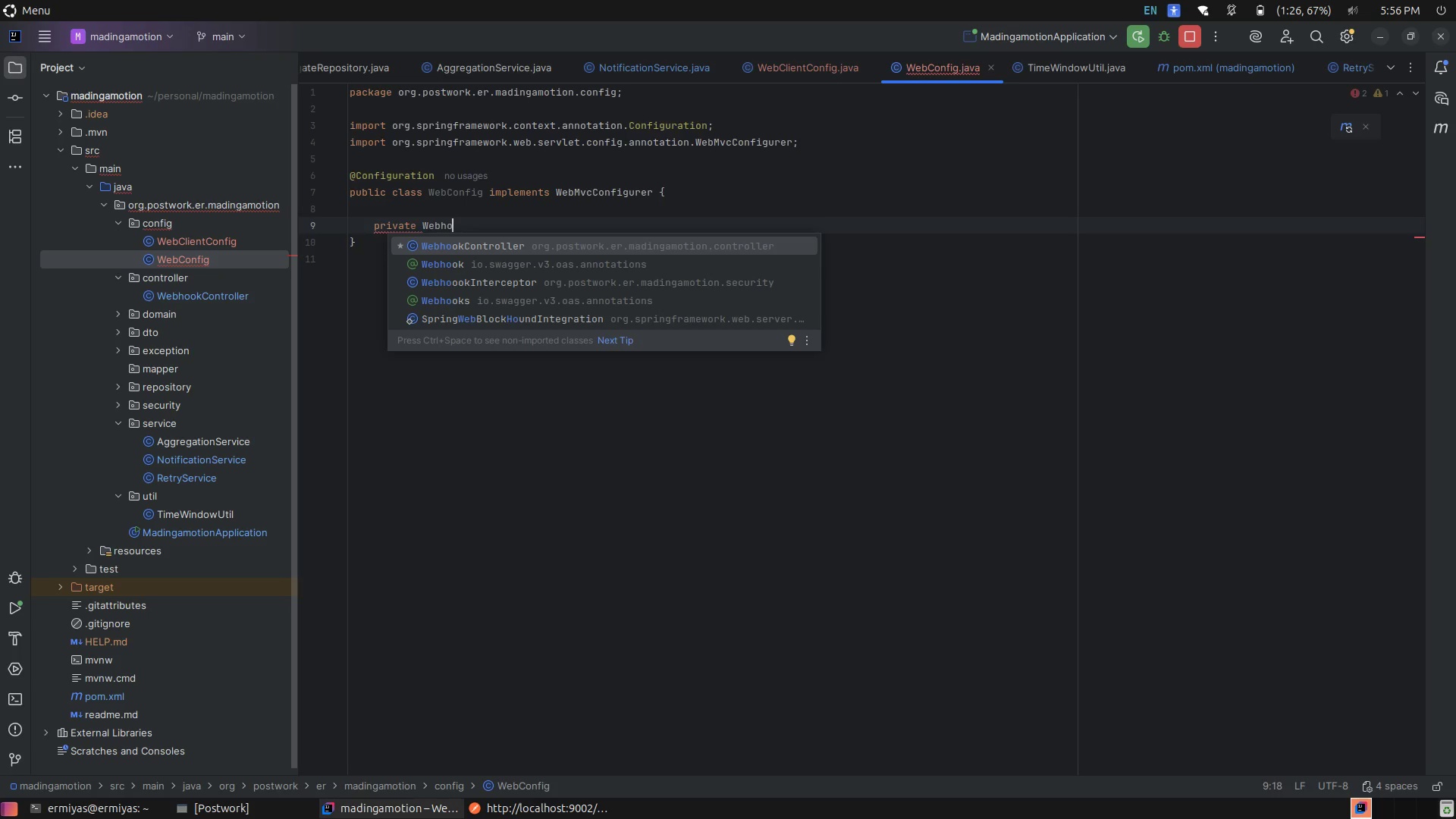 
key(ArrowDown)
 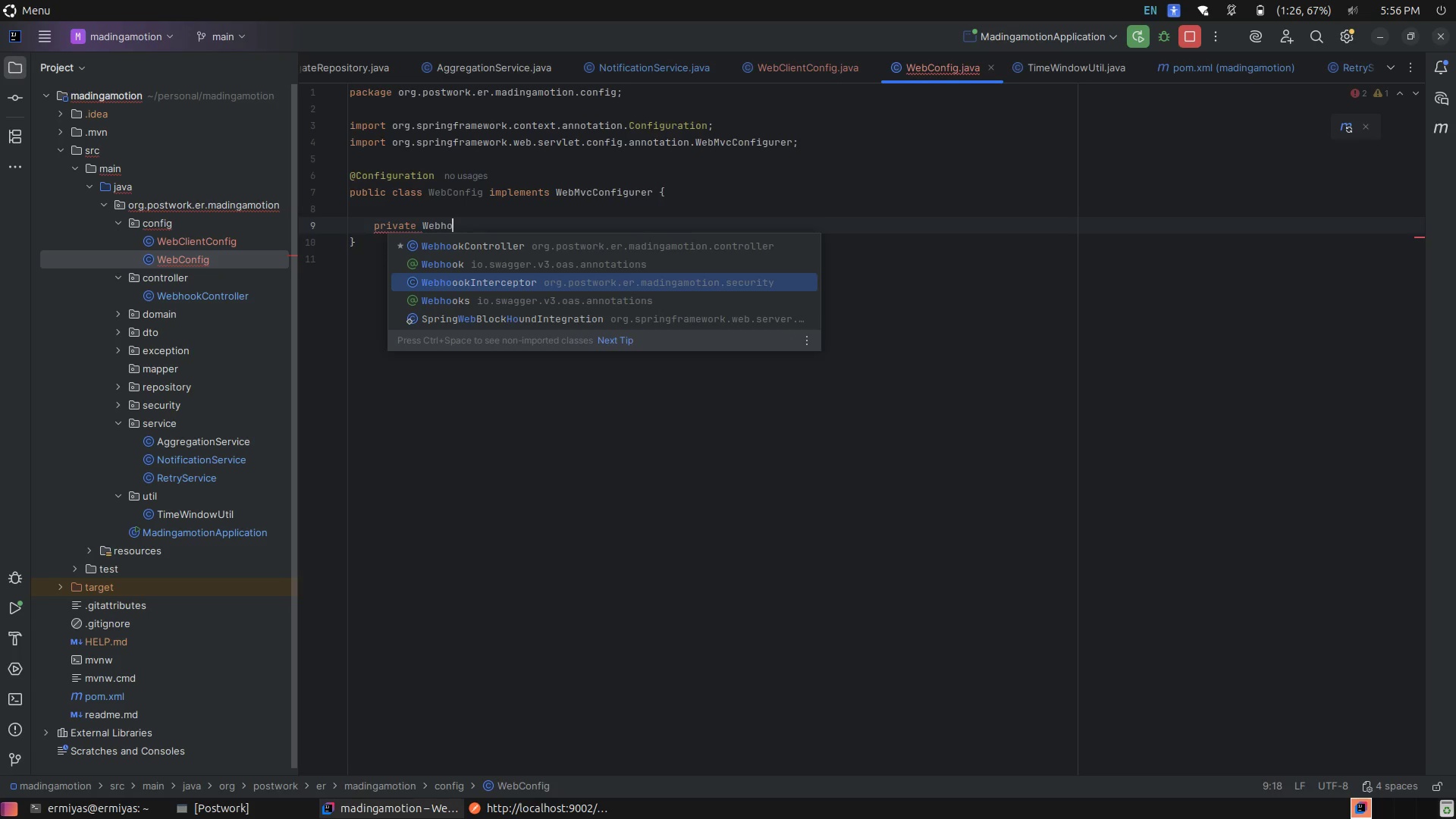 
key(ArrowDown)
 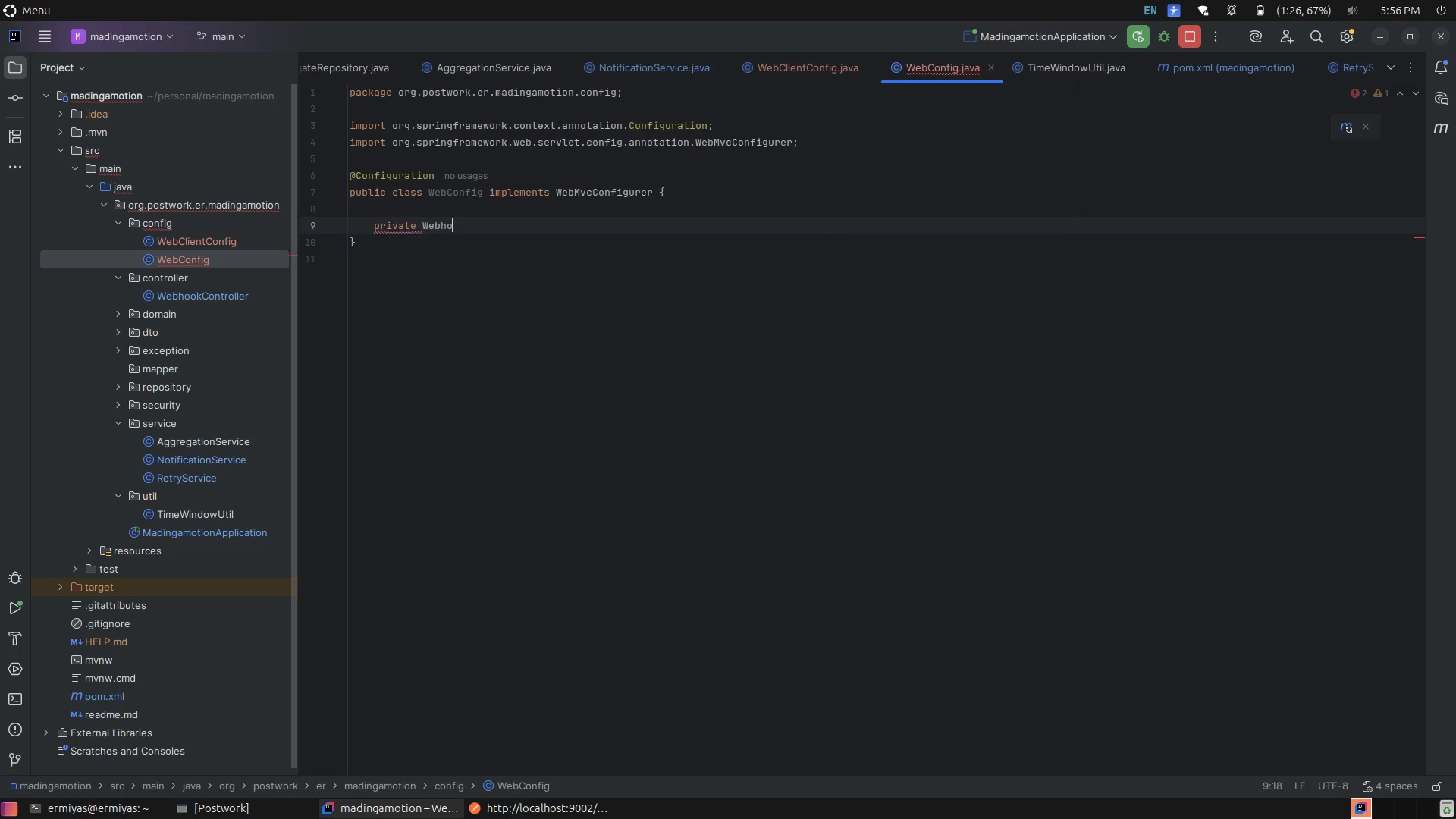 
key(Enter)
 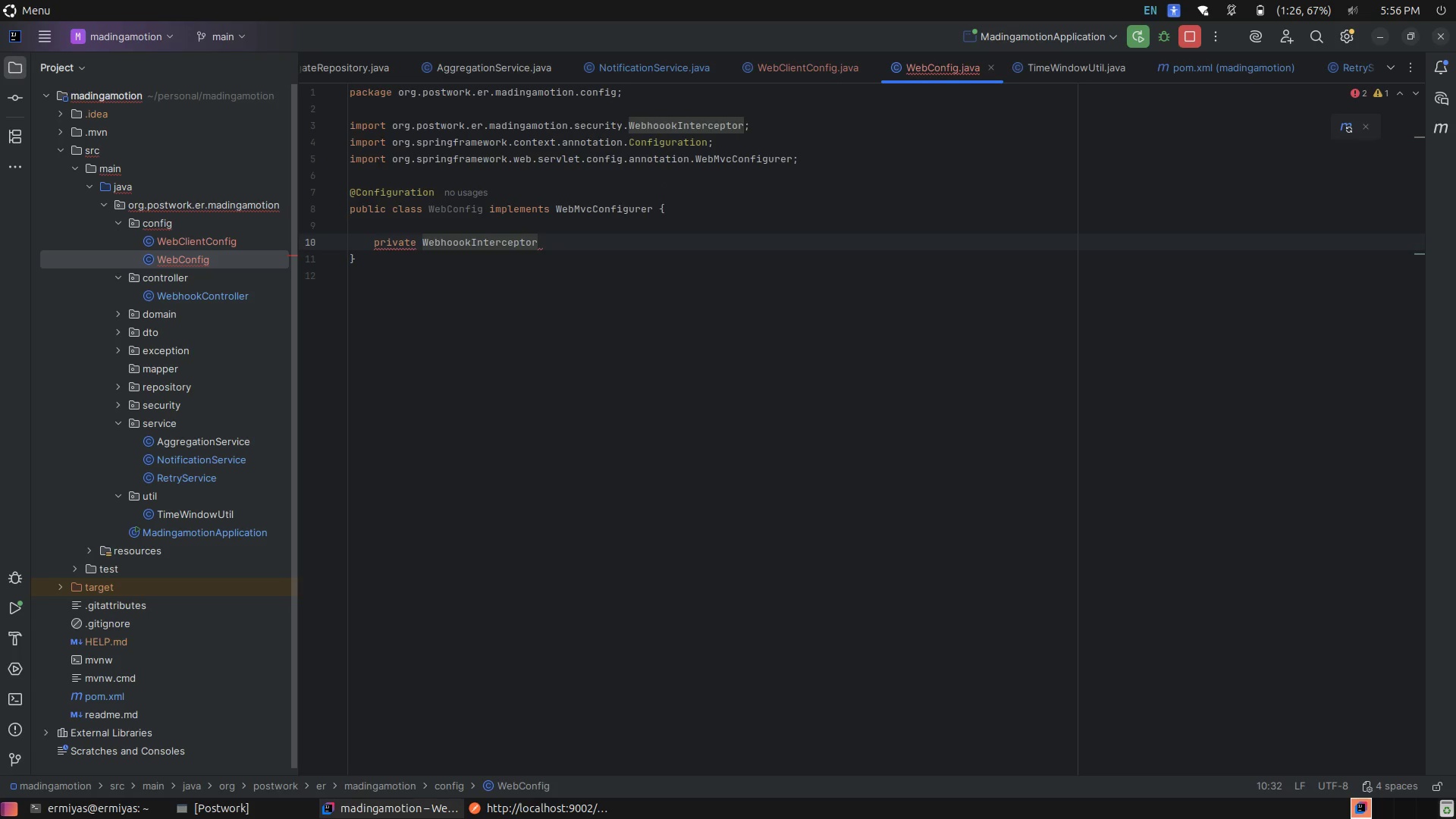 
type( inte)
key(Tab)
type(;)
 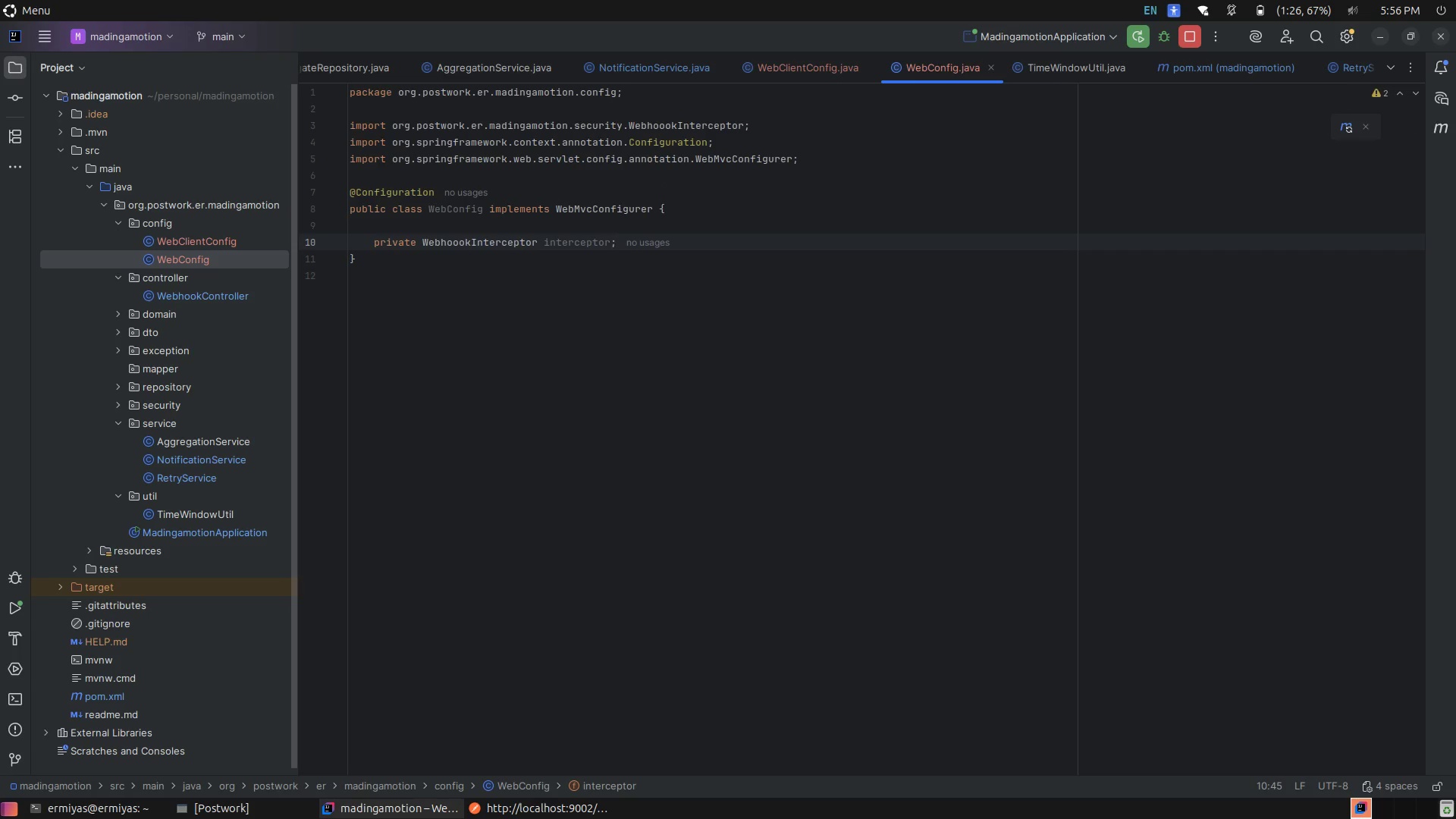 
key(ArrowUp)
 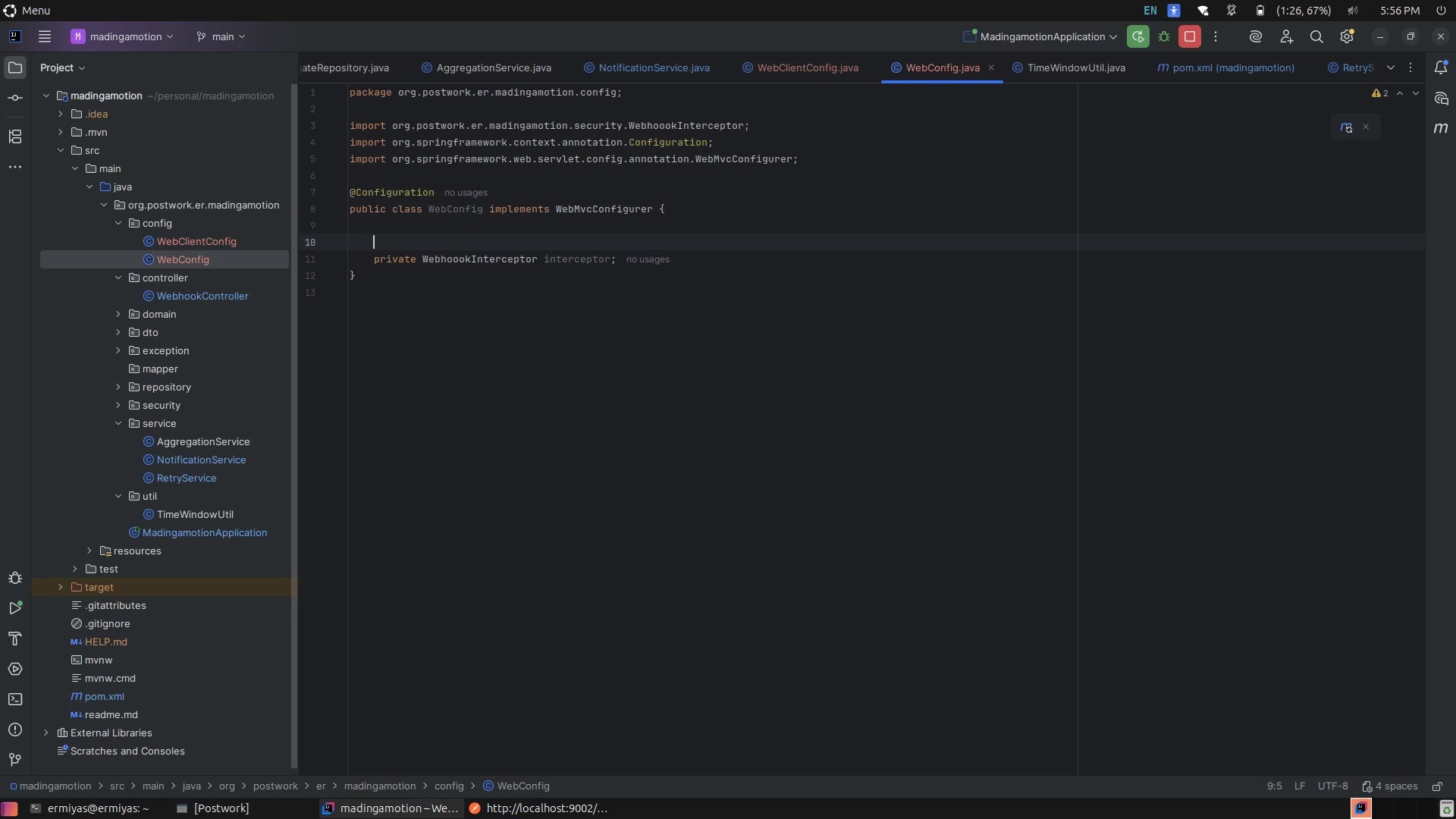 
key(Enter)
 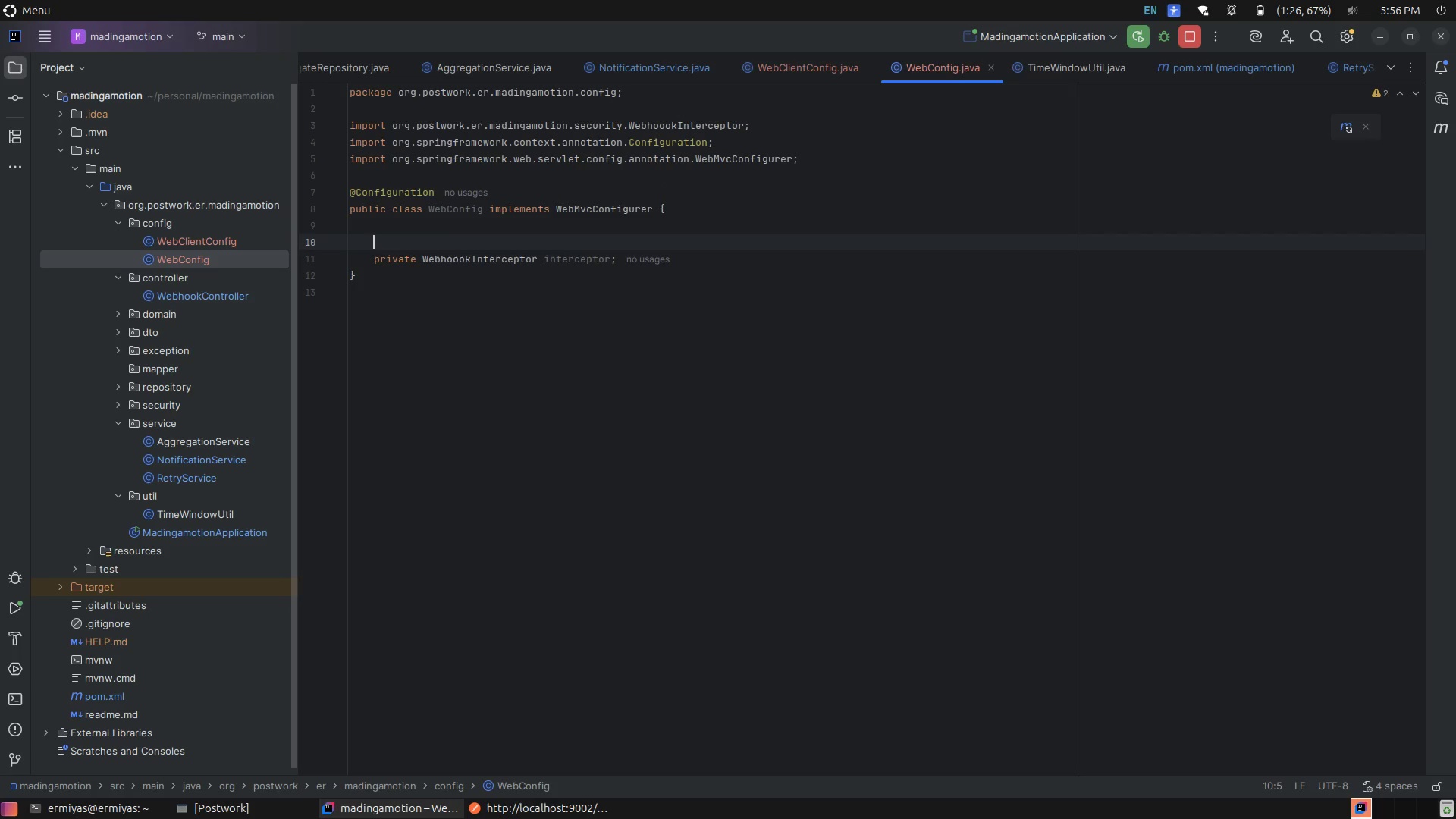 
type(@au)
key(Backspace)
key(Backspace)
type(Auto)
key(Tab)
 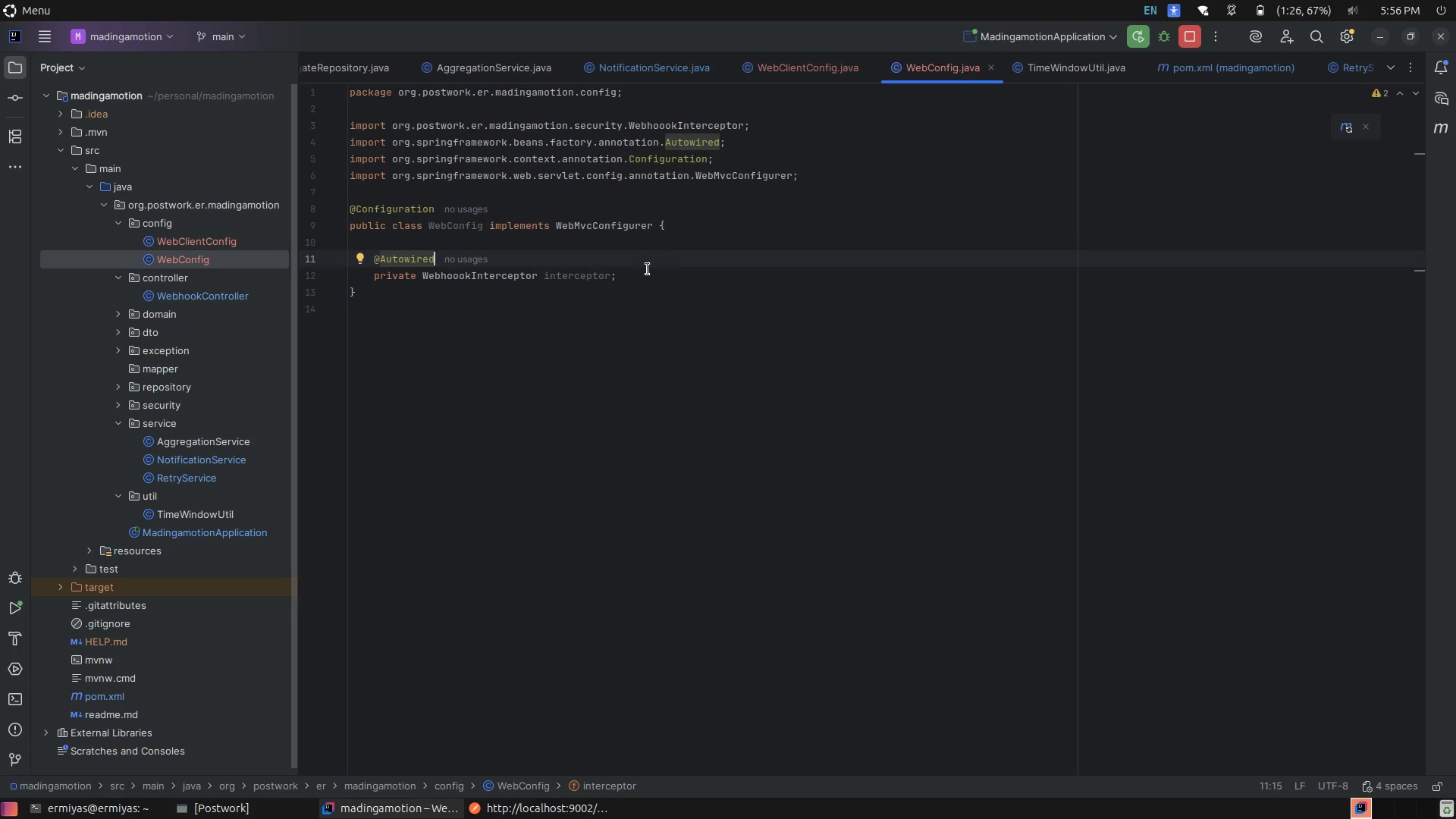 
left_click([647, 270])
 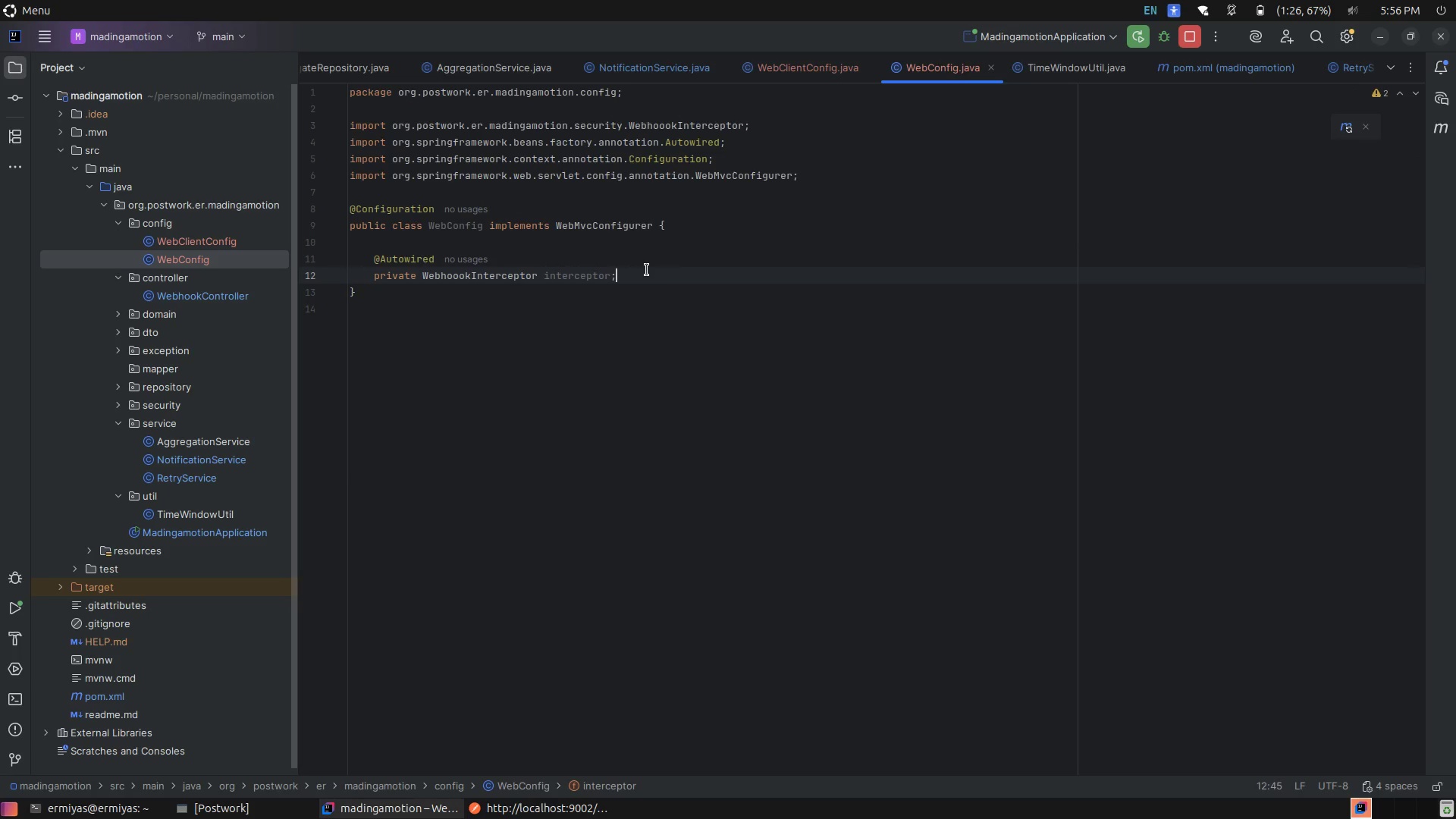 
key(Enter)
 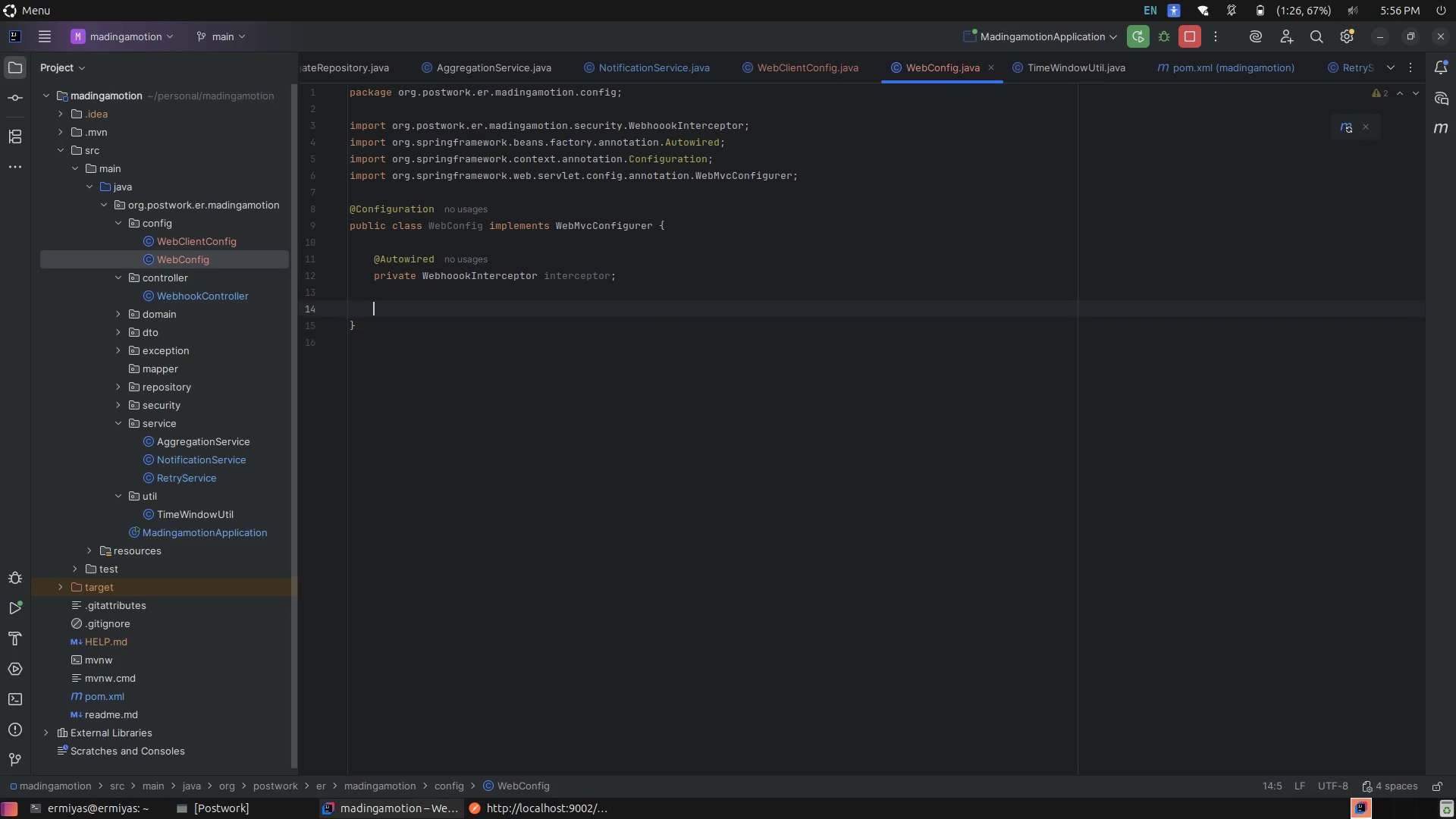 
key(Enter)
 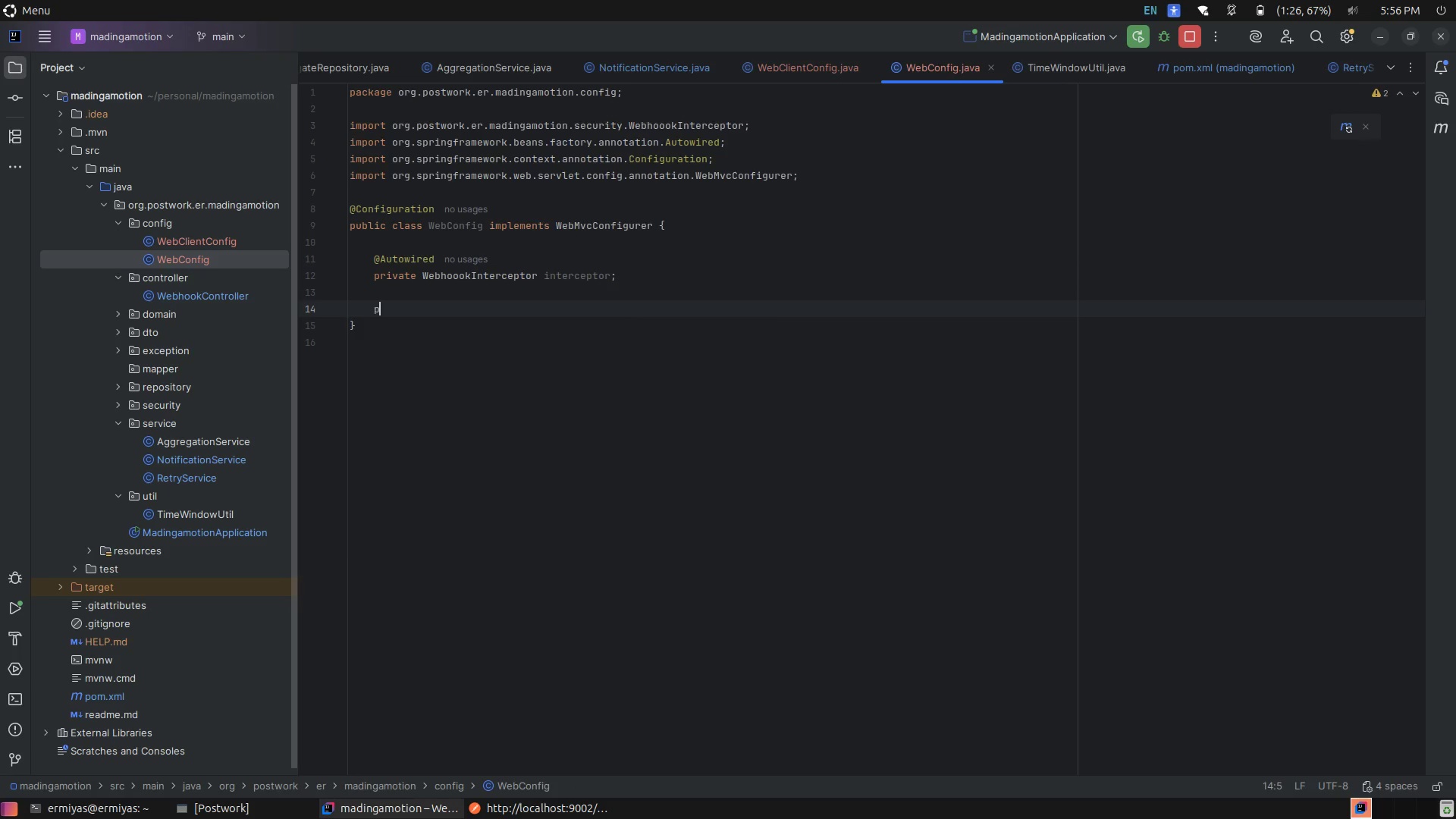 
type(pub)
key(Tab)
type(void addInter)
 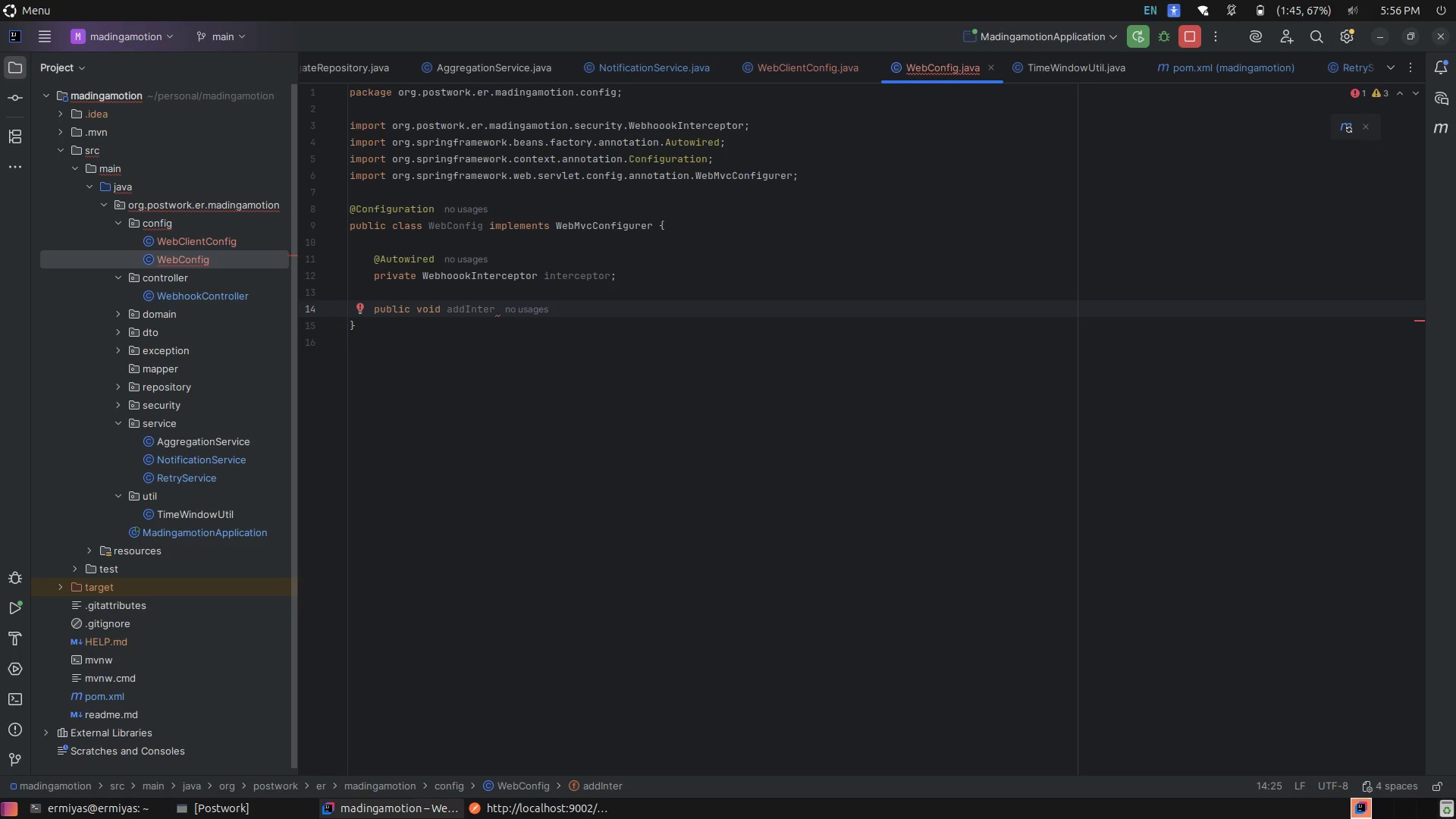 
type(ceptor)
 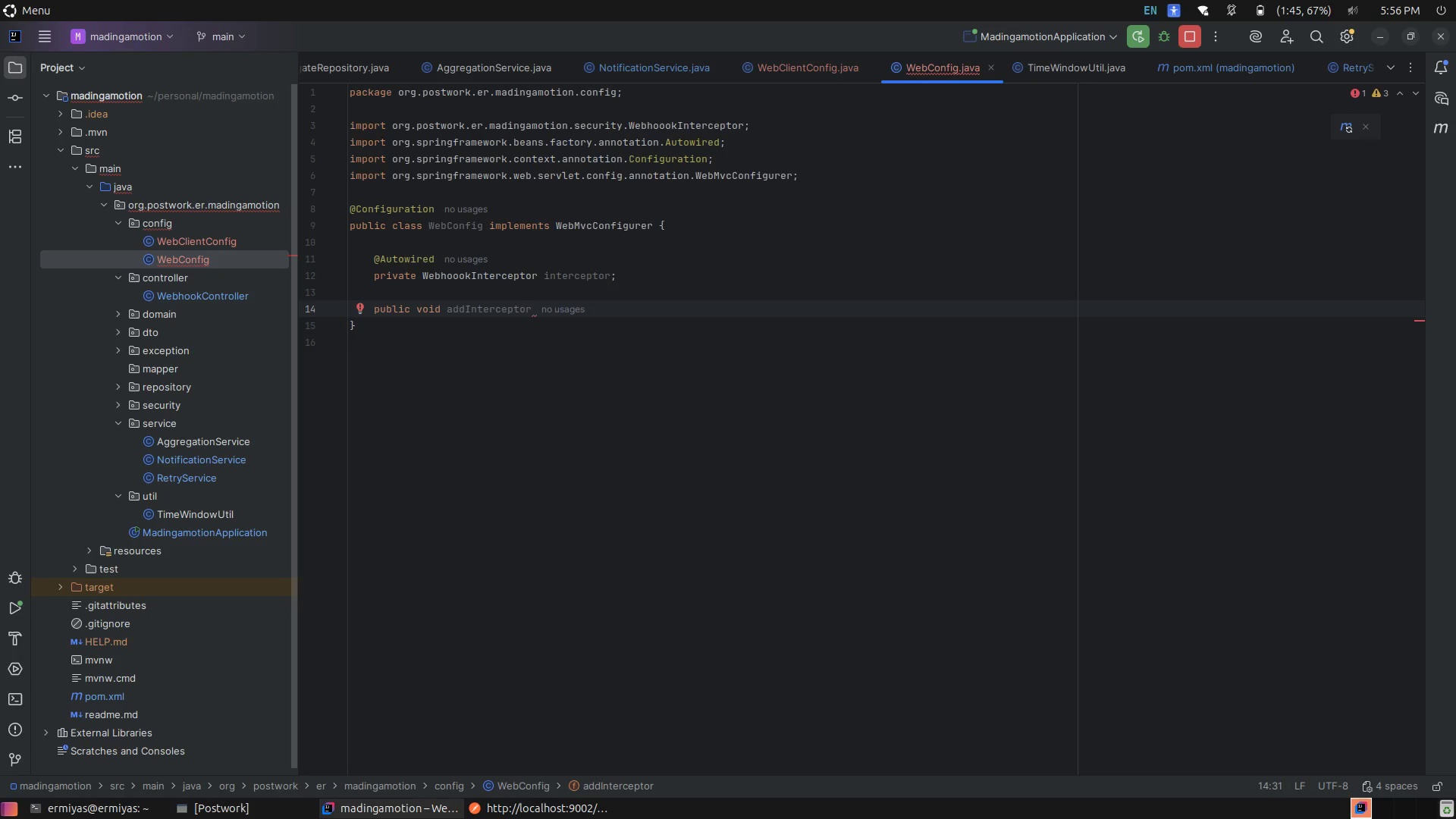 
hold_key(key=ShiftLeft, duration=0.57)
 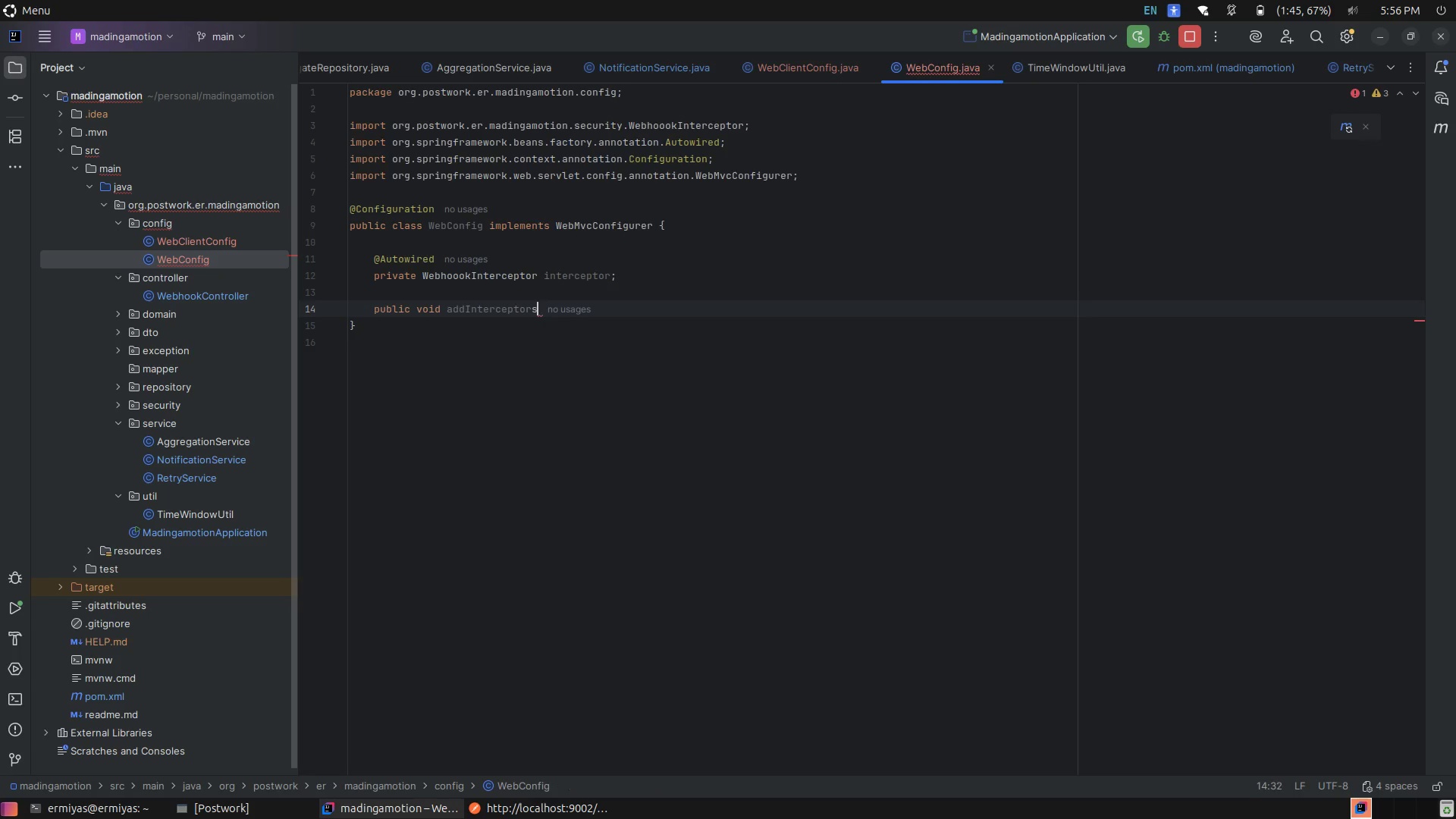 
type(s()
 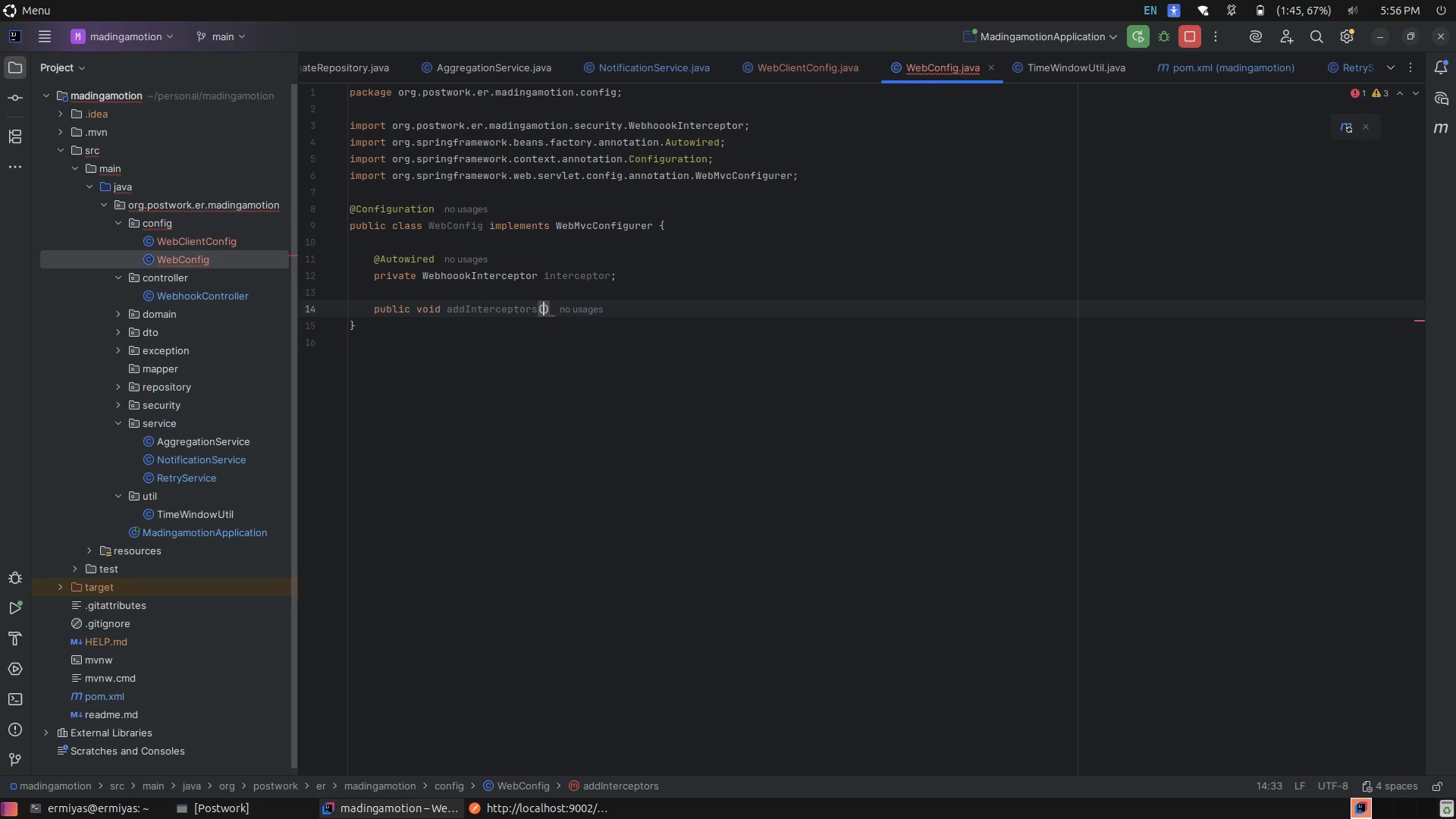 
type(Inter)
 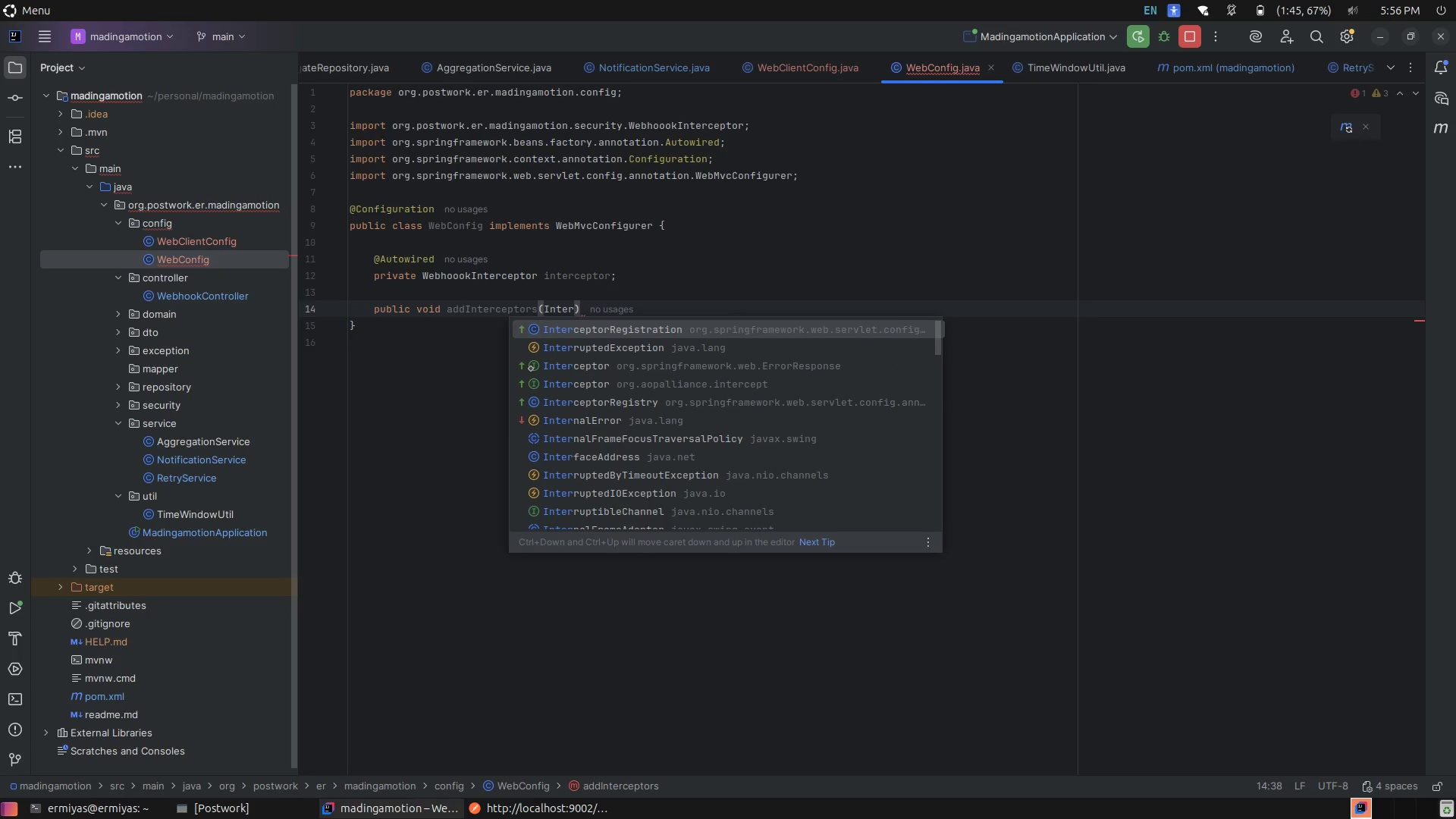 
key(ArrowDown)
 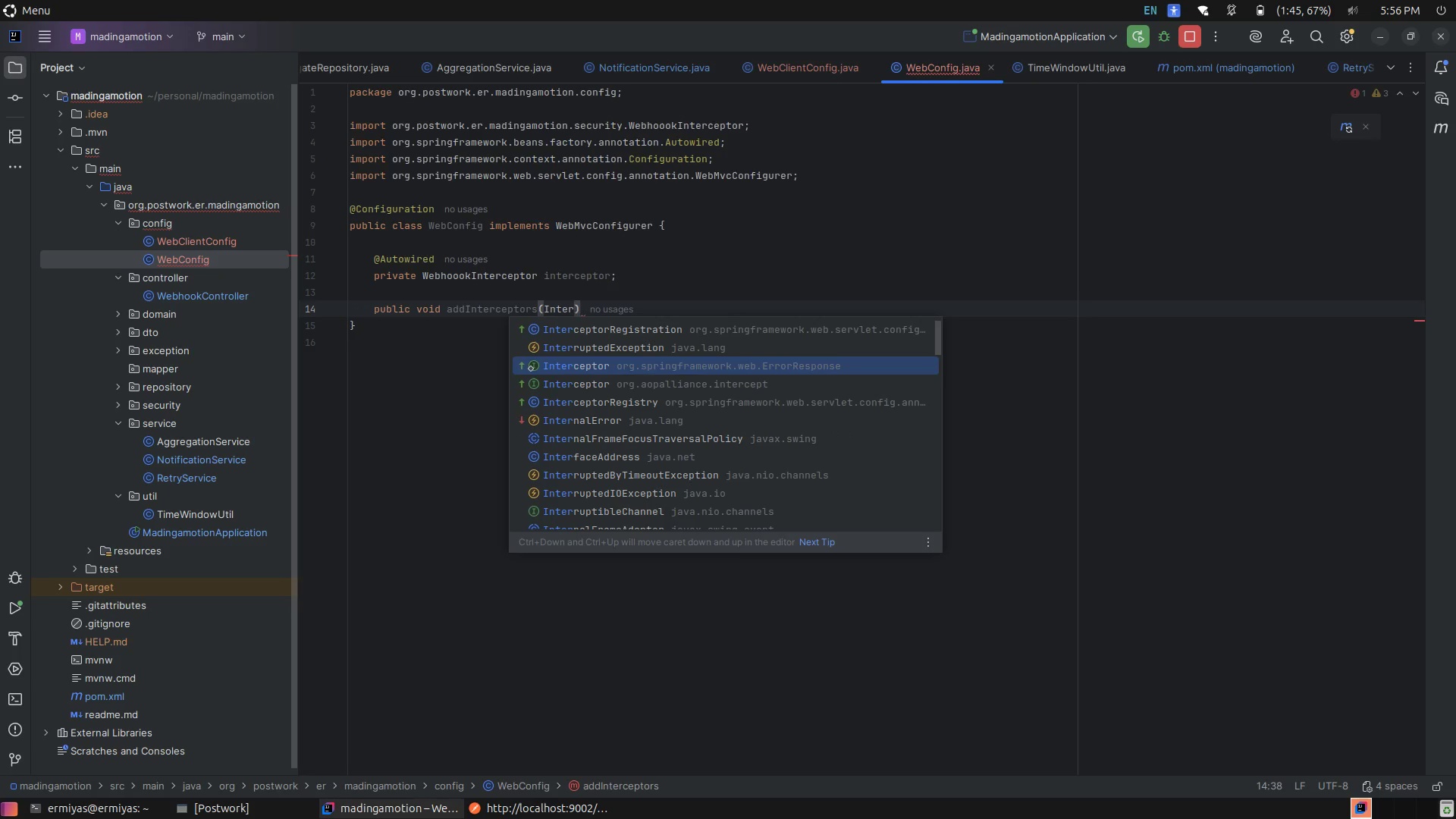 
key(ArrowDown)
 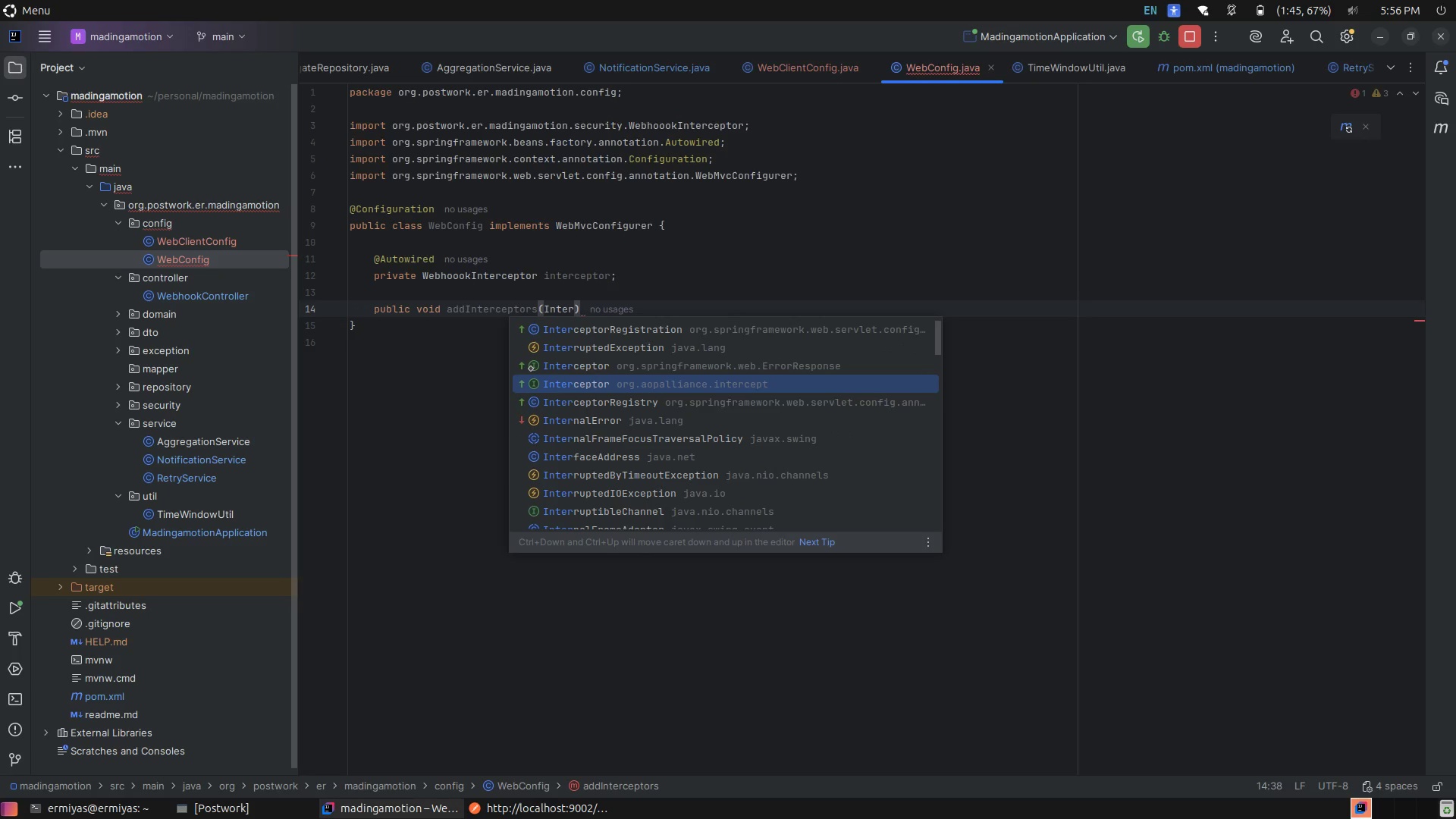 
key(ArrowDown)
 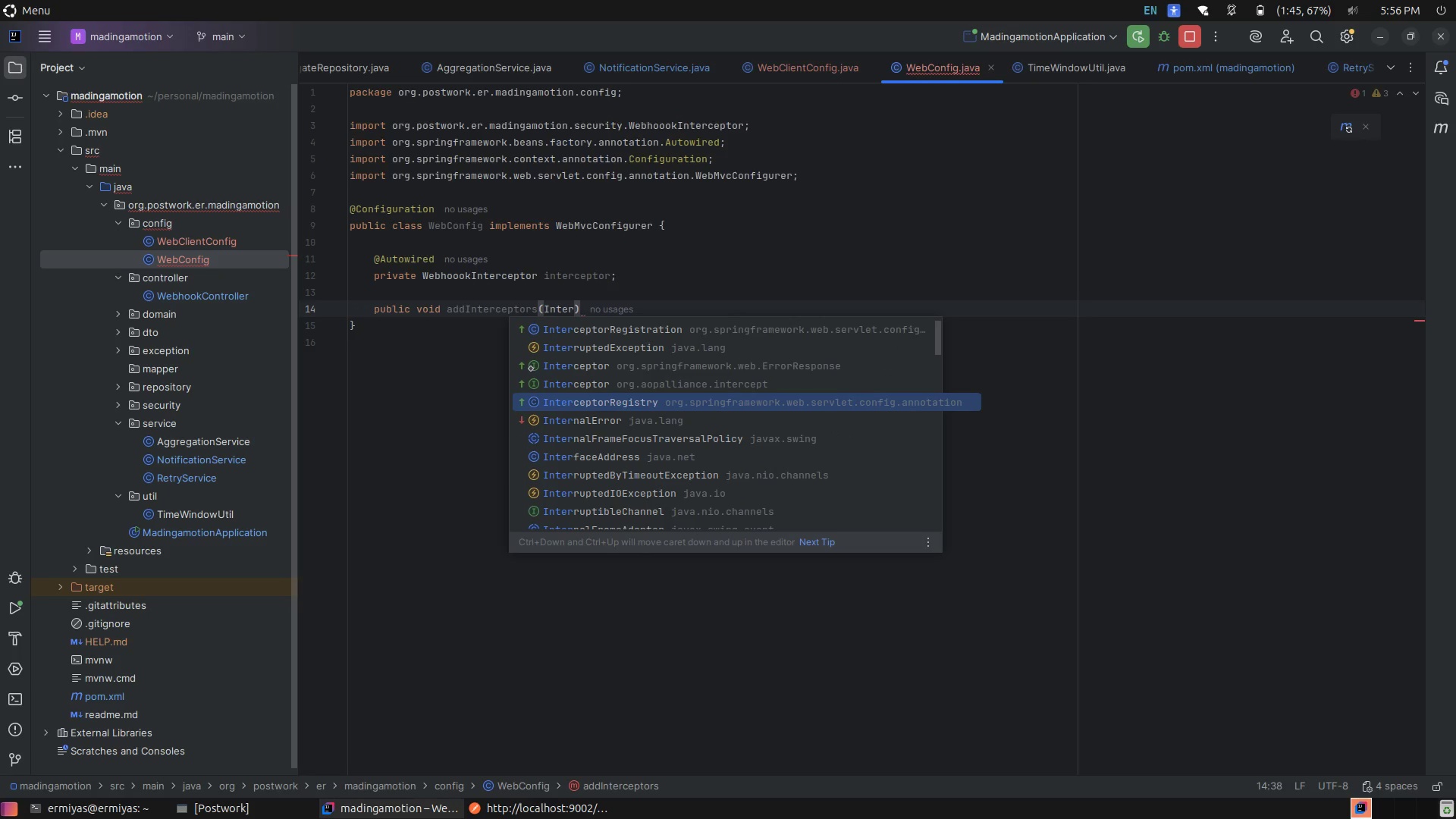 
key(ArrowDown)
 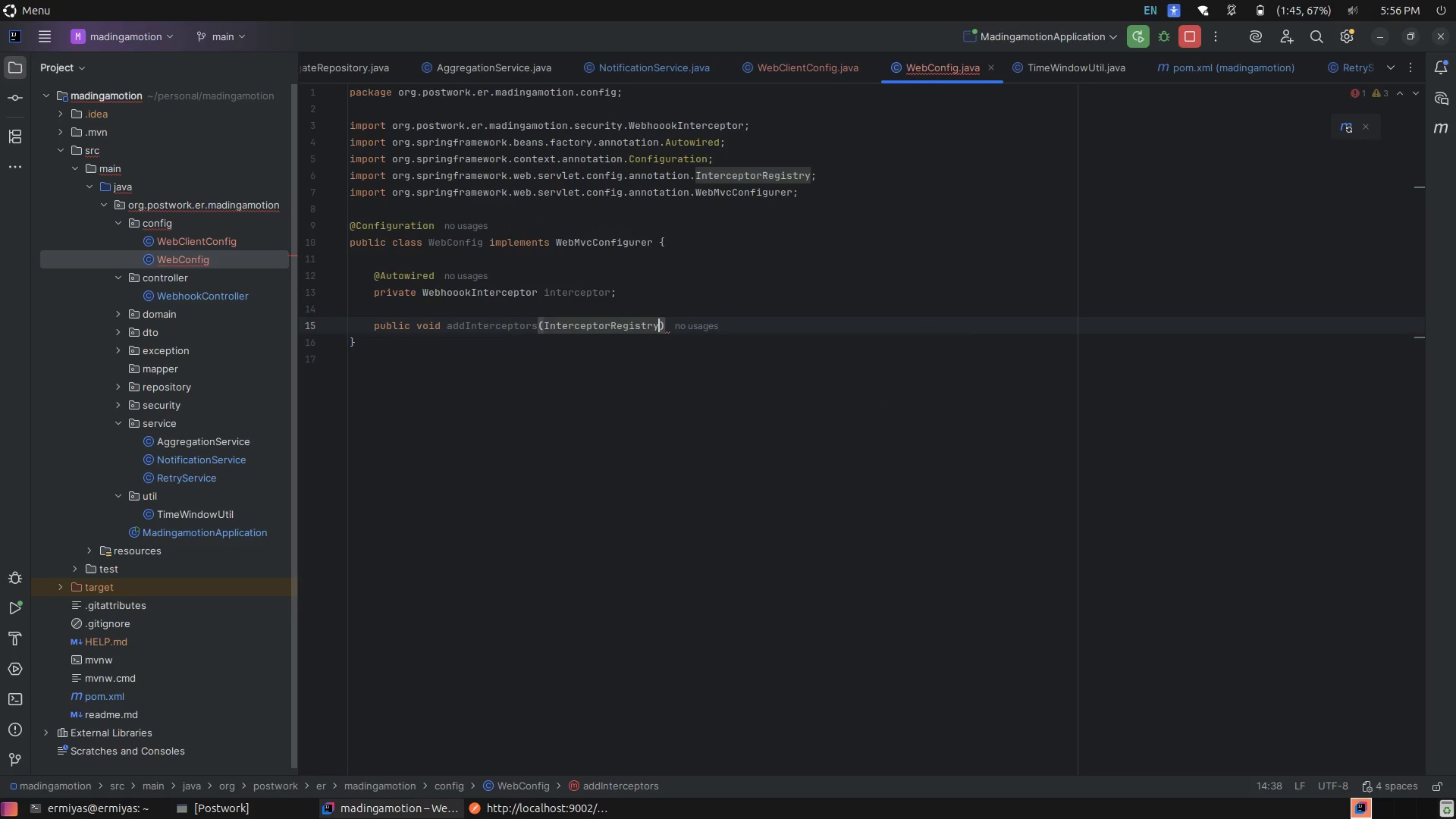 
key(Enter)
 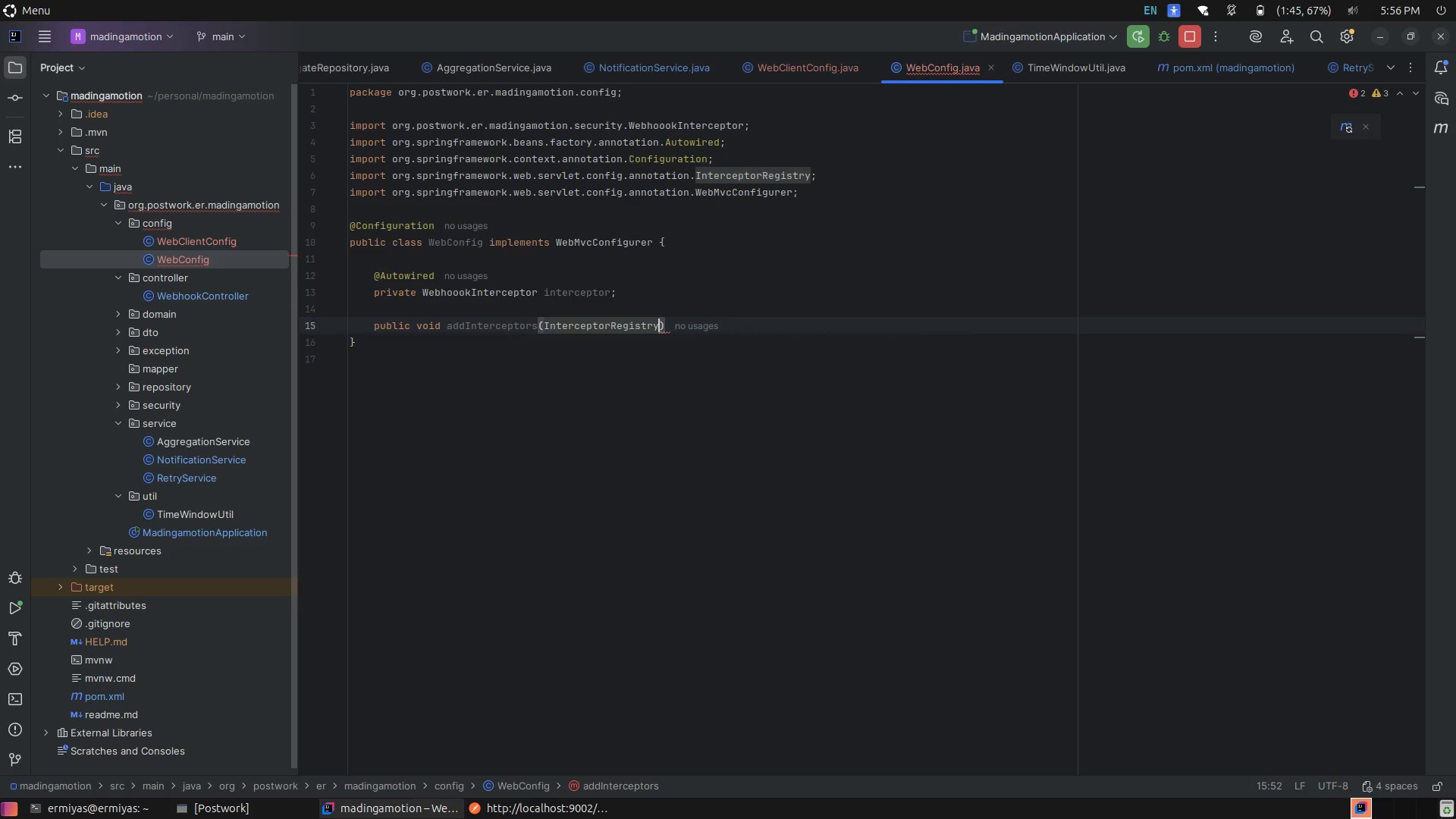 
type( t)
key(Backspace)
type(re)
key(Tab)
 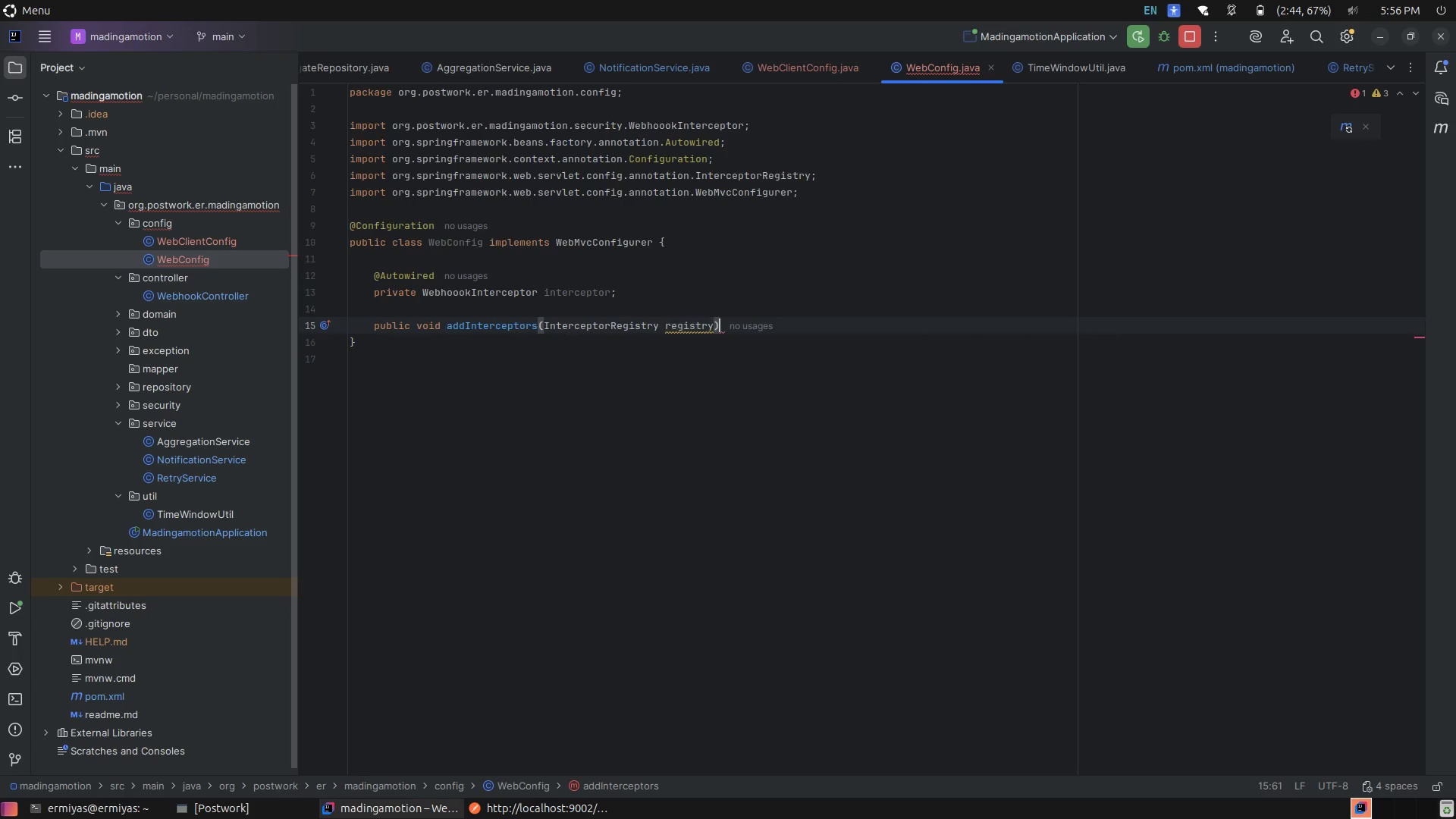 
key(ArrowRight)
 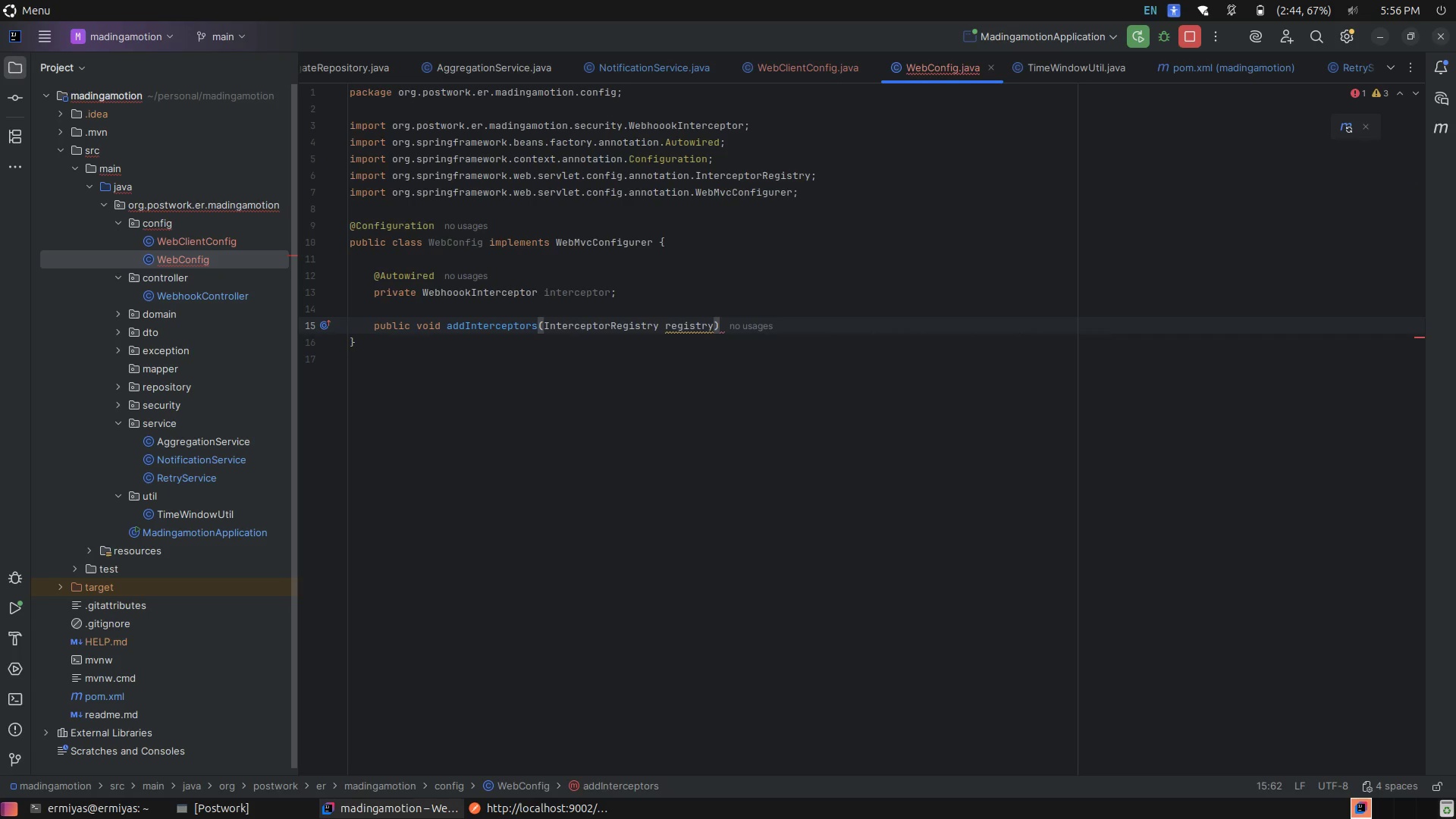 
key(Space)
 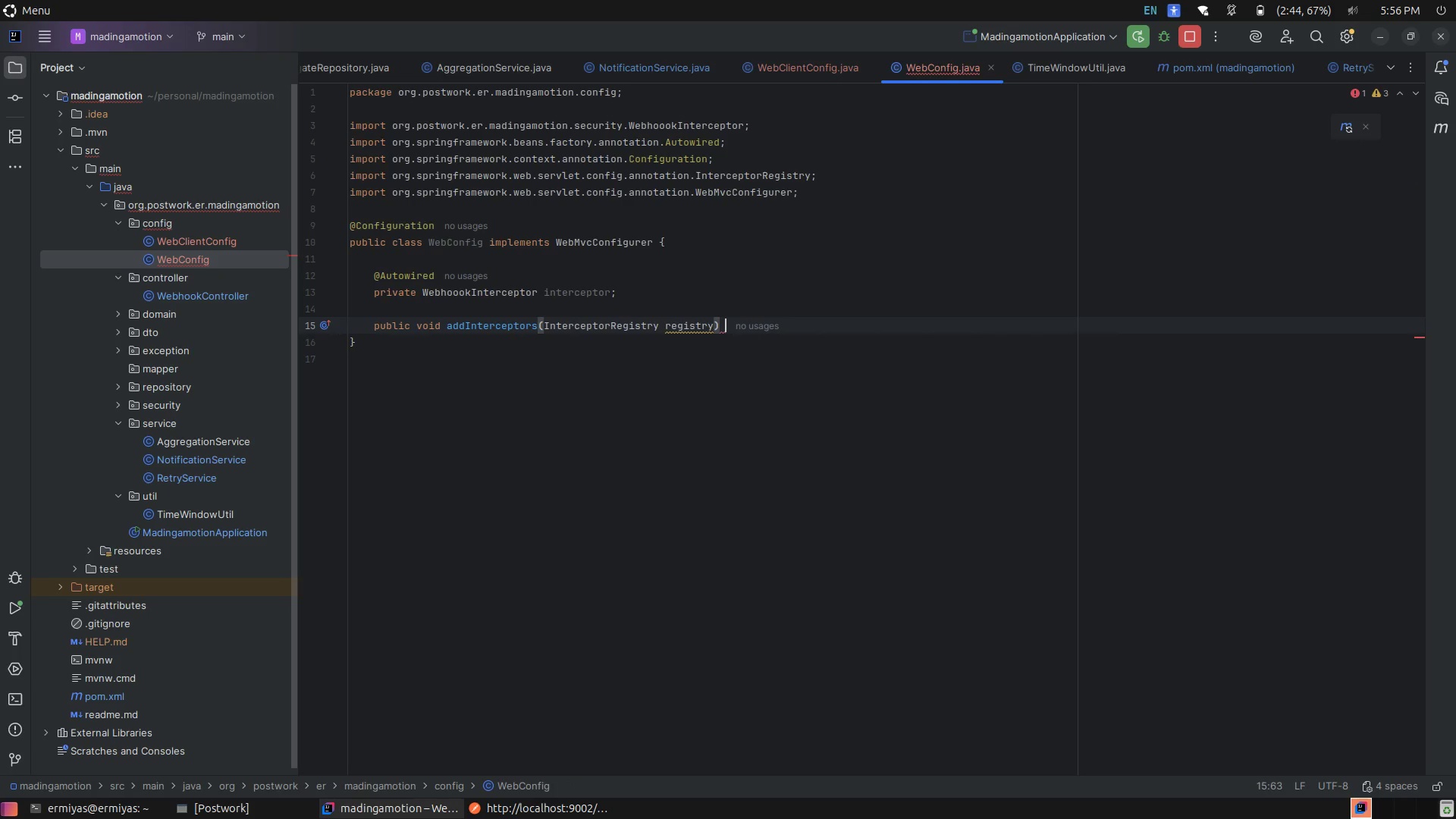 
key(Shift+BracketLeft)
 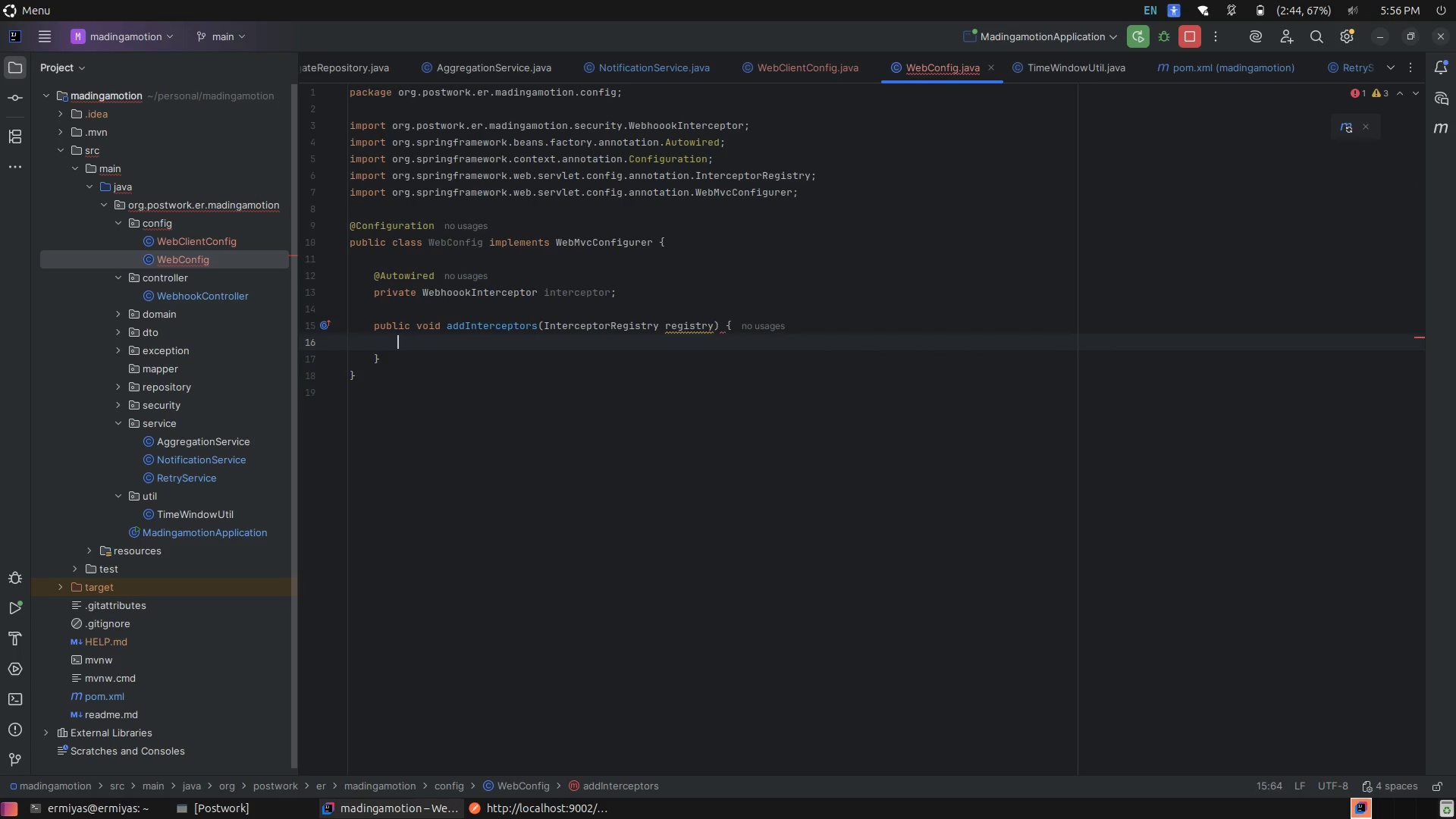 
key(Enter)
 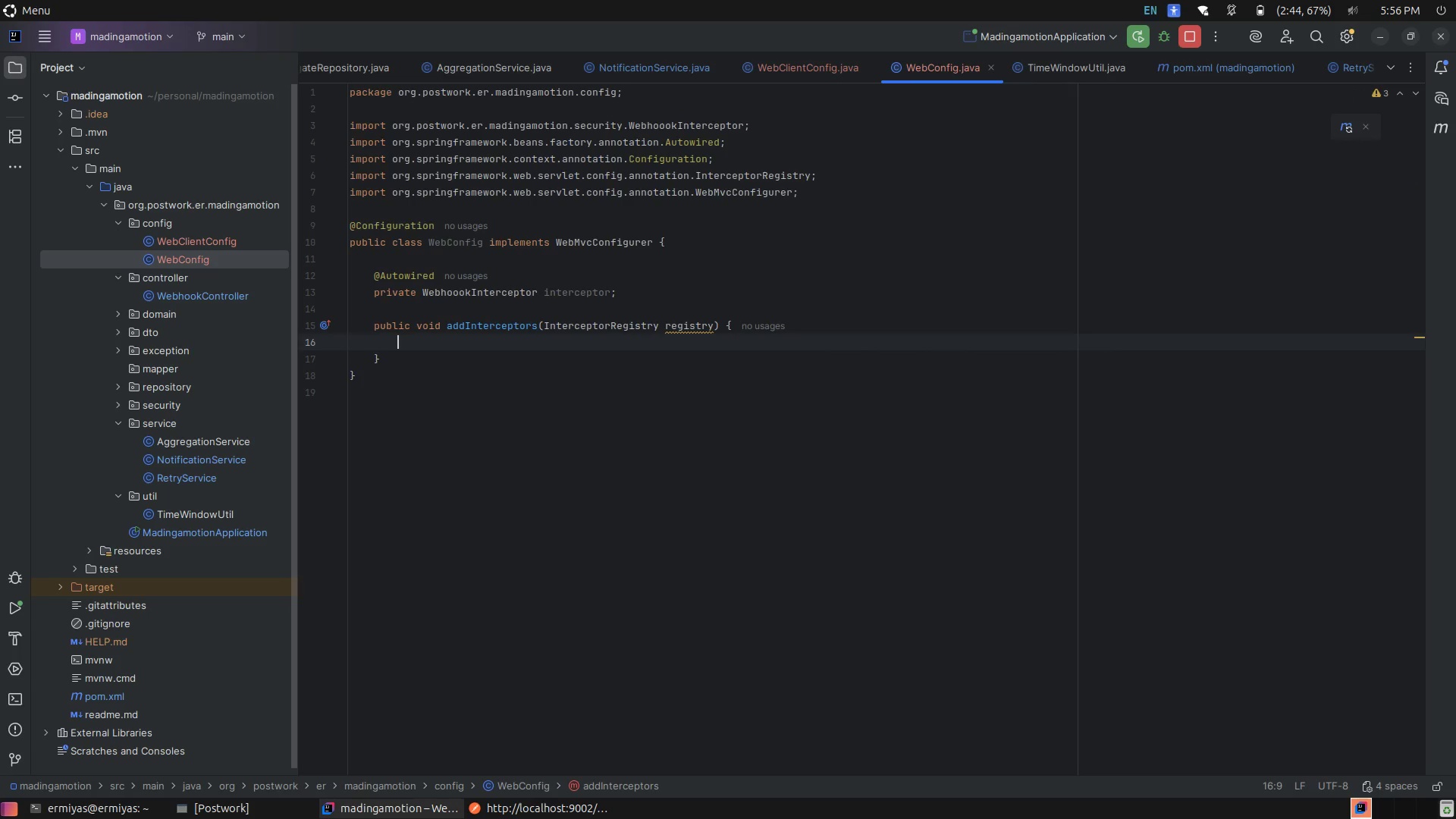 
key(ArrowUp)
 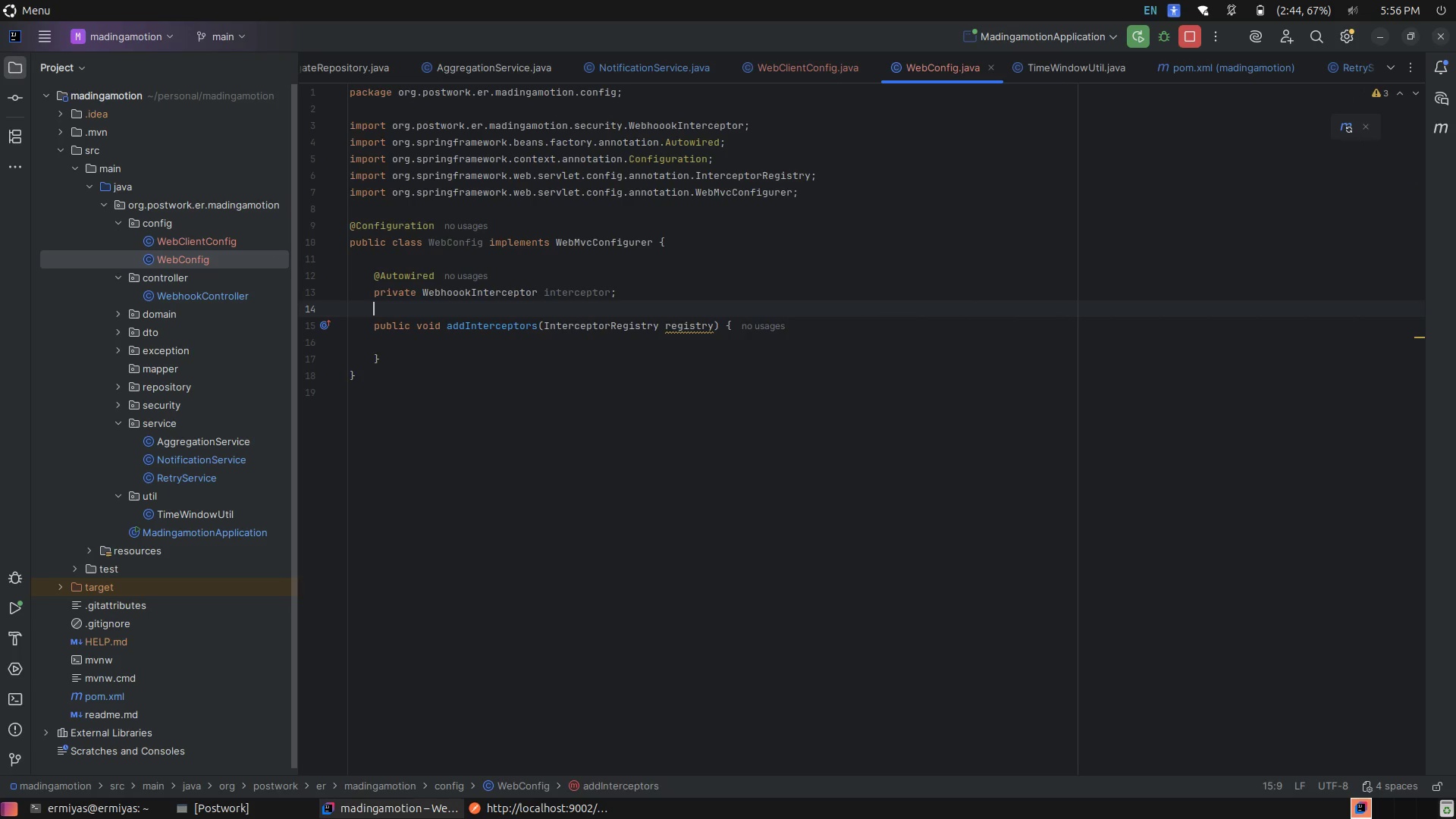 
key(ArrowUp)
 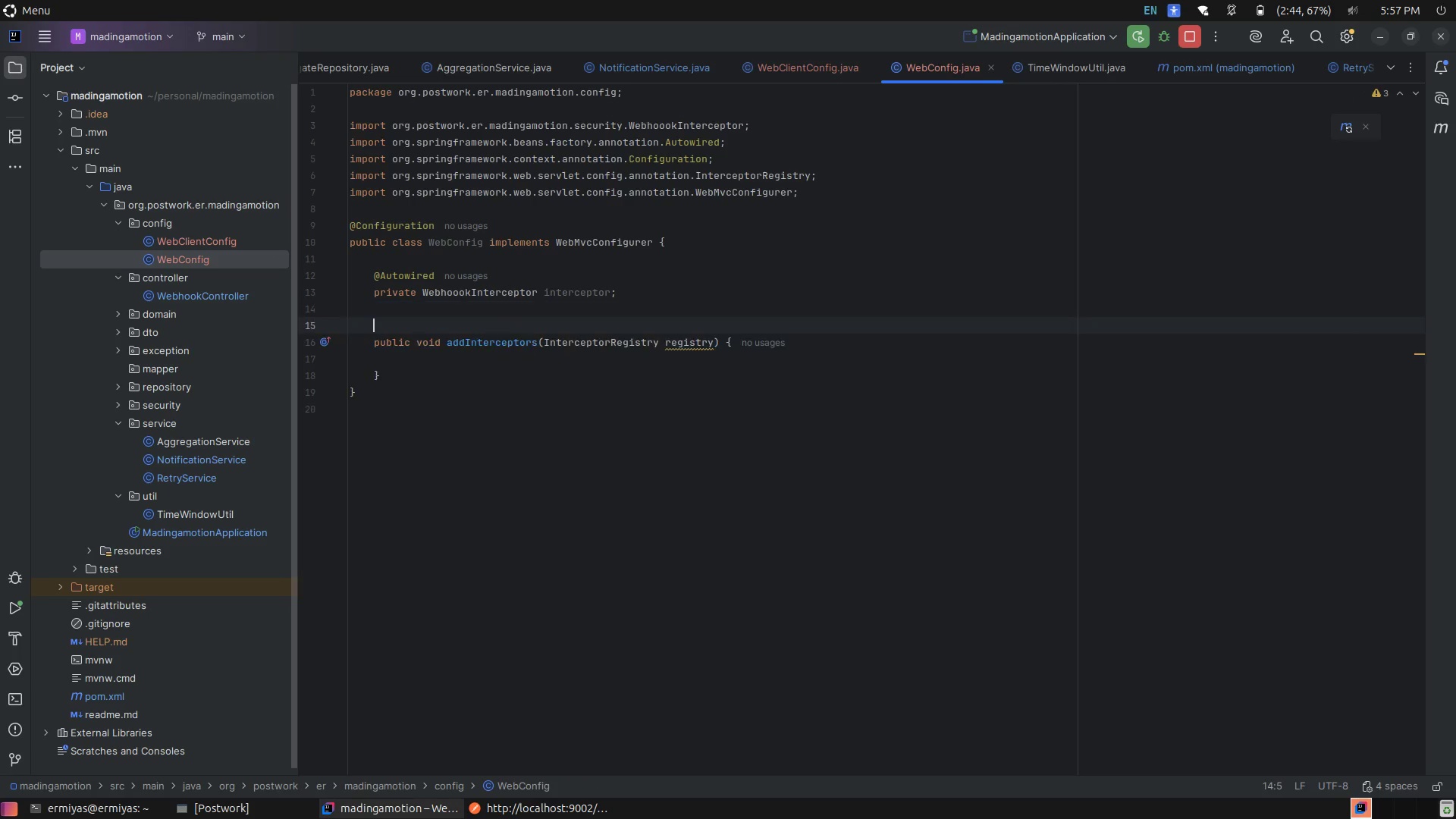 
key(Enter)
 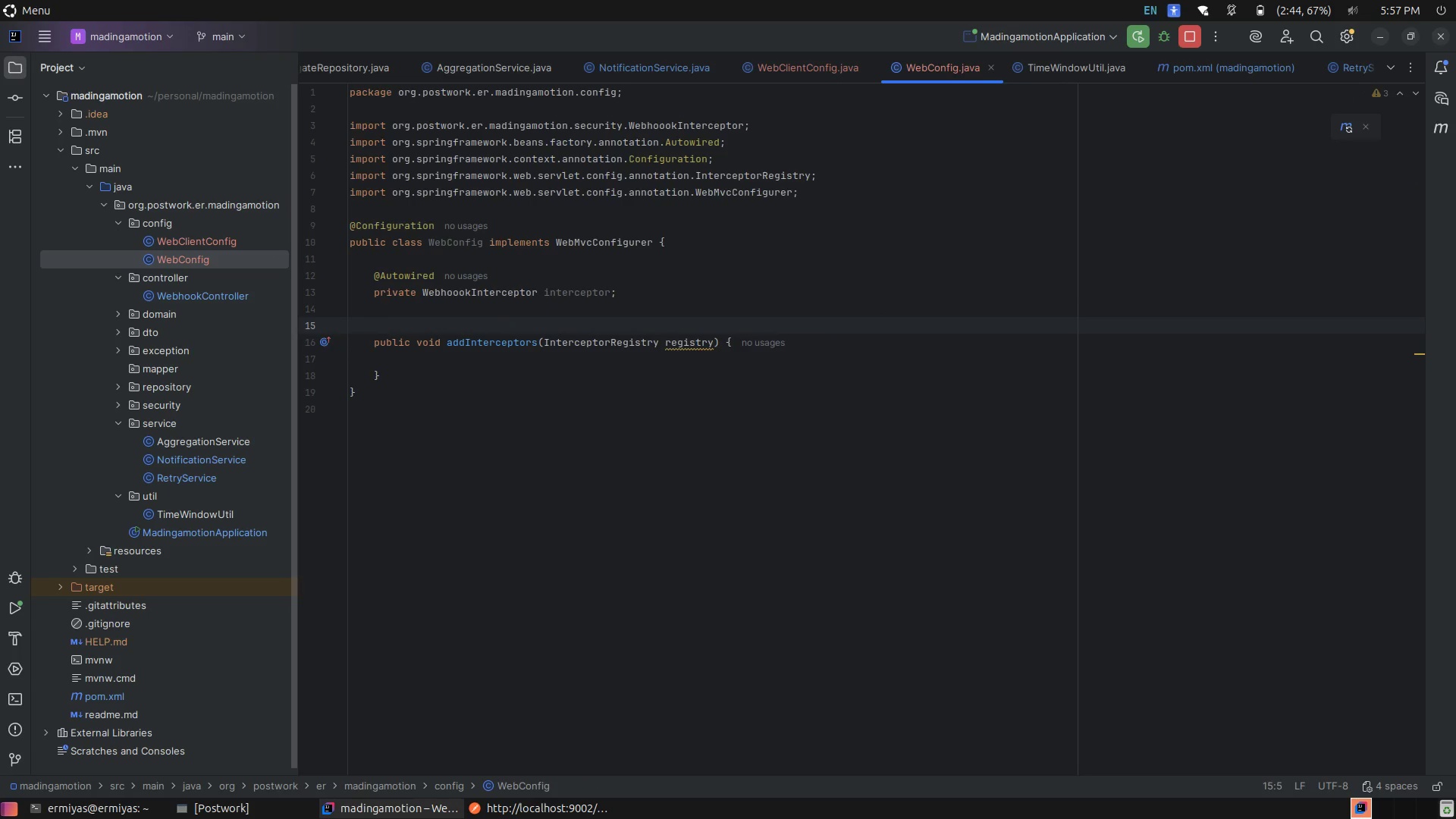 
key(Shift+2)
 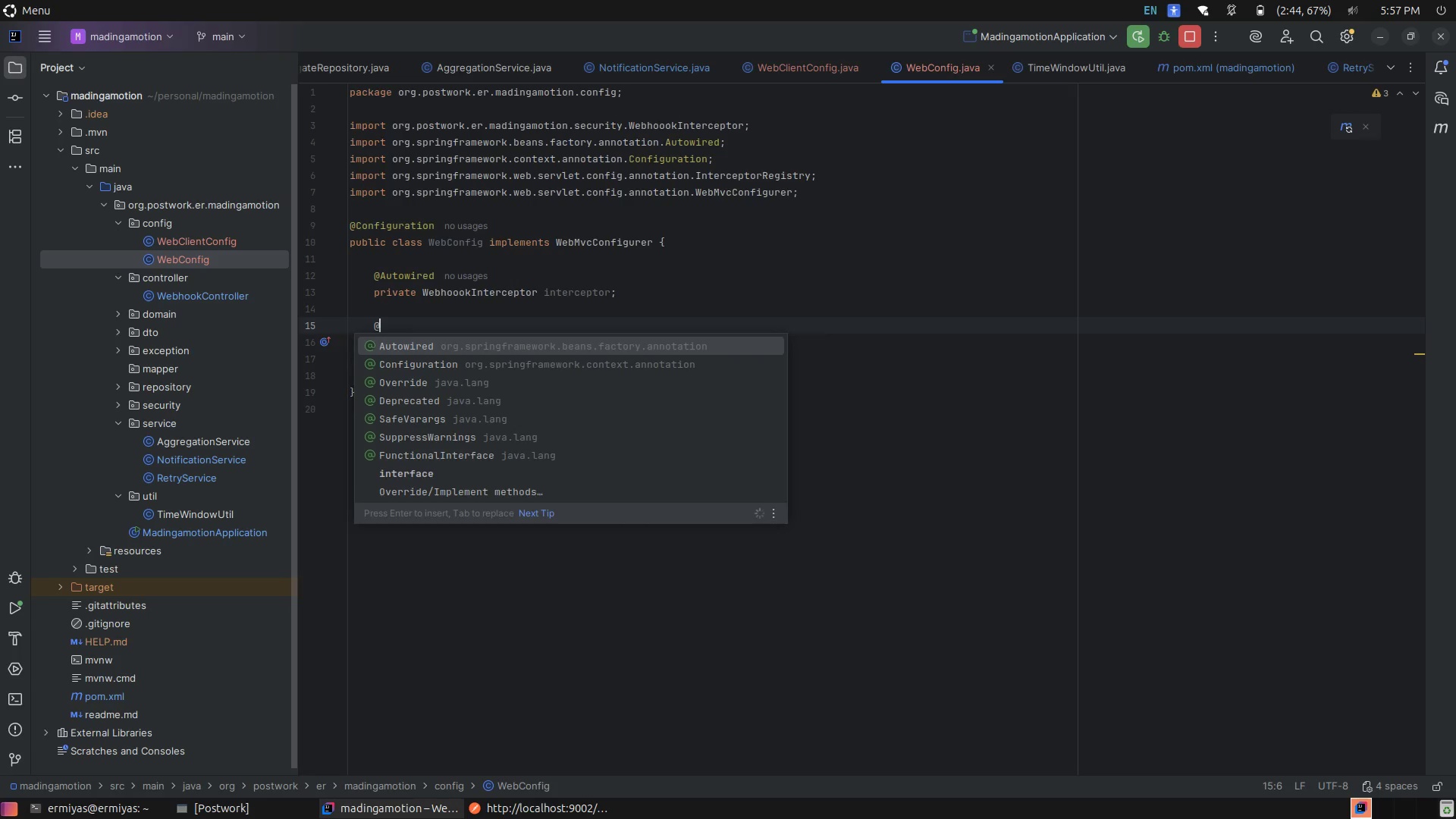 
key(Shift+ShiftRight)
 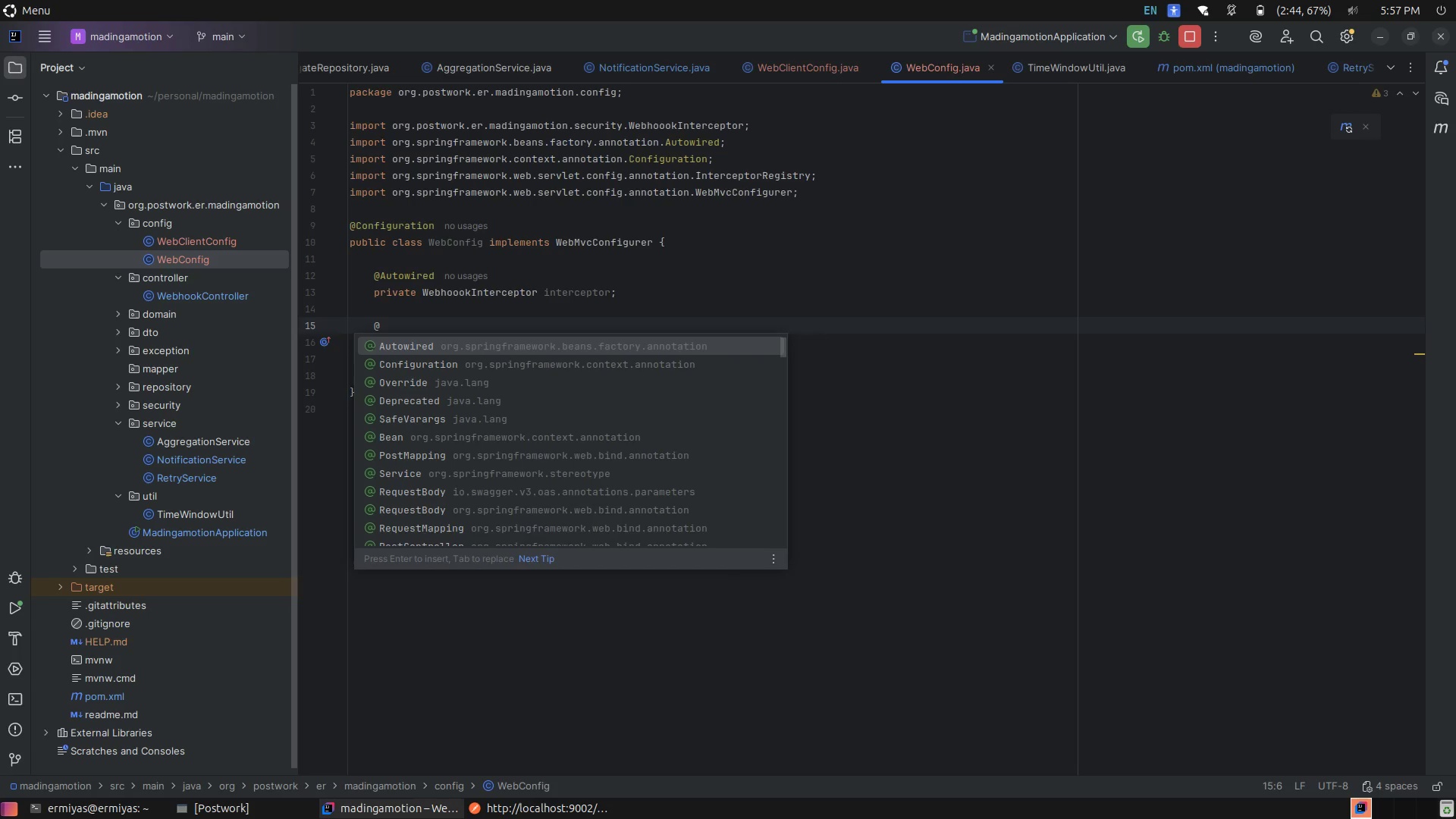 
key(Shift+ShiftLeft)
 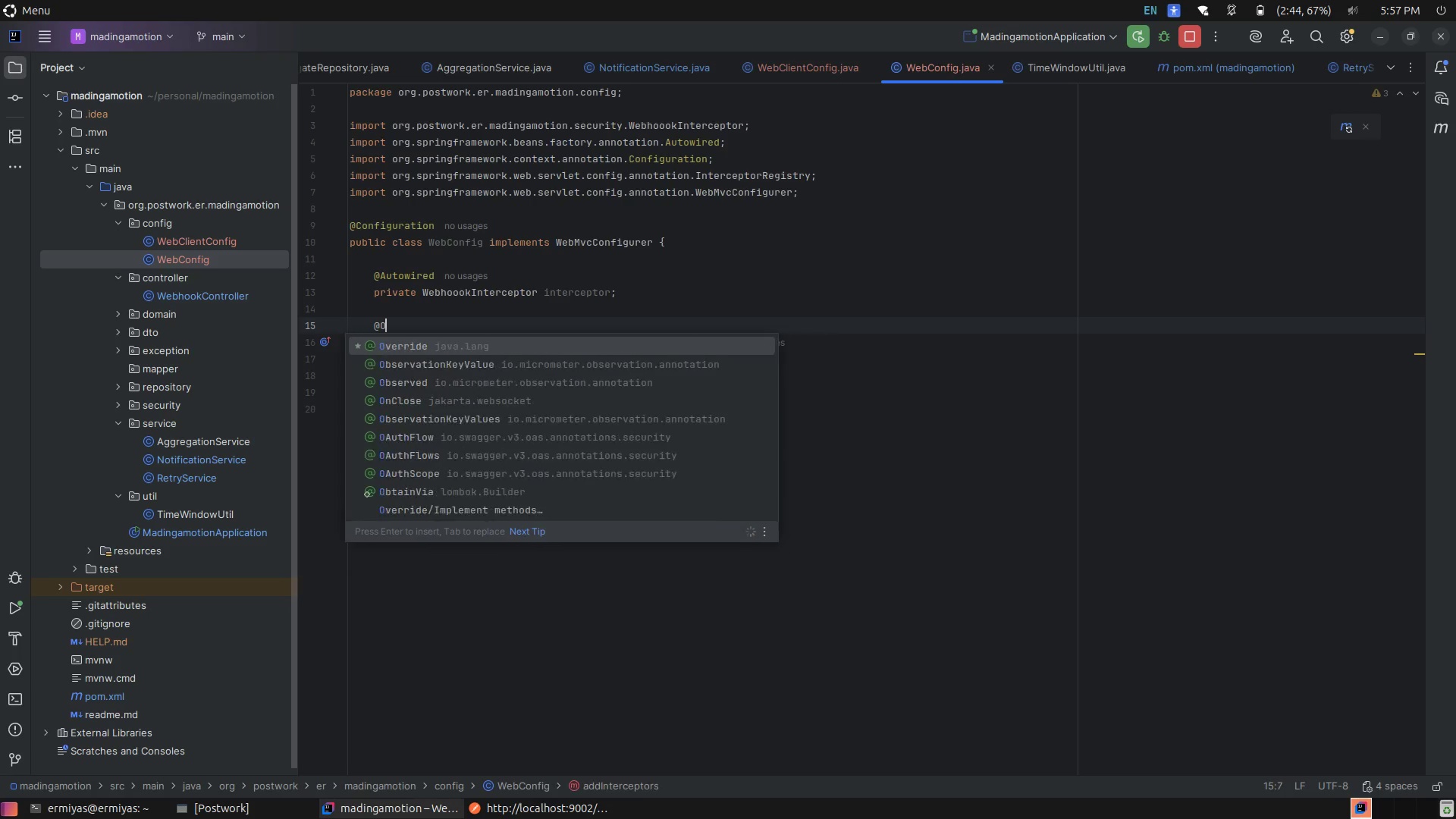 
key(Shift+O)
 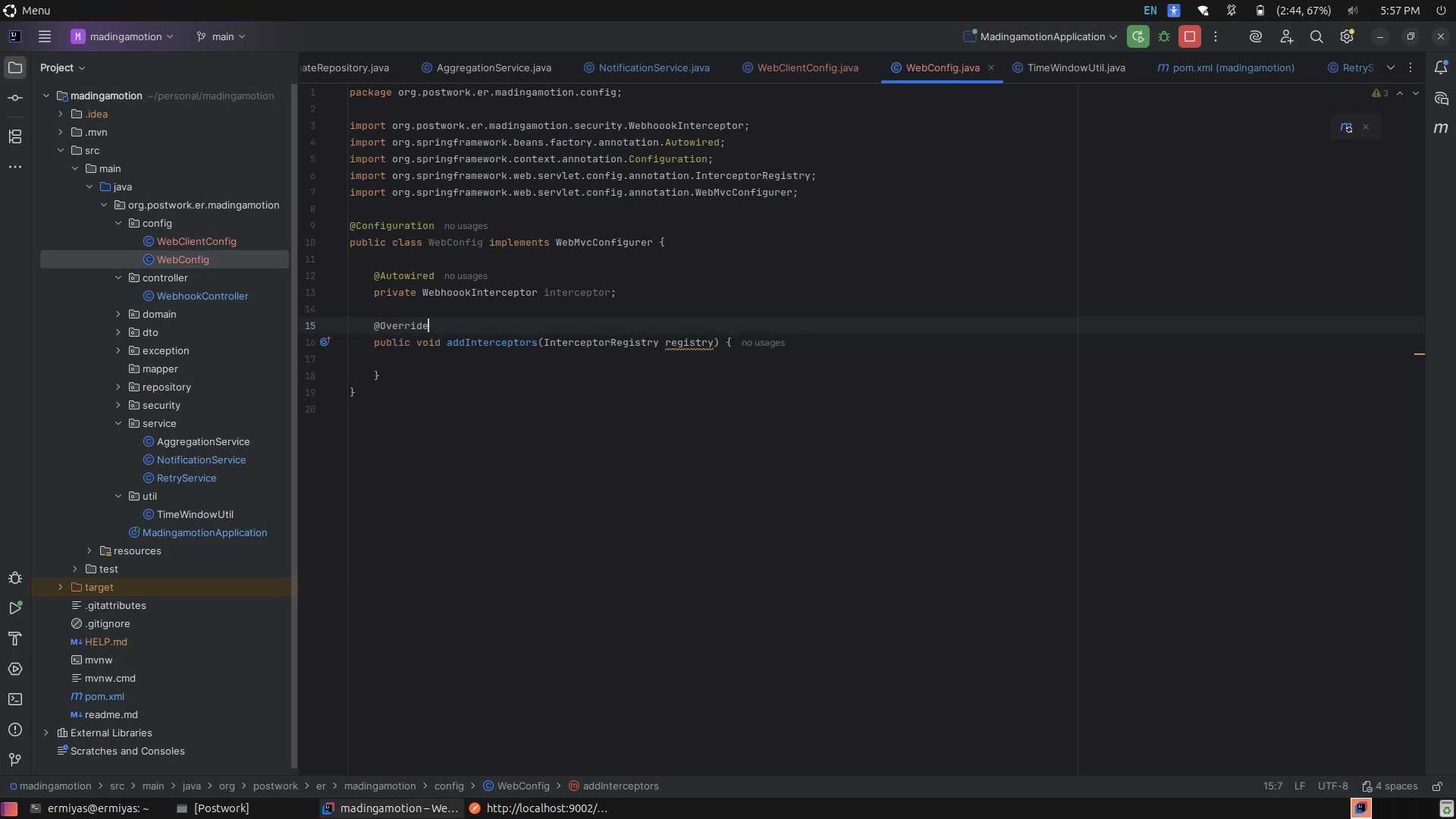 
key(Tab)
 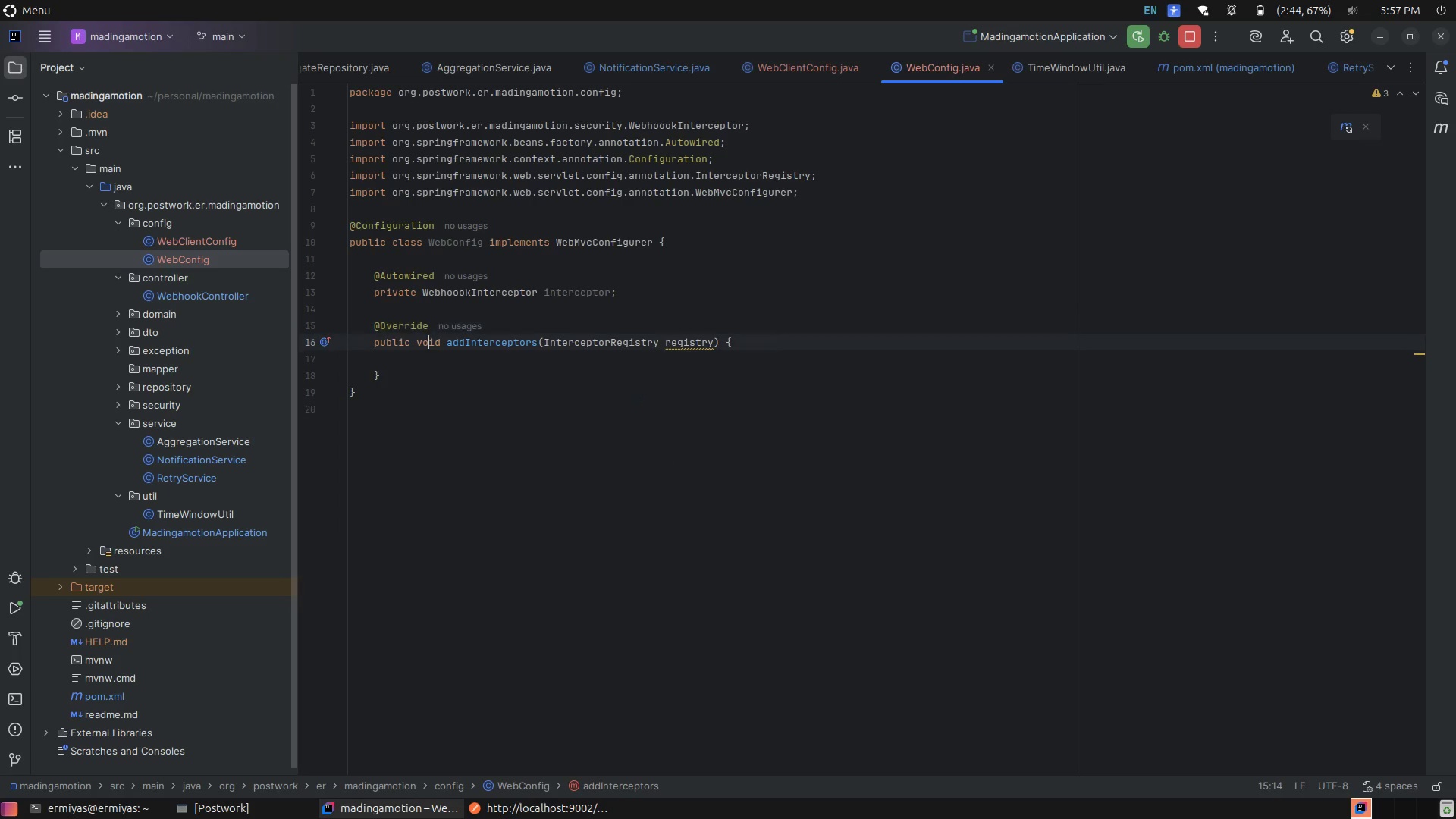 
key(ArrowDown)
 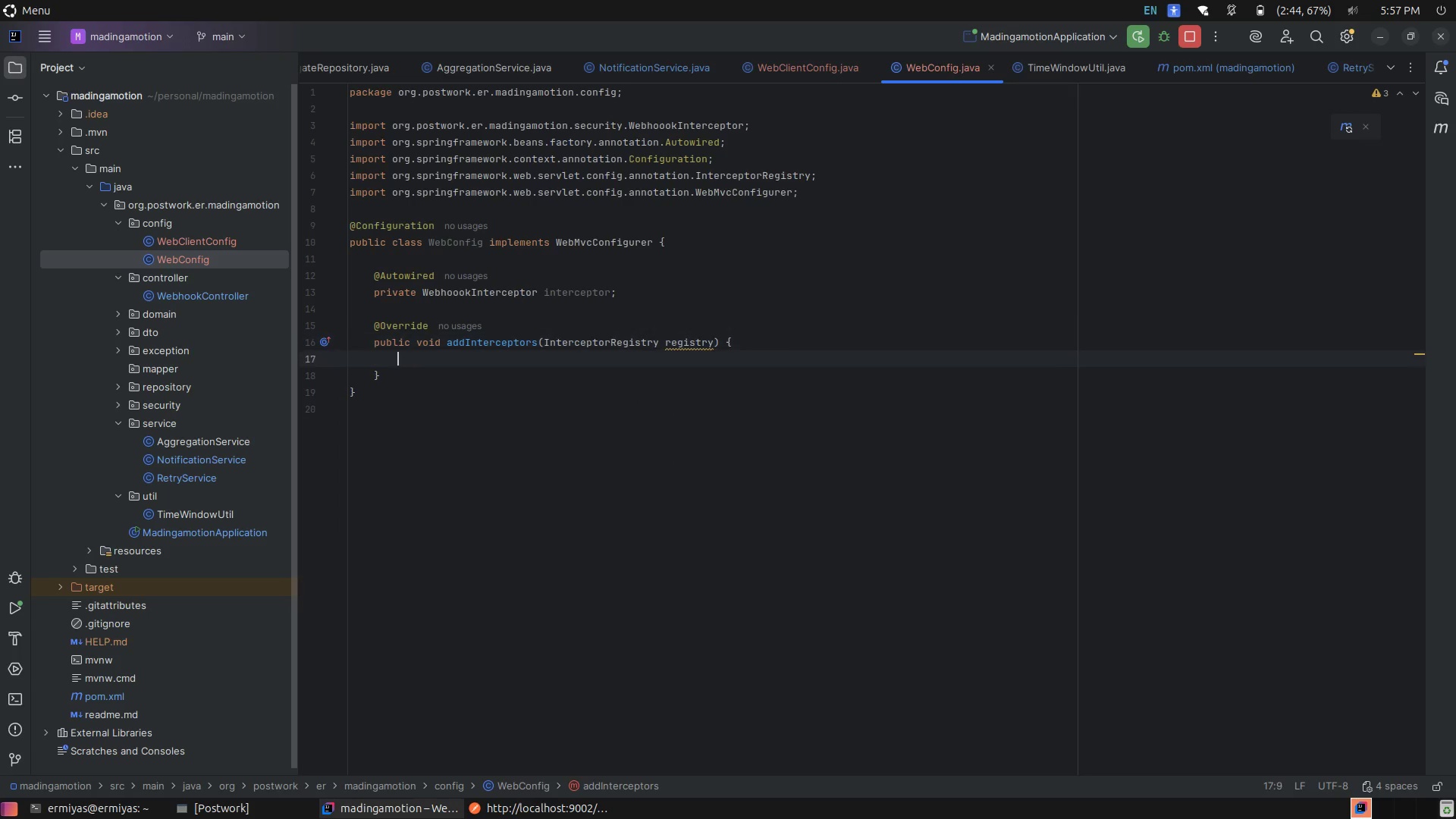 
key(ArrowDown)
 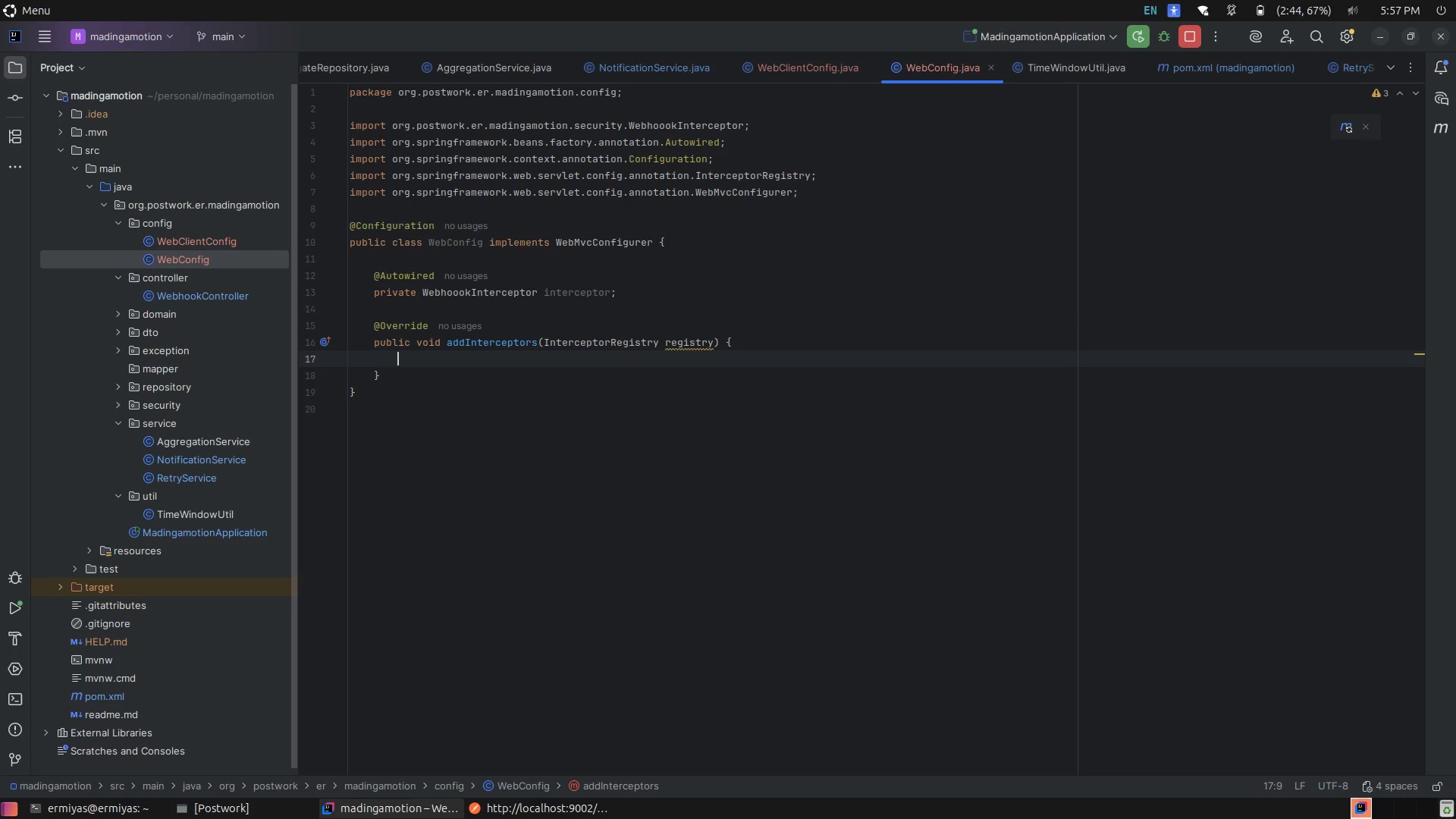 
wait(5.5)
 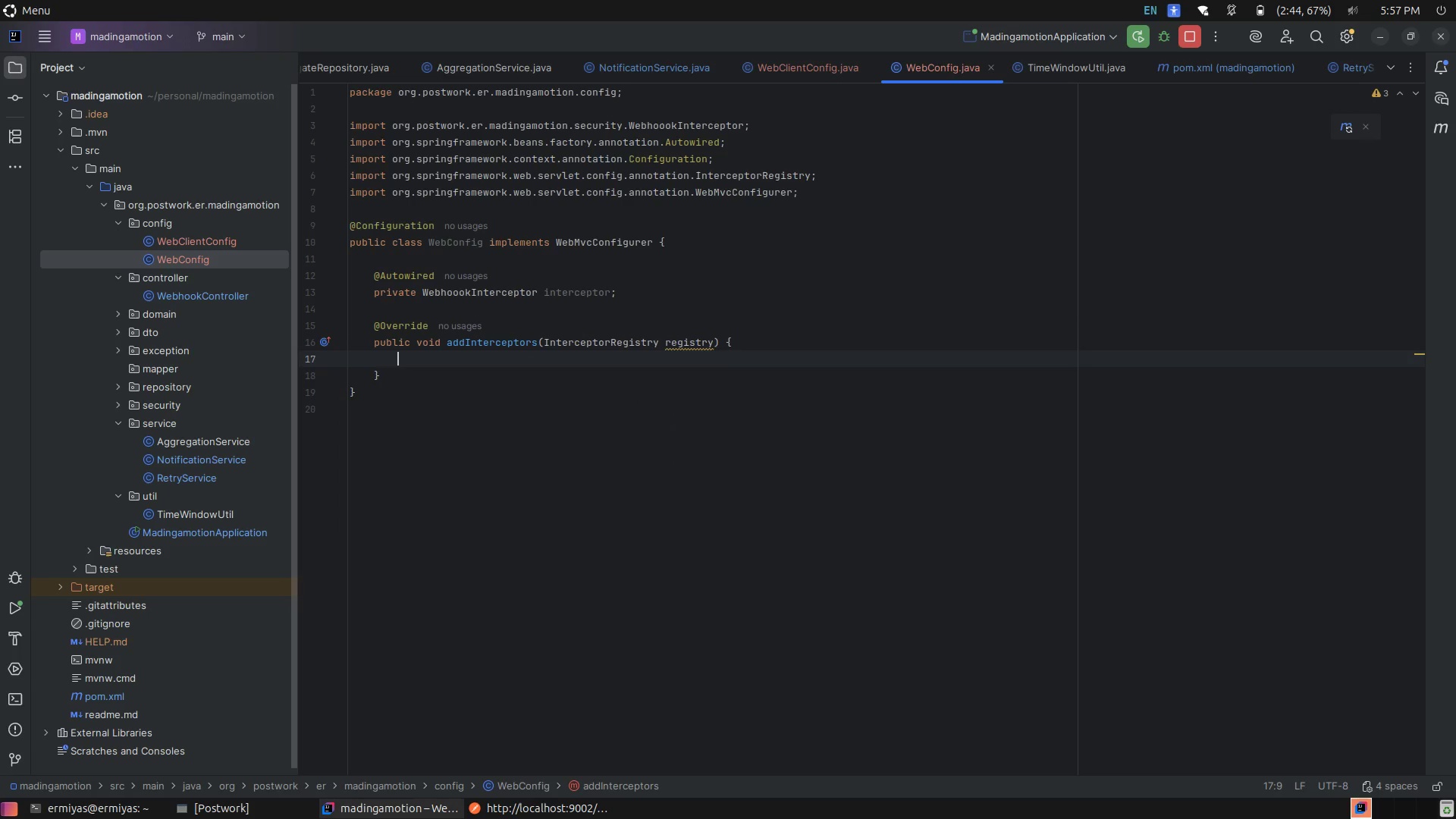 
type(reg)
key(Tab)
type(.ad)
key(Tab)
 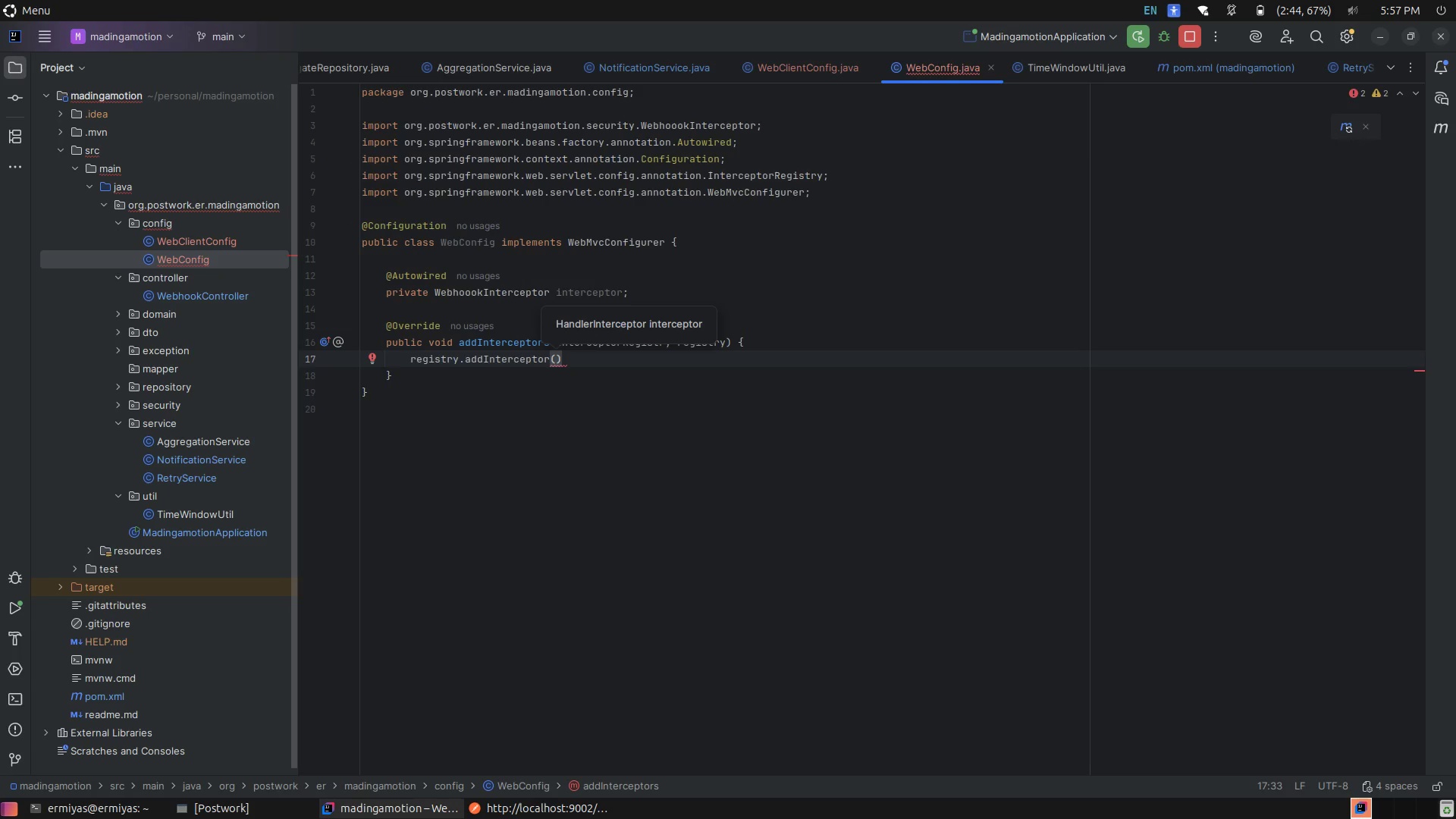 
type(in)
key(Tab)
 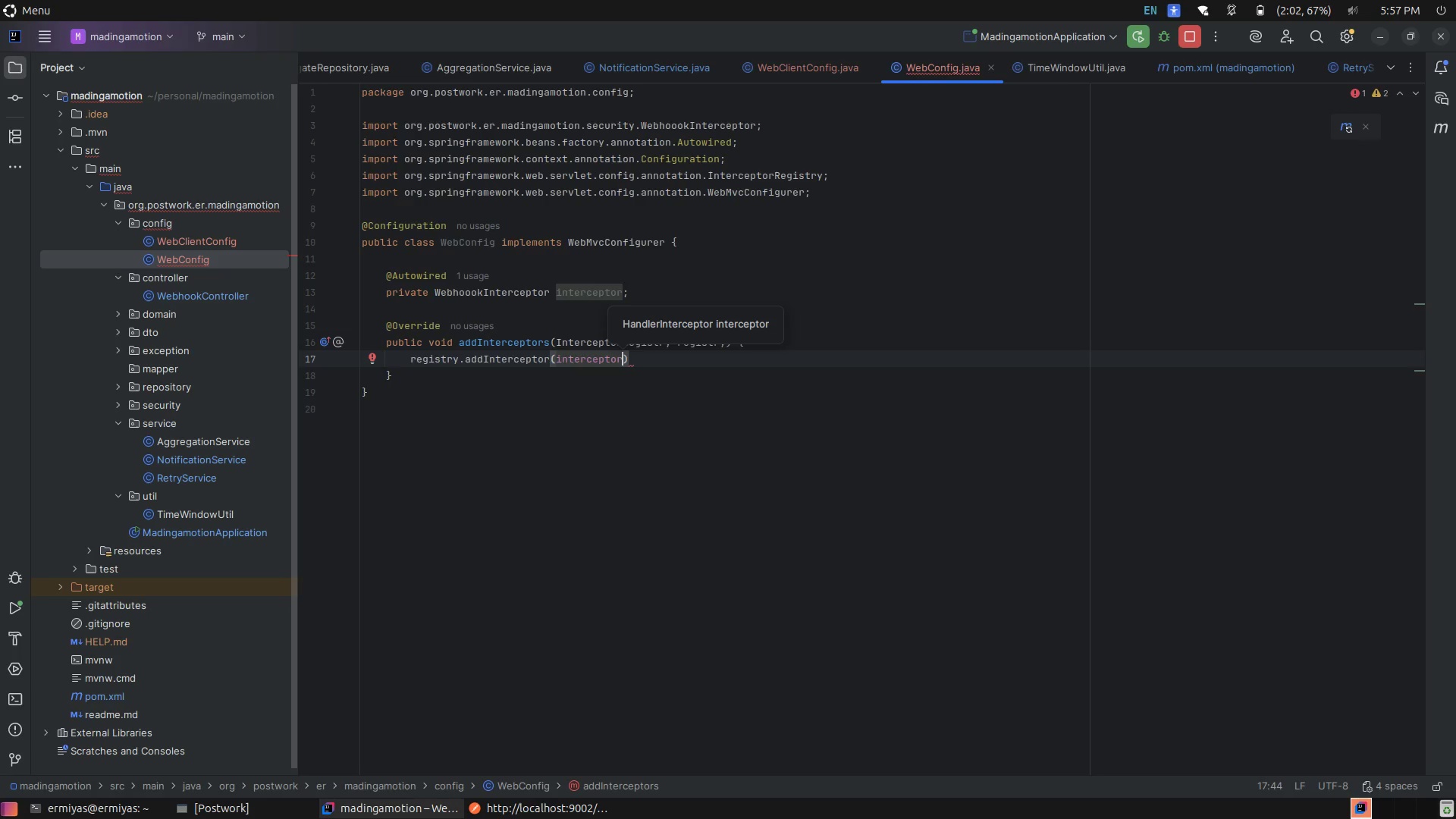 
key(ArrowRight)
 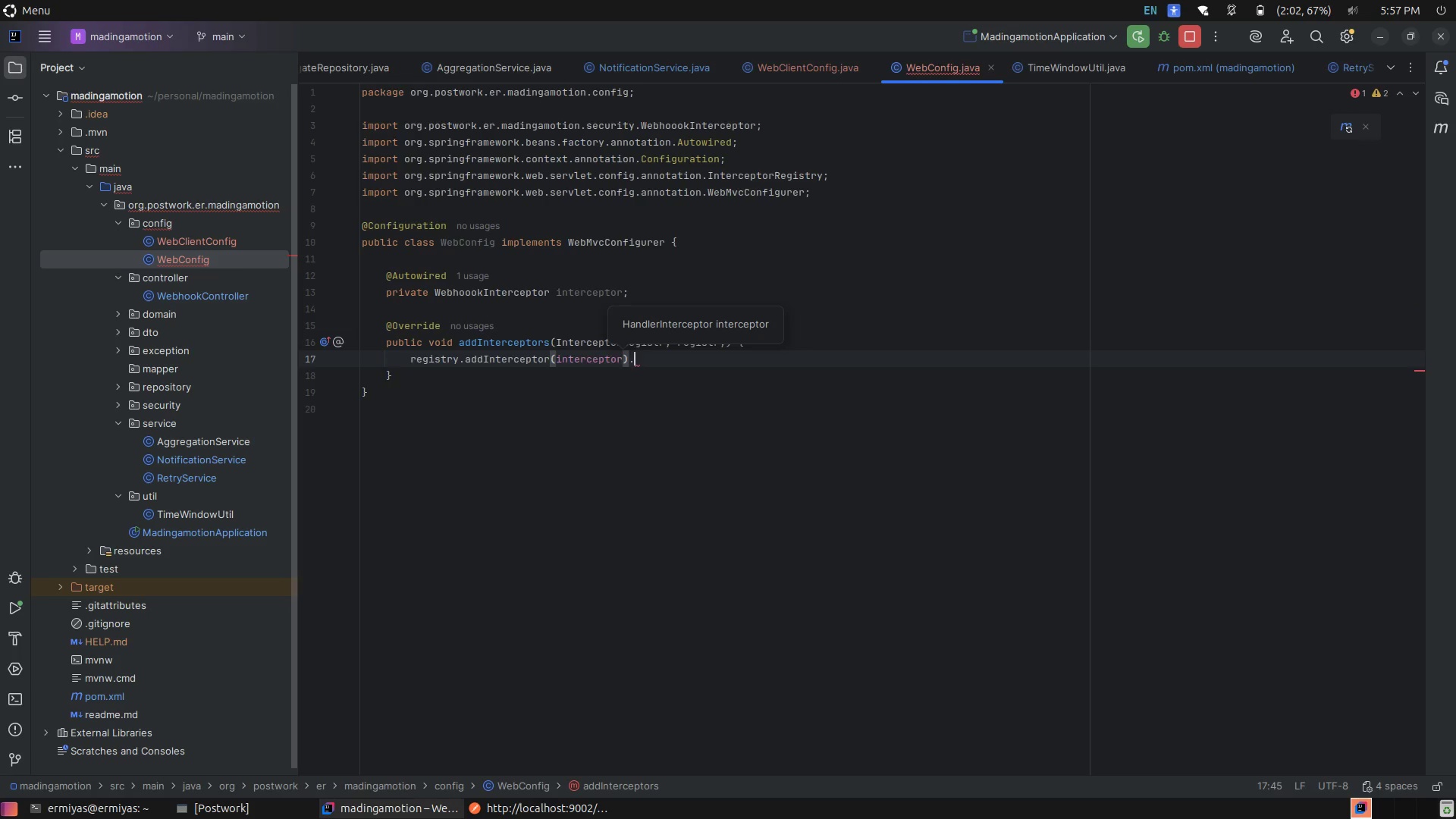 
type(.as)
key(Backspace)
type(dd)
 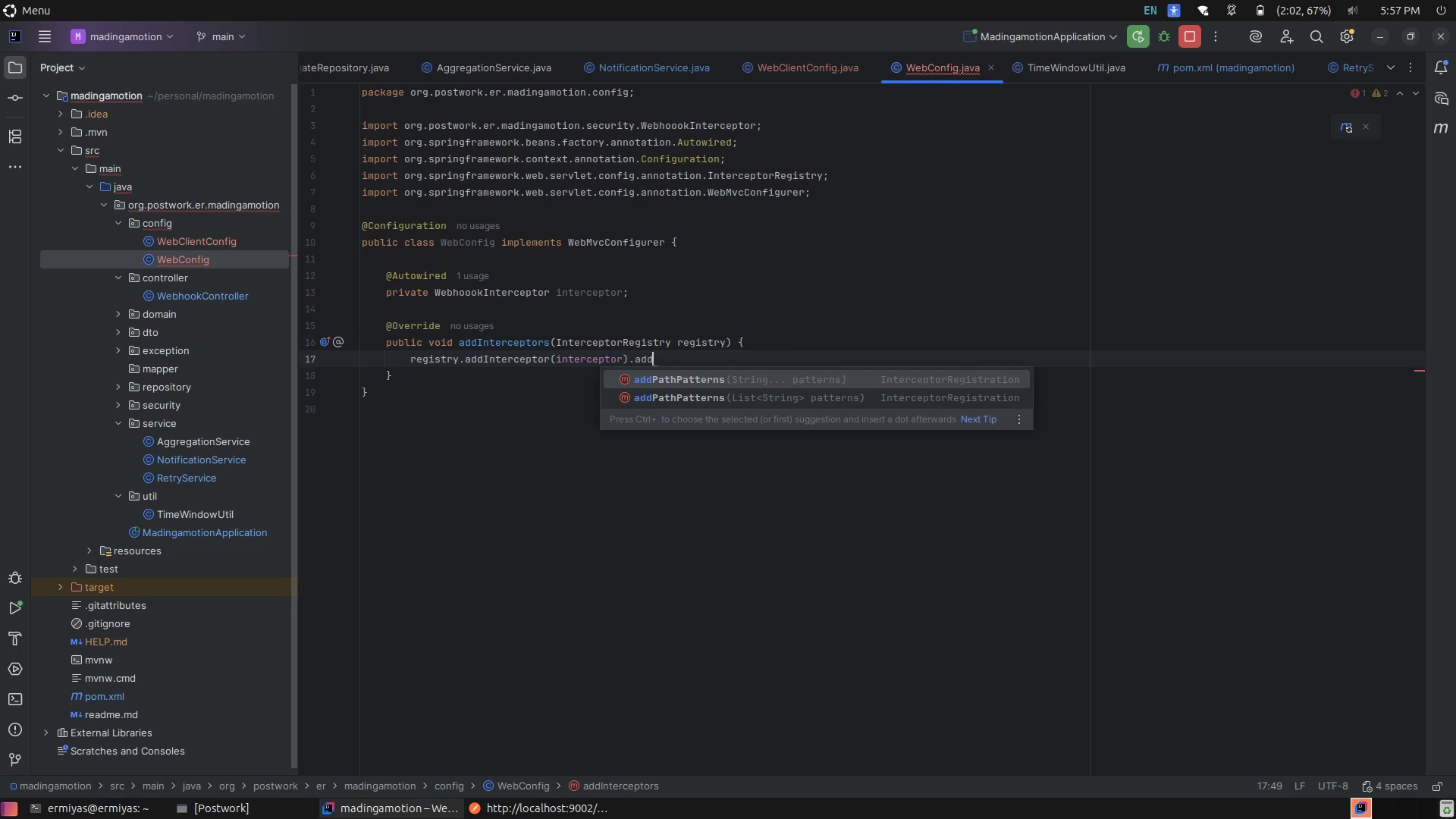 
wait(5.92)
 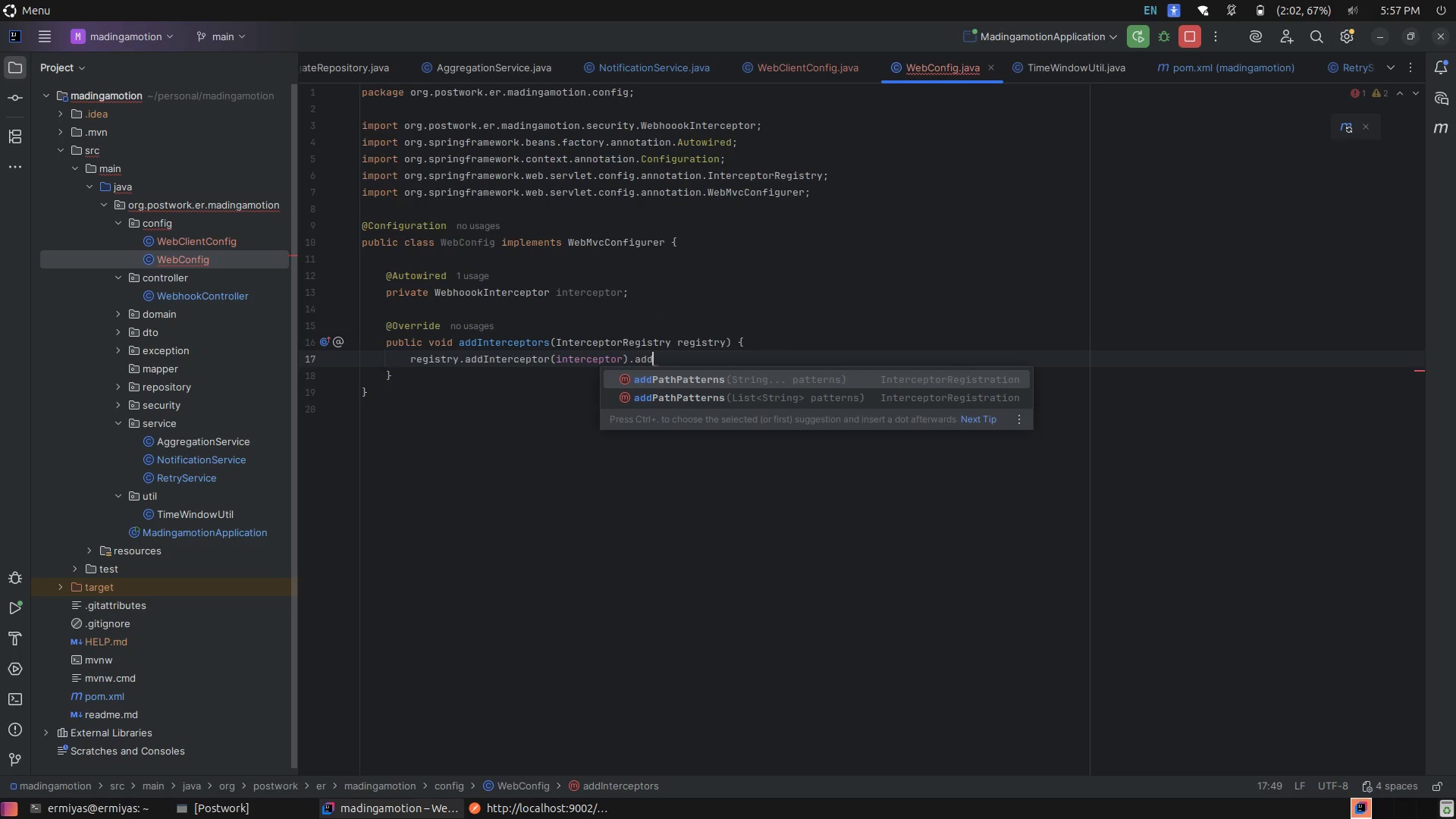 
key(Tab)
 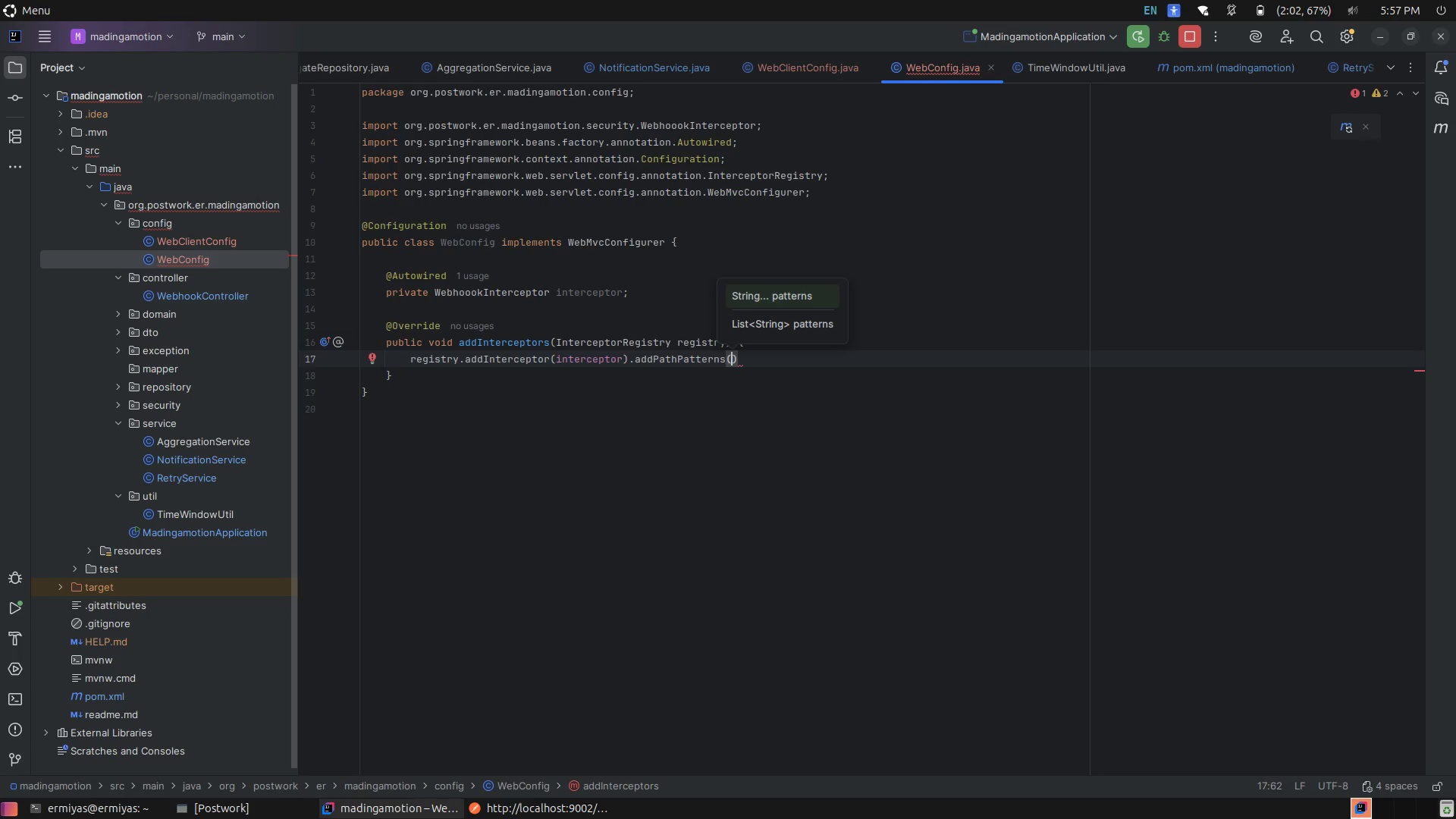 
wait(10.22)
 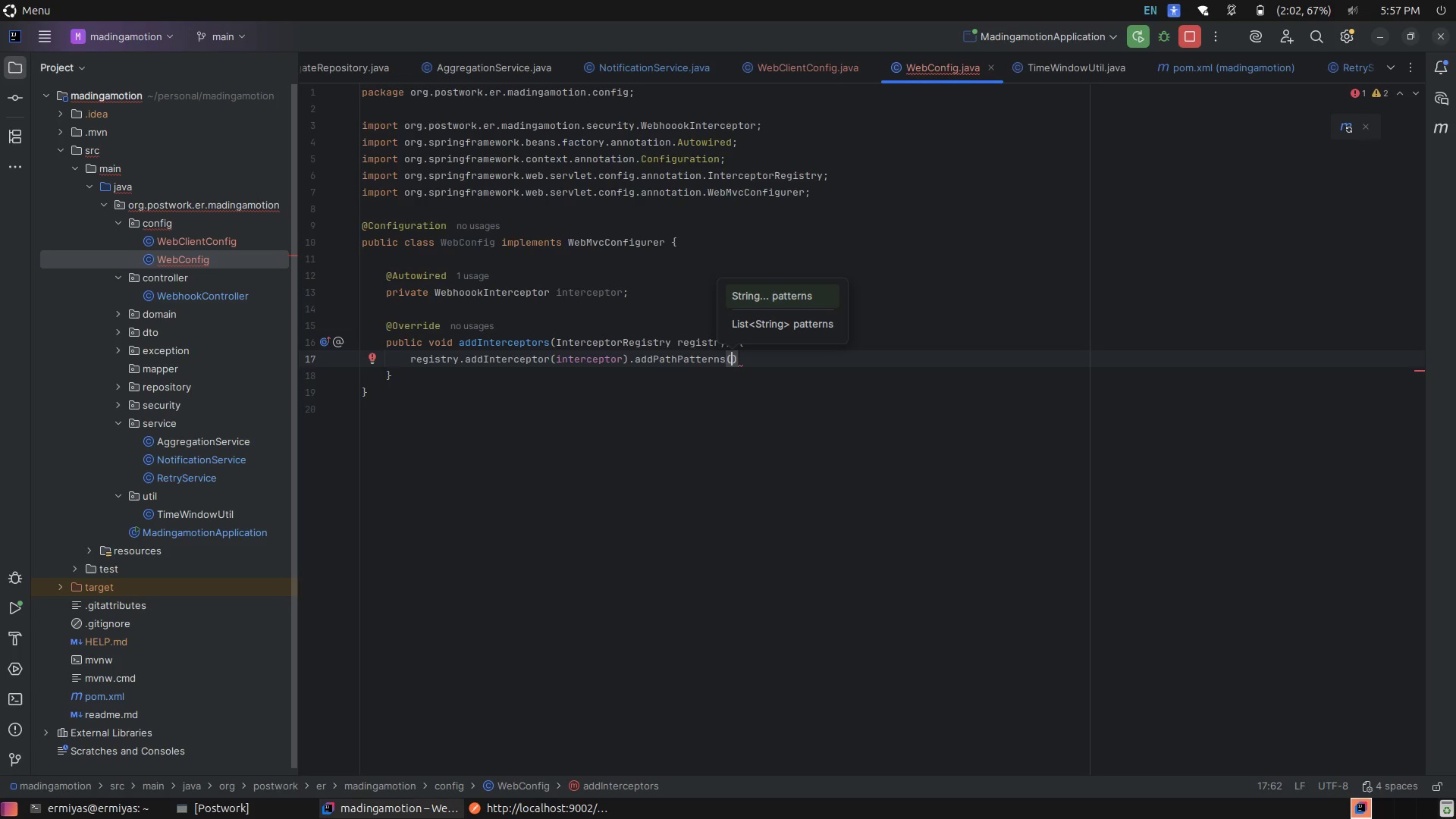 
type("/b)
key(Backspace)
type(webhook/**)
 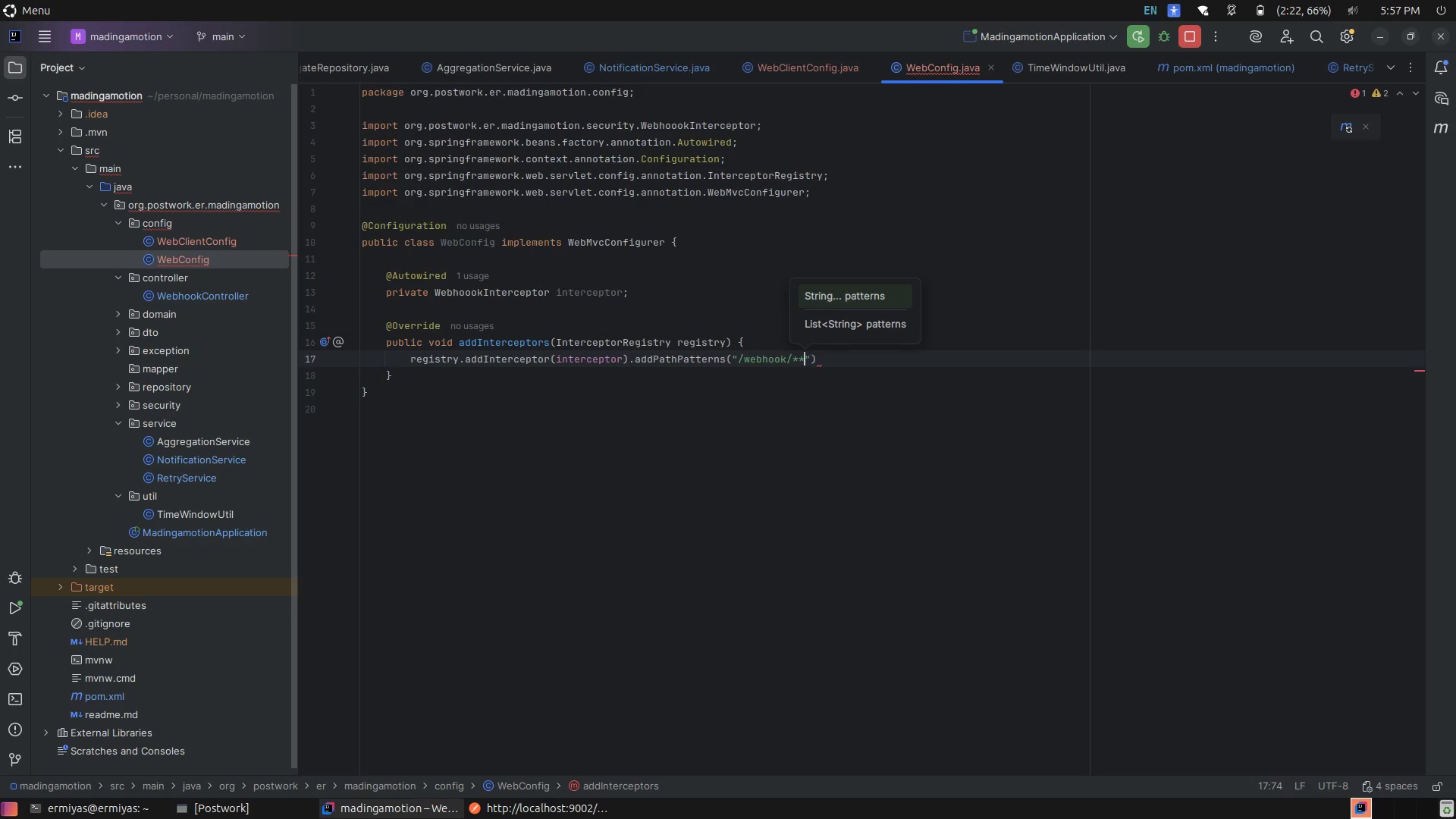 
key(ArrowRight)
 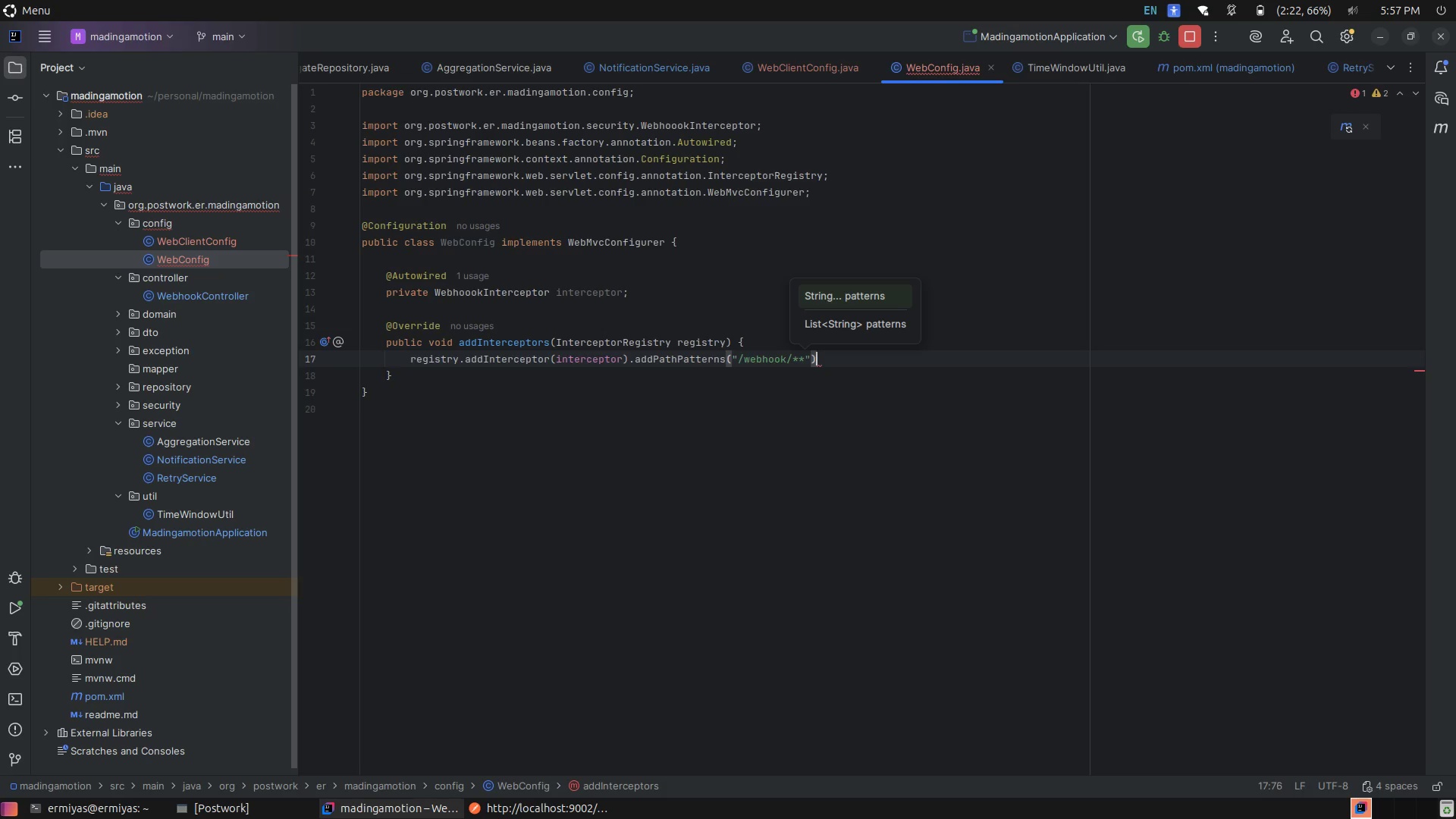 
key(ArrowRight)
 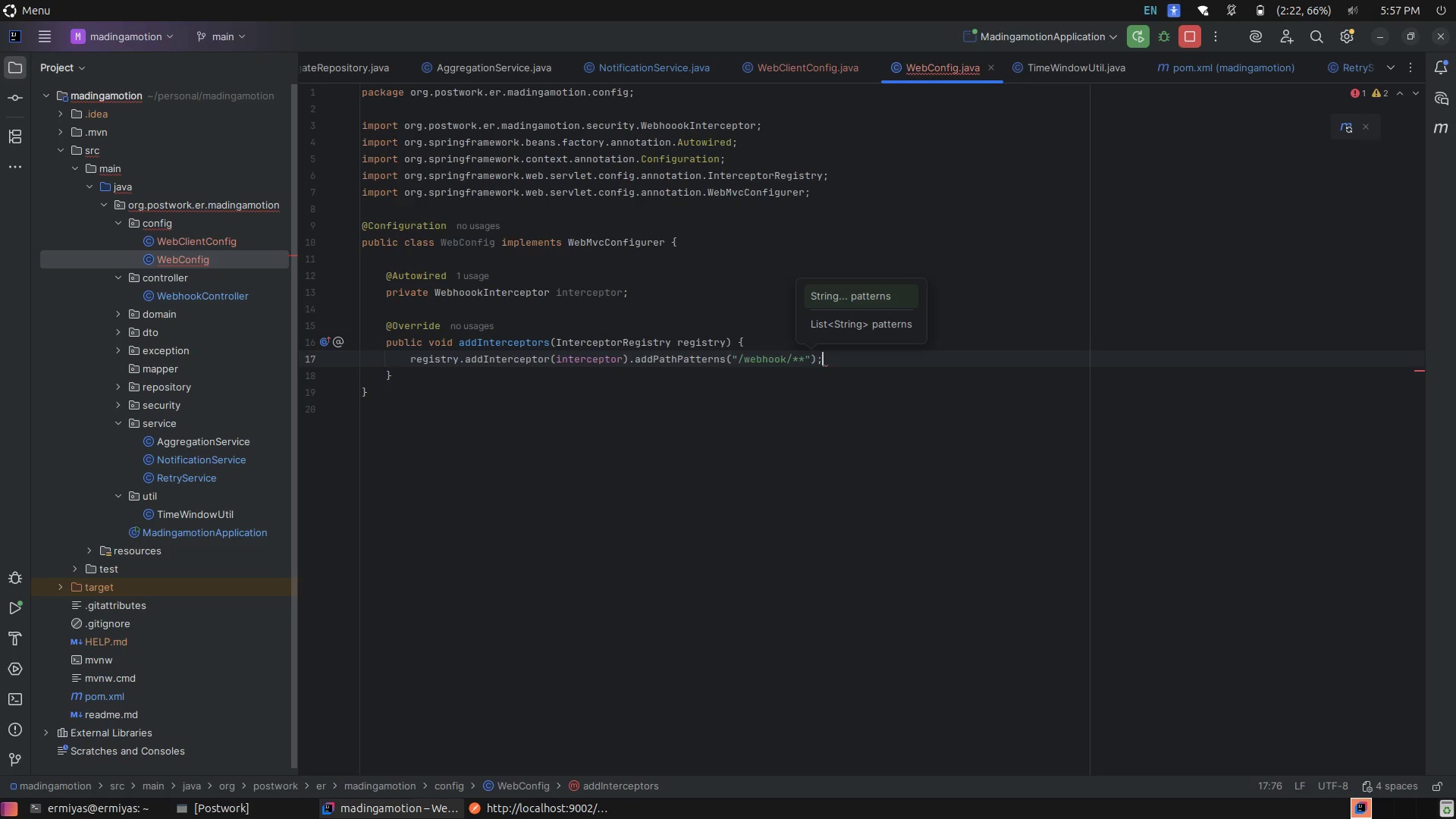 
key(Semicolon)
 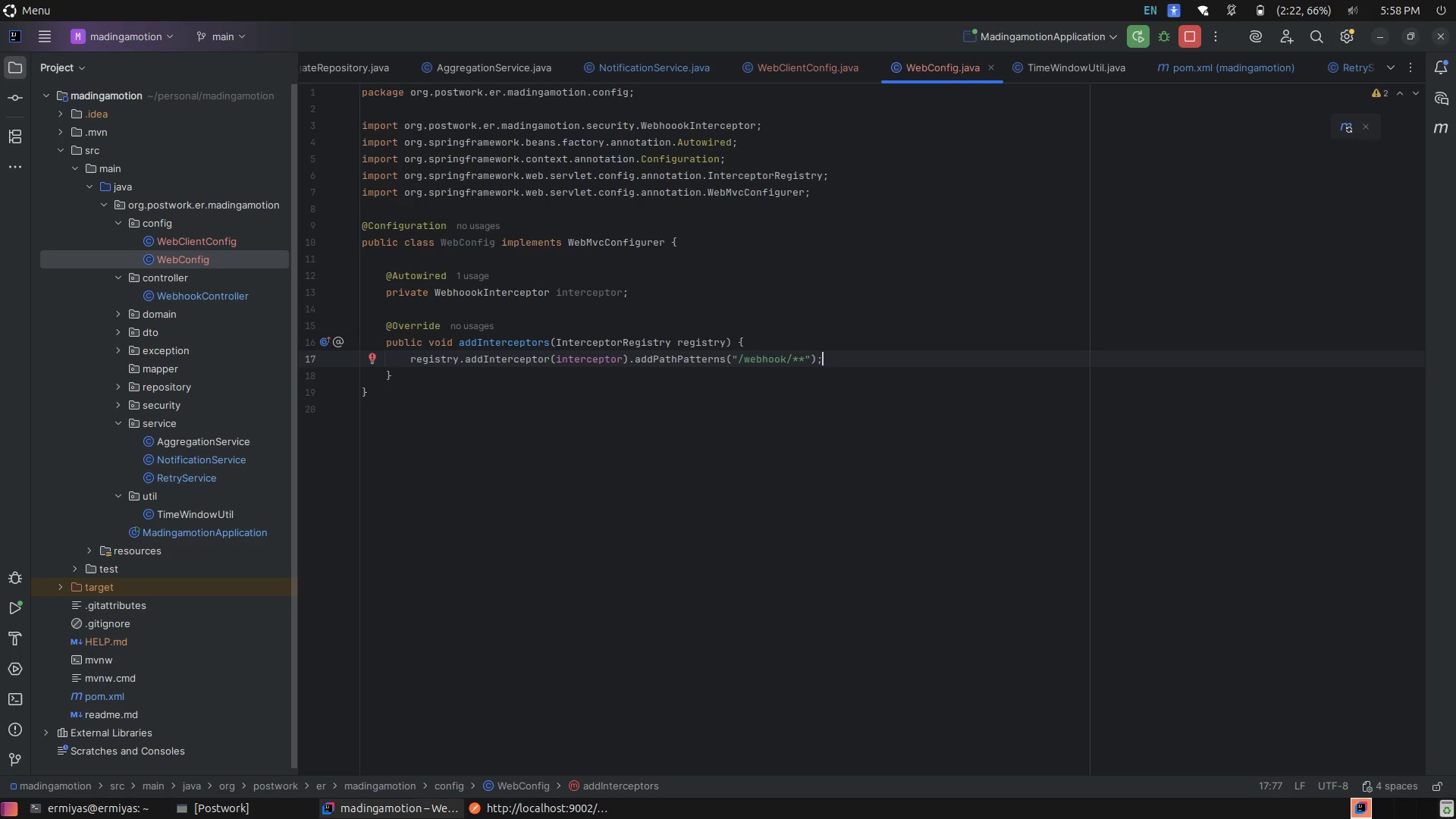 
wait(11.12)
 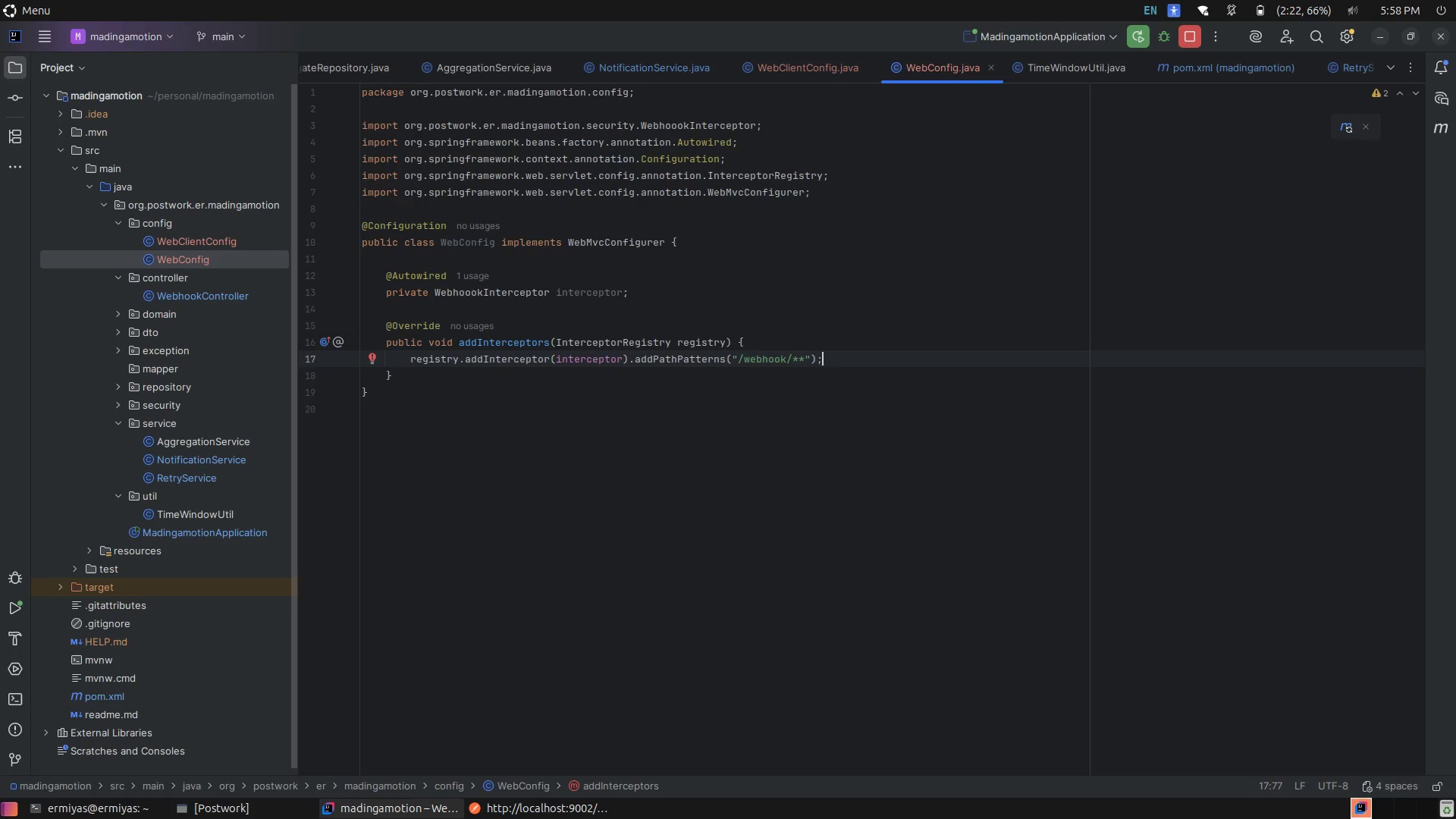 
left_click([626, 284])
 